 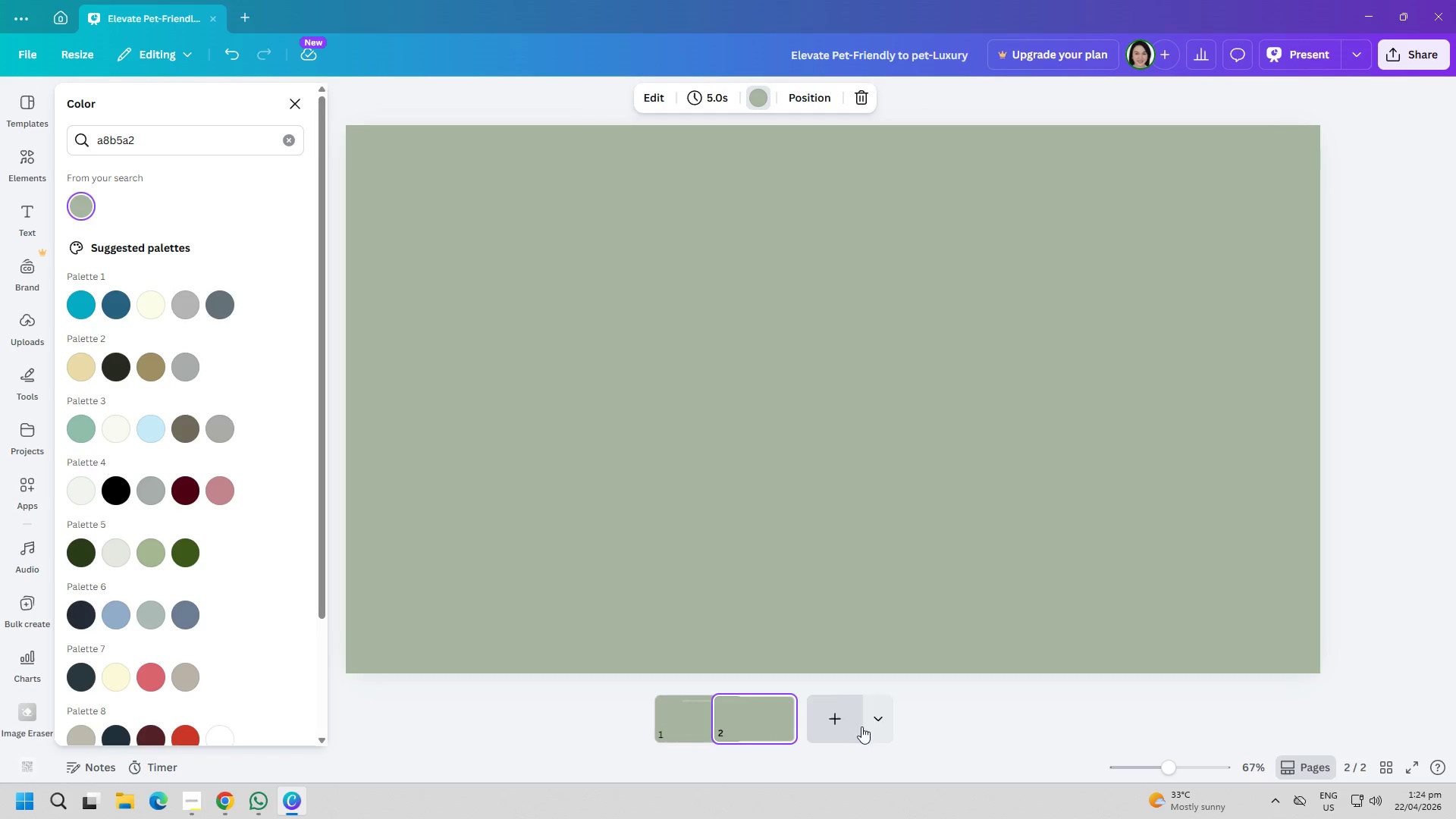 
left_click([808, 717])
 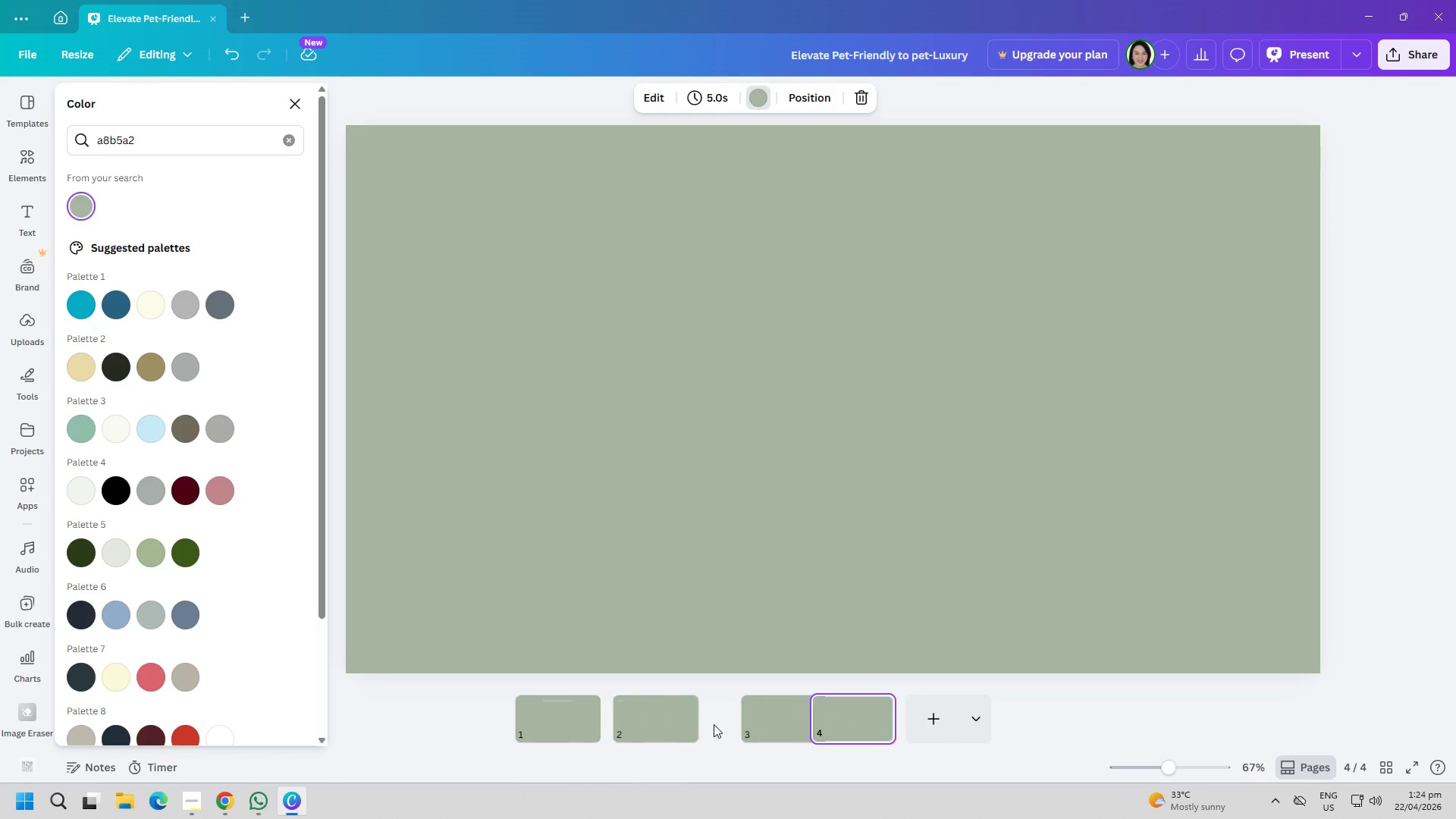 
double_click([575, 713])
 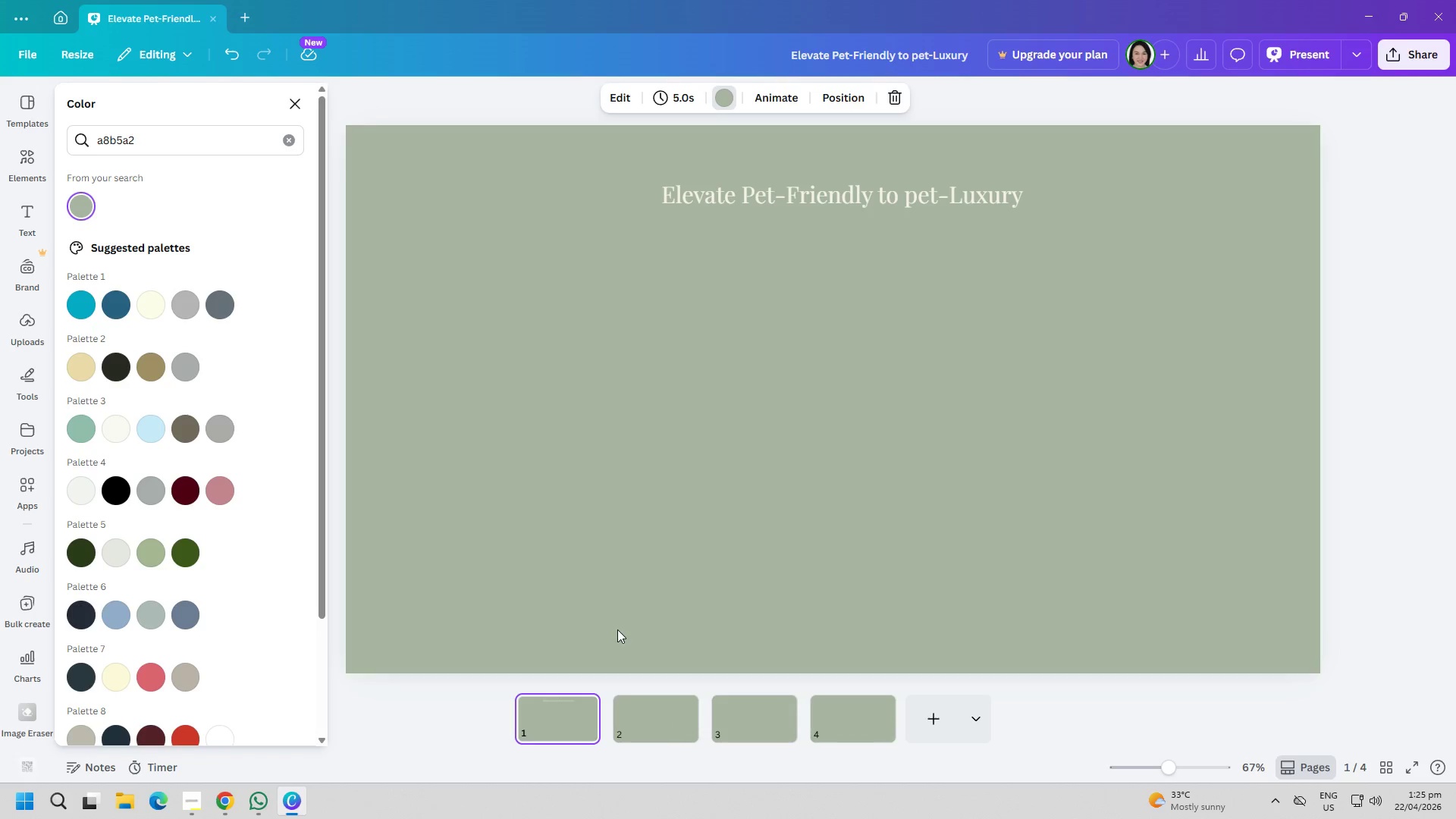 
triple_click([689, 452])
 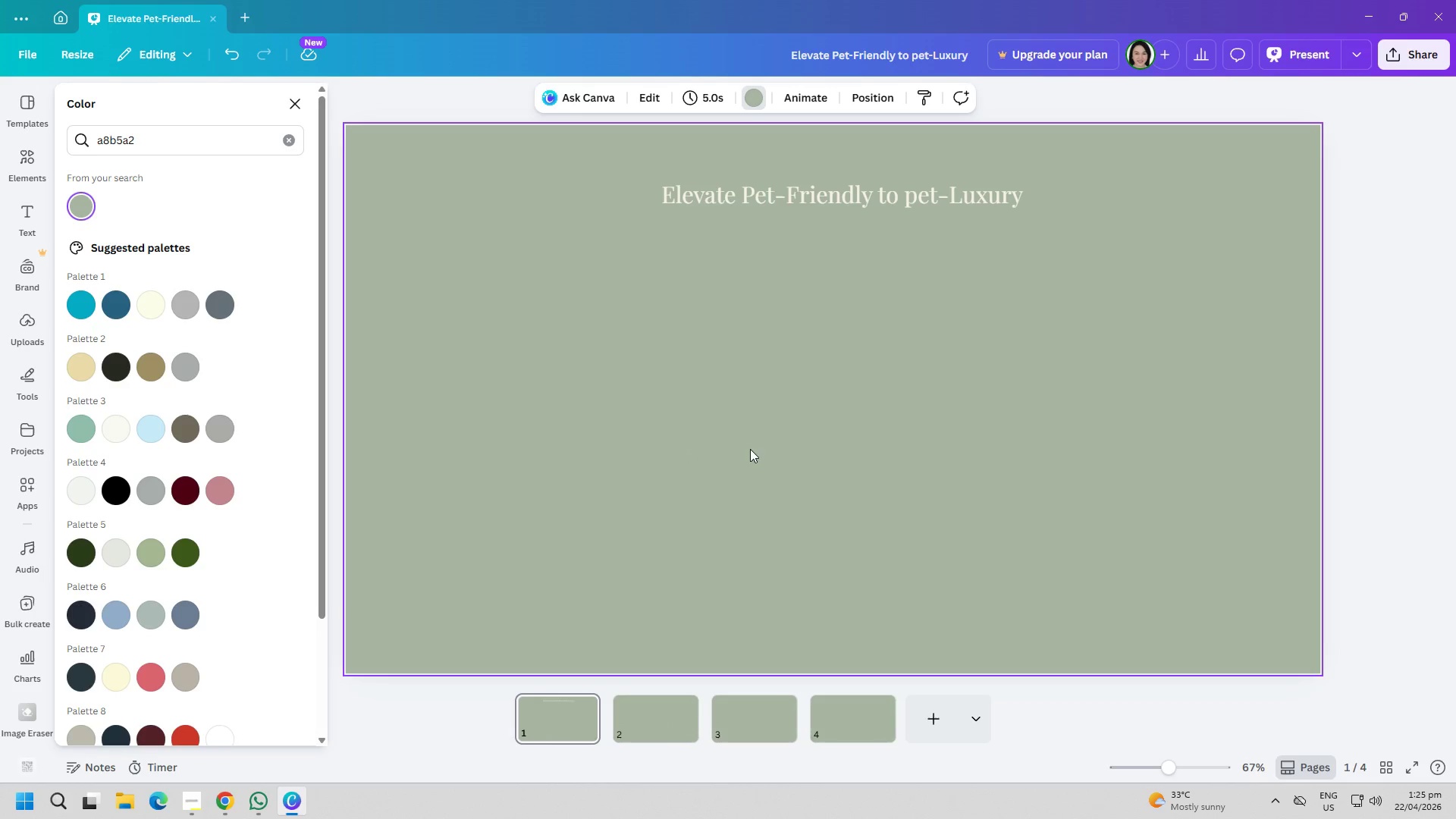 
left_click([802, 190])
 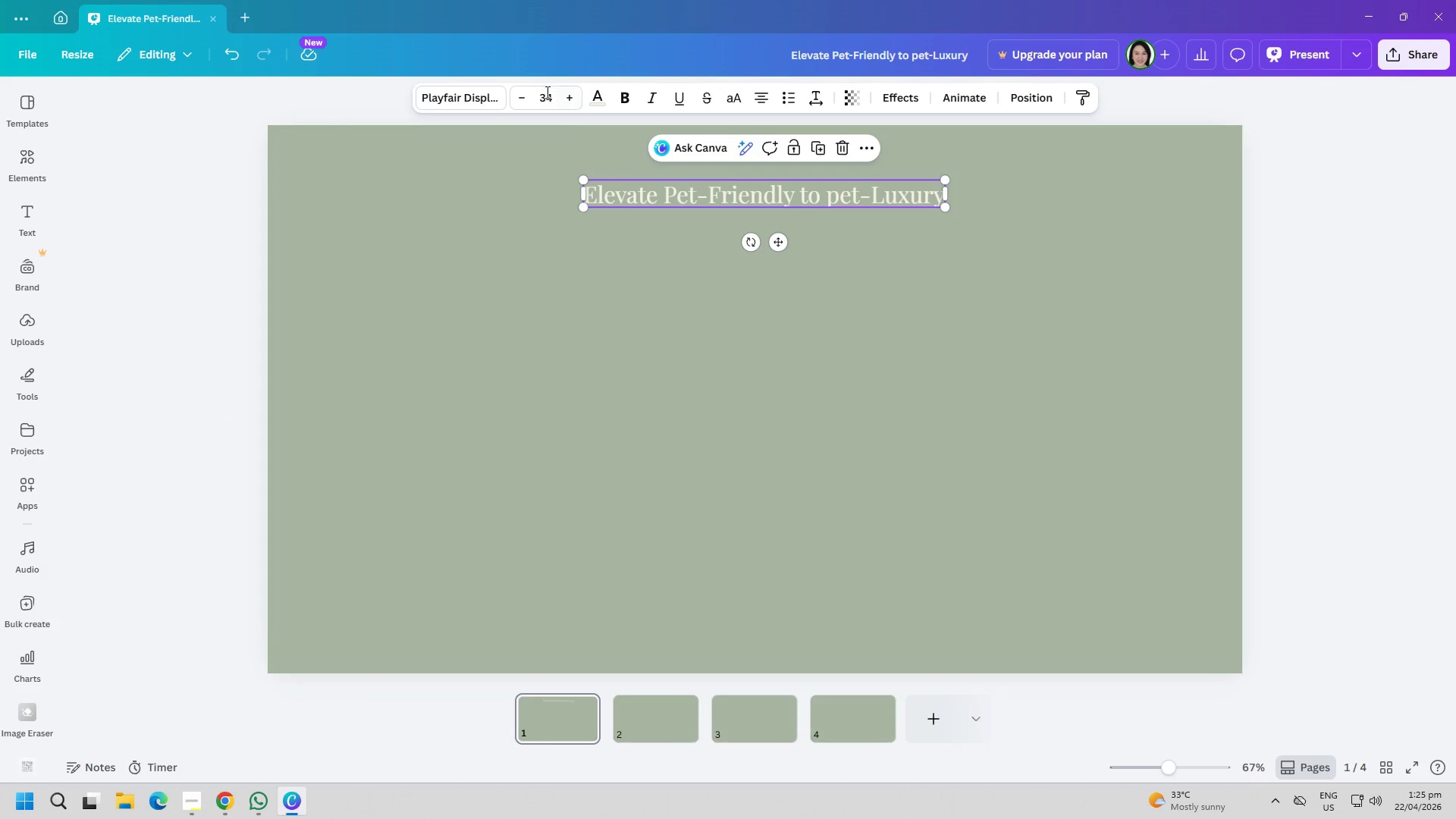 
left_click([543, 95])
 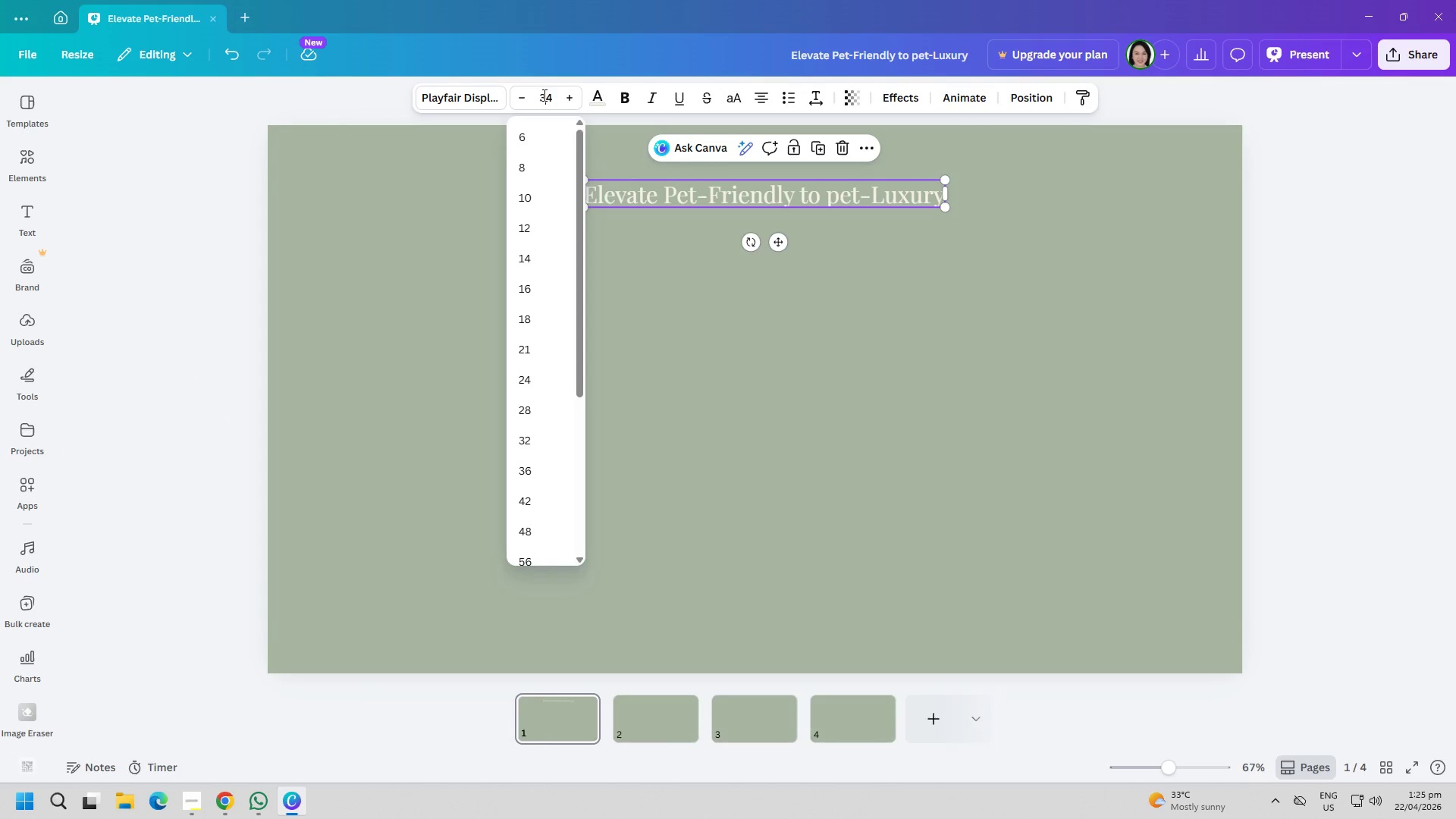 
key(4)
 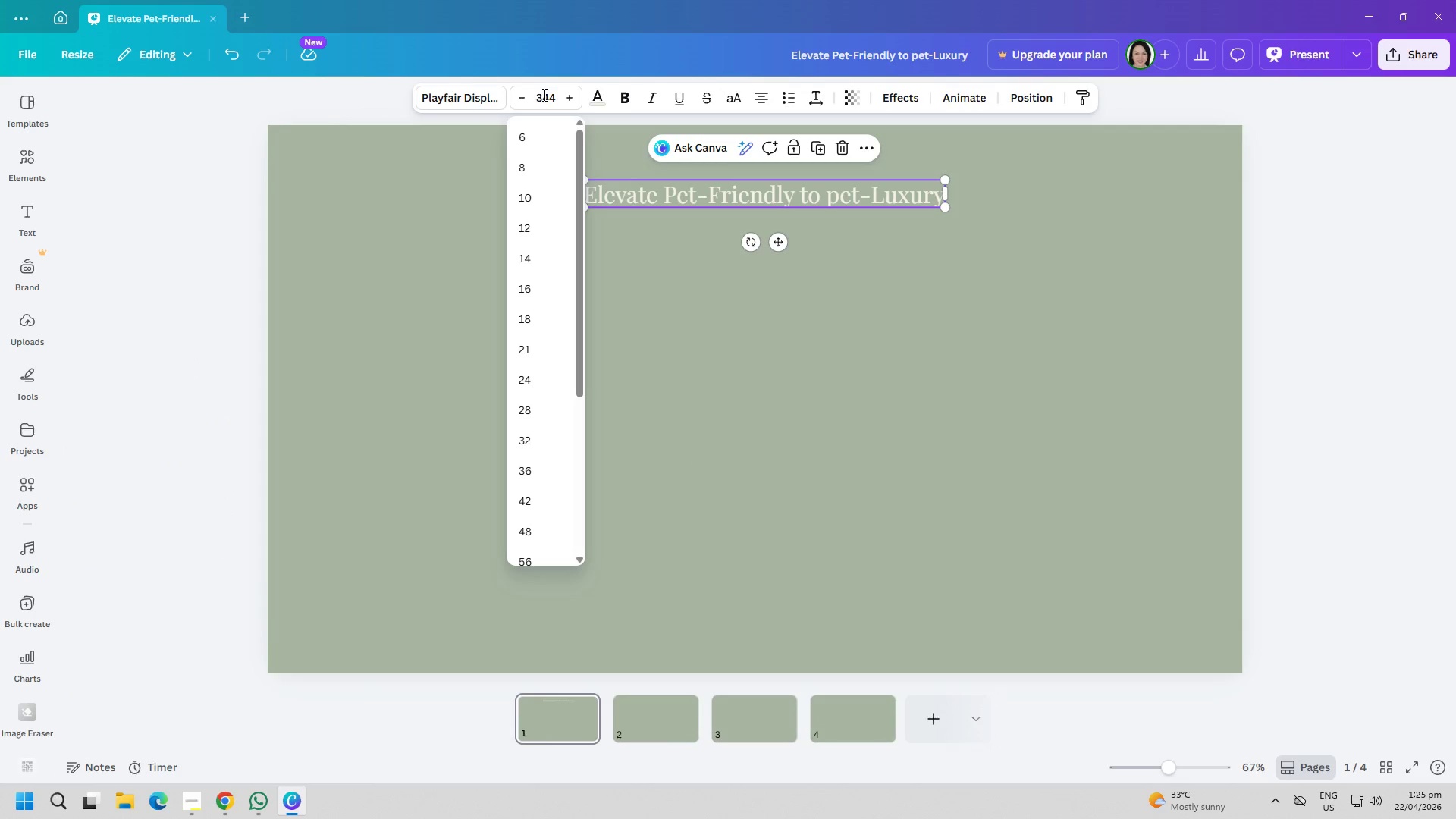 
key(Control+ControlLeft)
 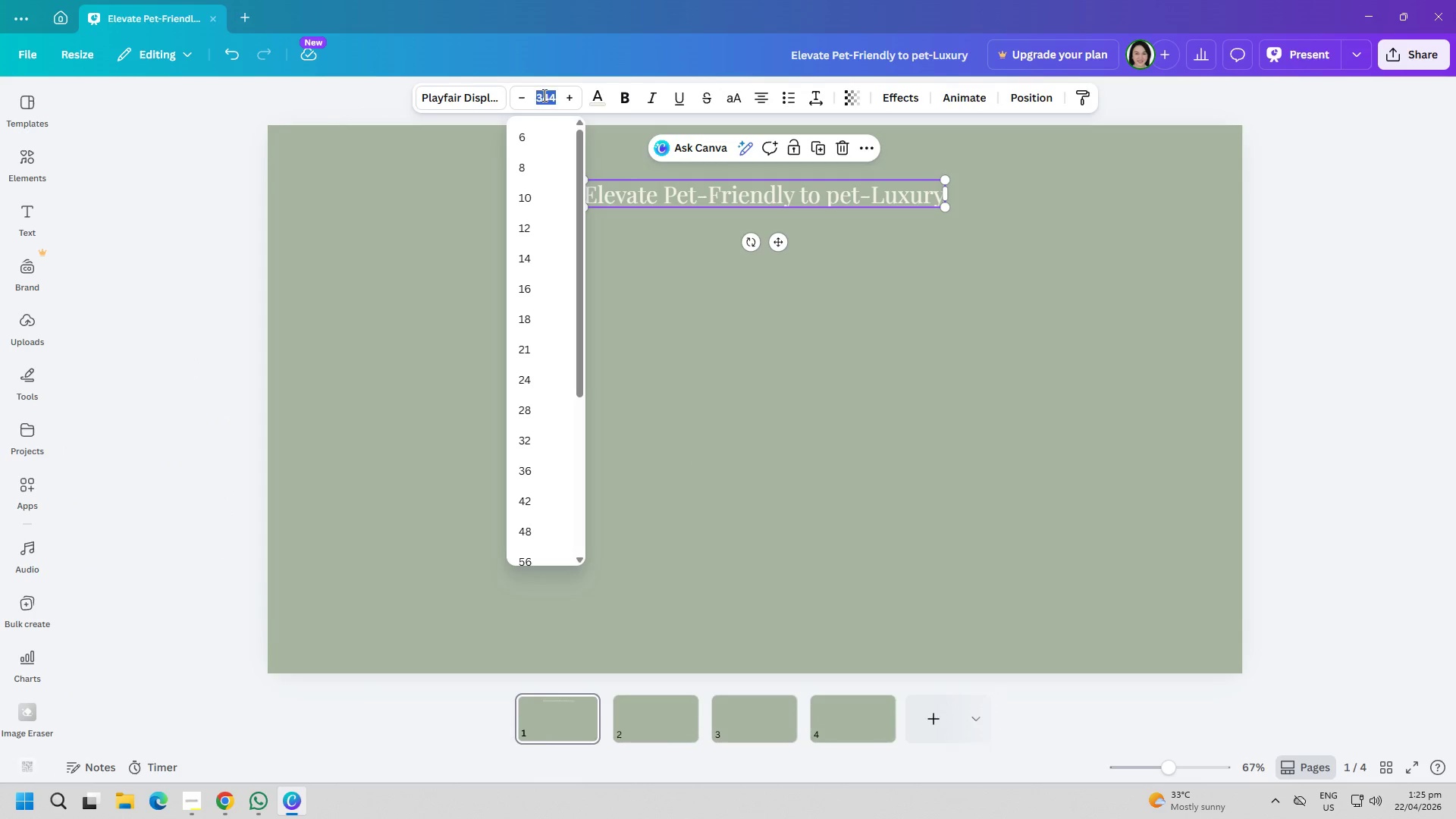 
key(Control+A)
 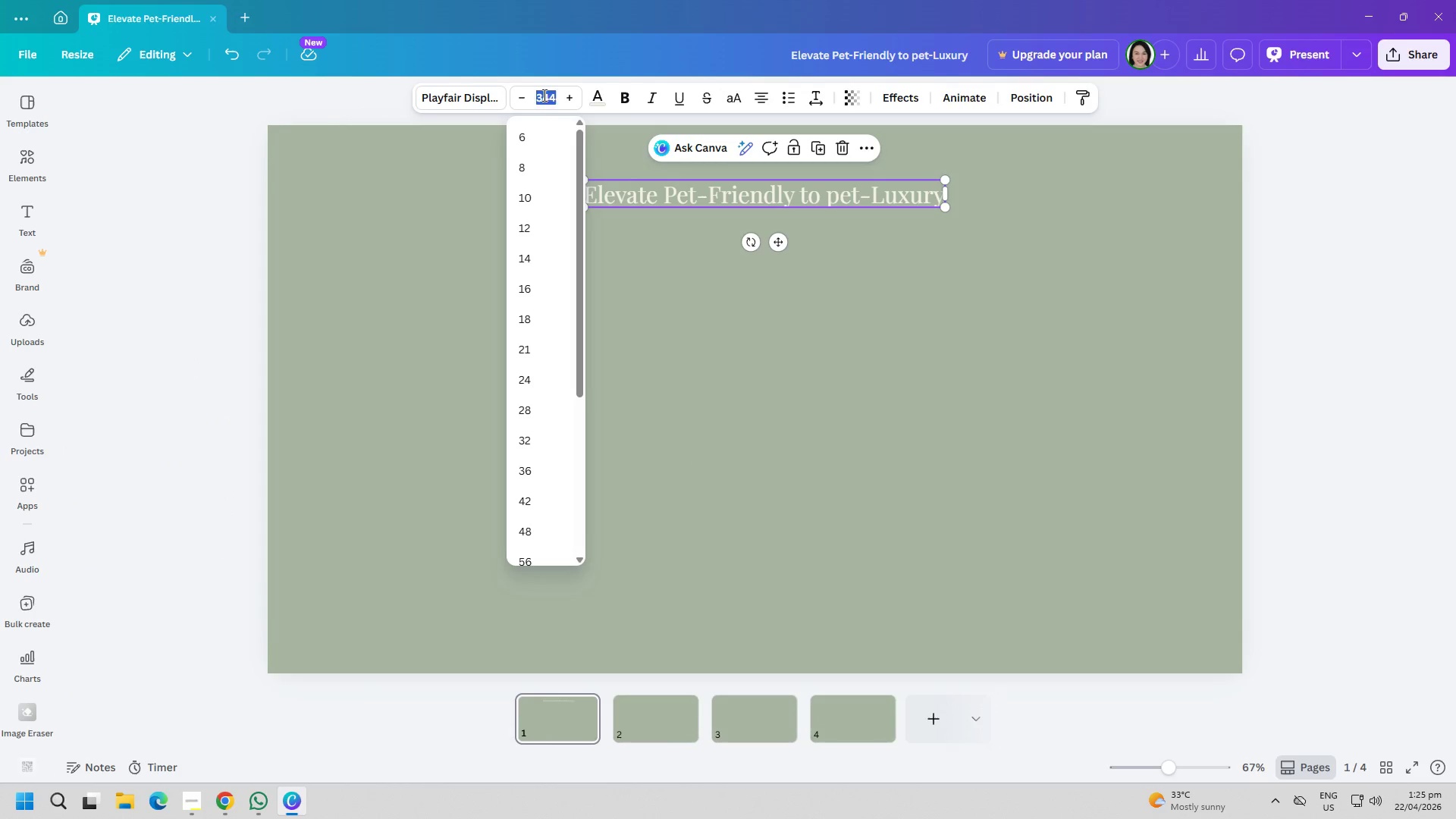 
type(40)
 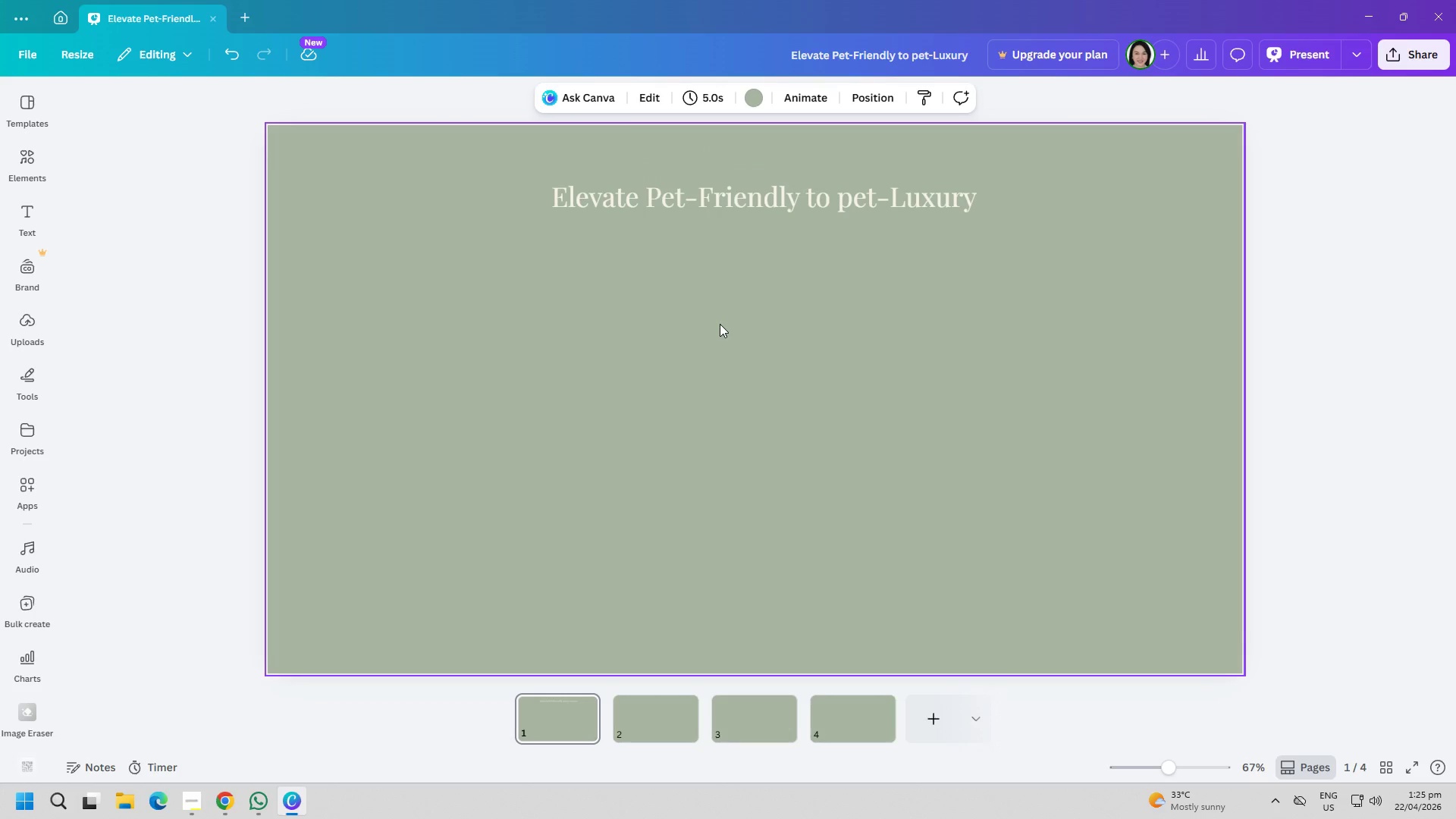 
wait(10.7)
 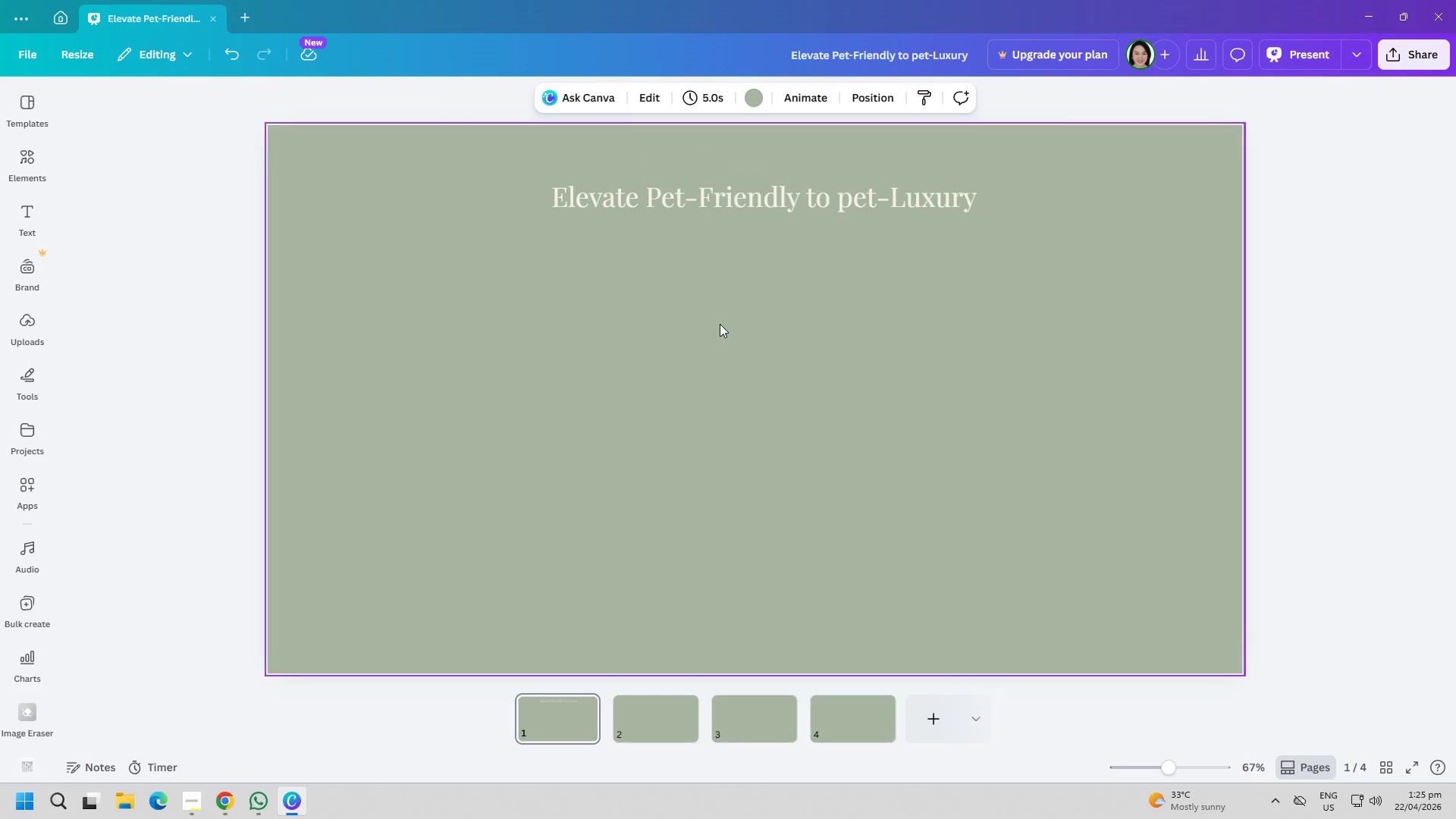 
left_click([24, 237])
 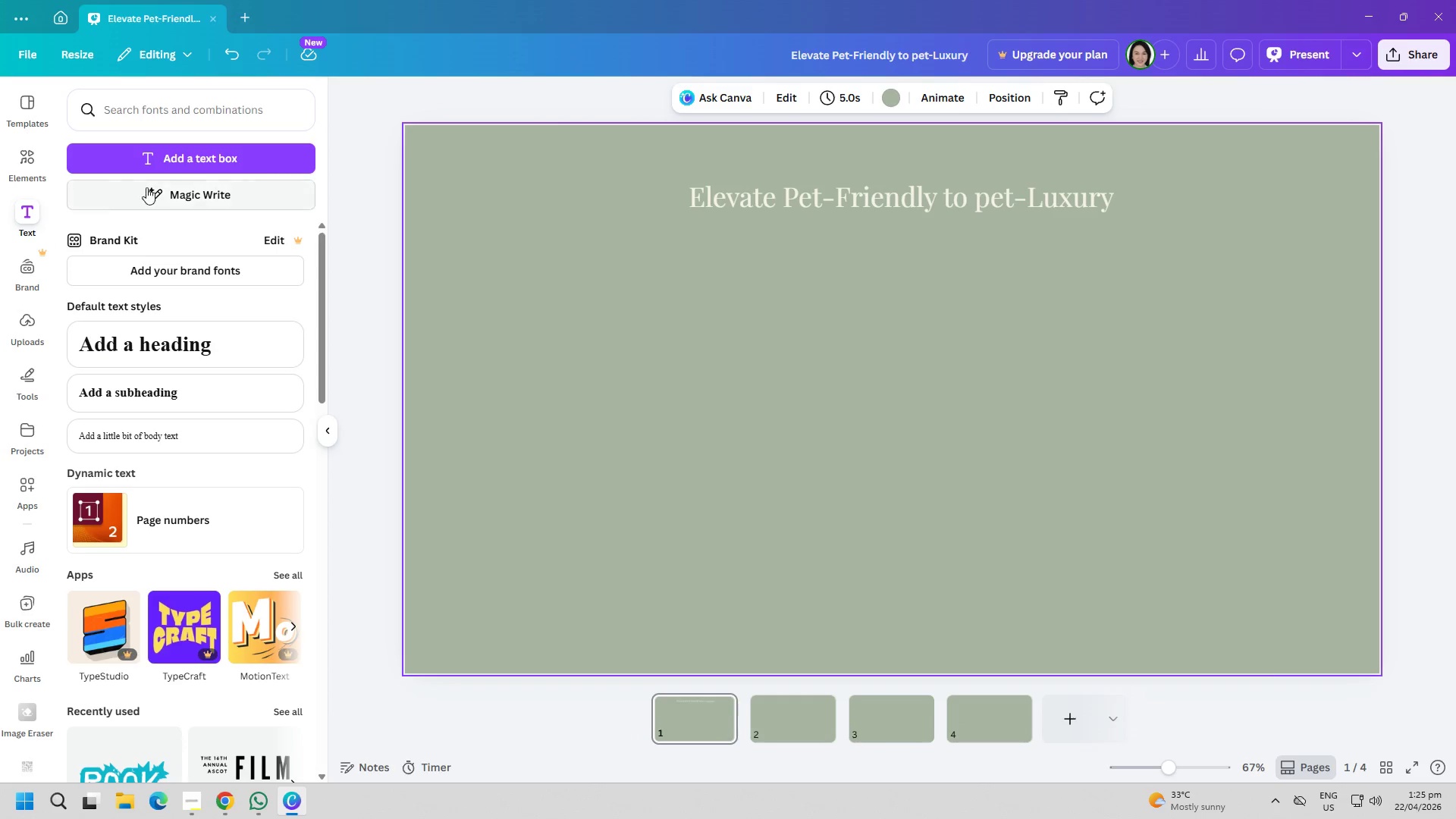 
left_click([172, 165])
 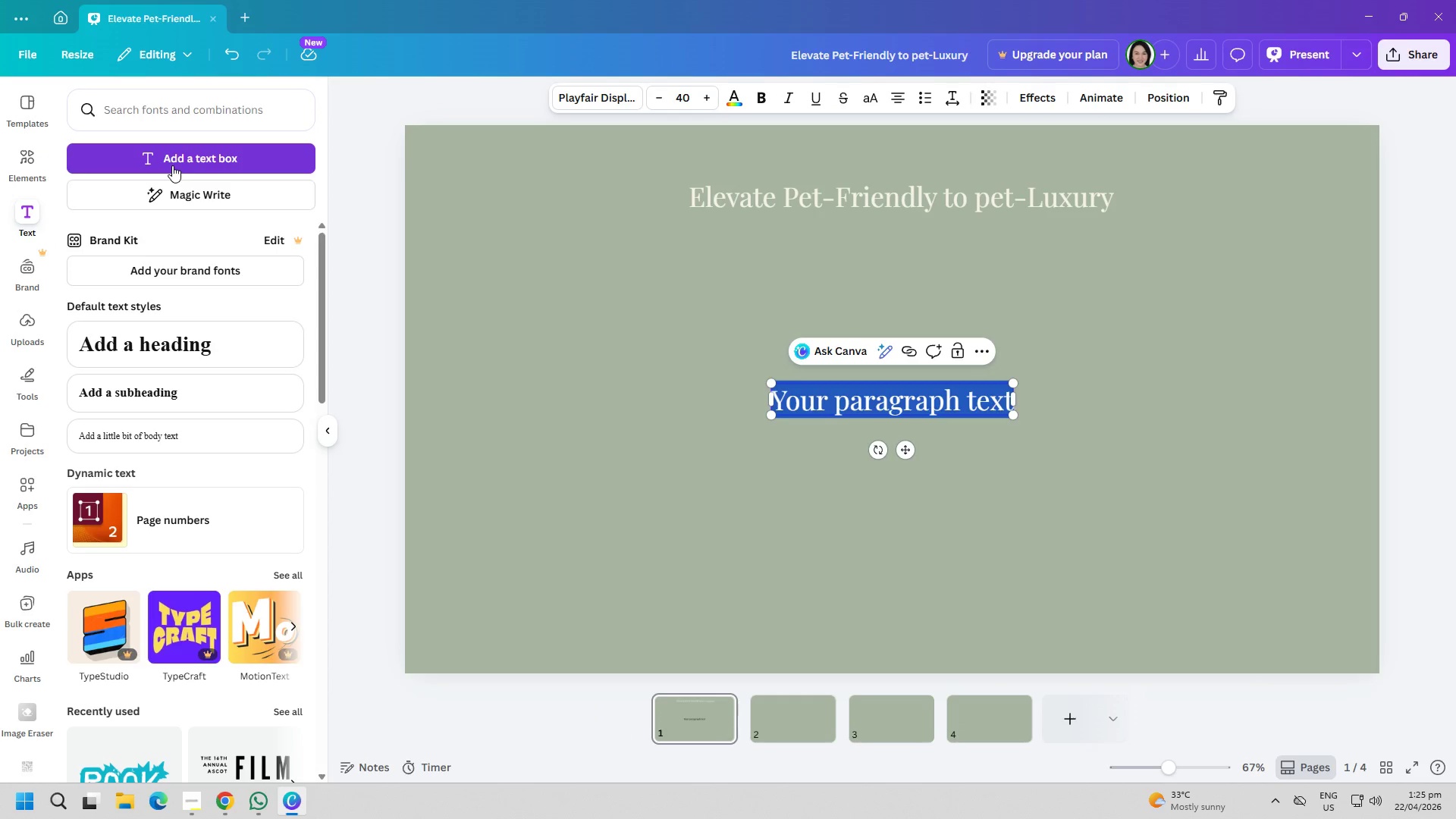 
type(A partnership proposal by whiskers & wheat)
 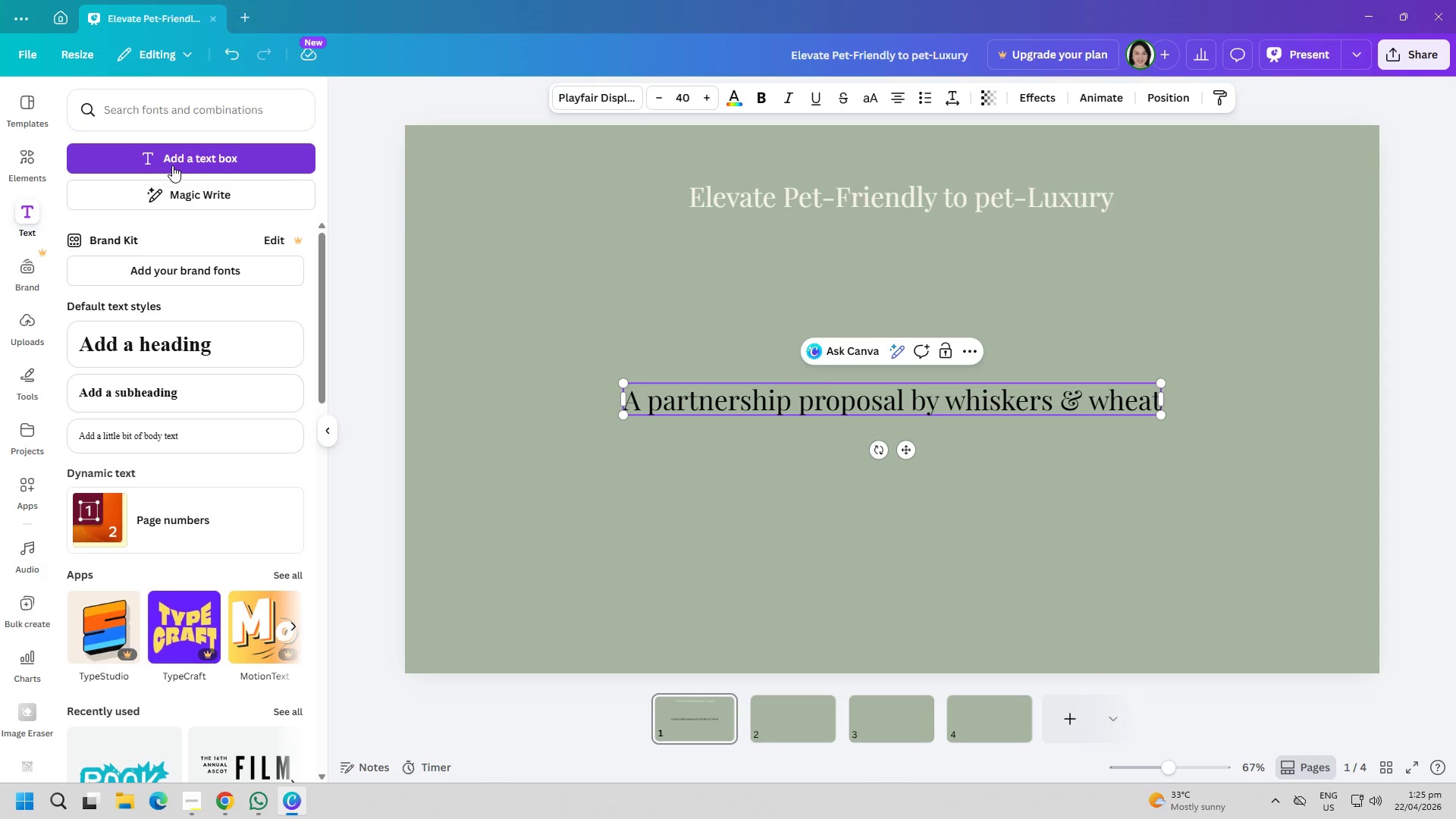 
key(Enter)
 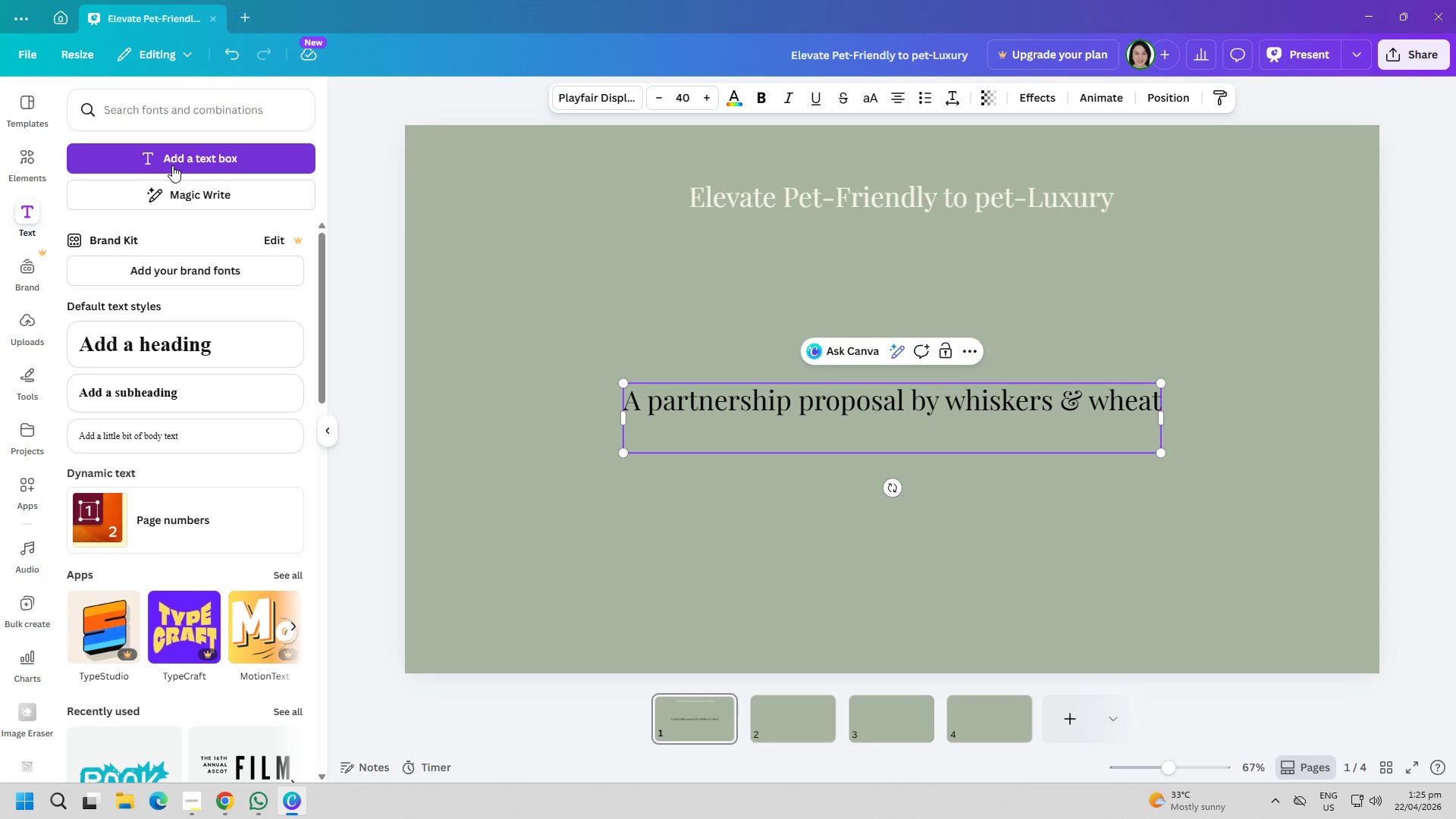 
type(t)
key(Backspace)
type(The Canine Culinary Academy)
 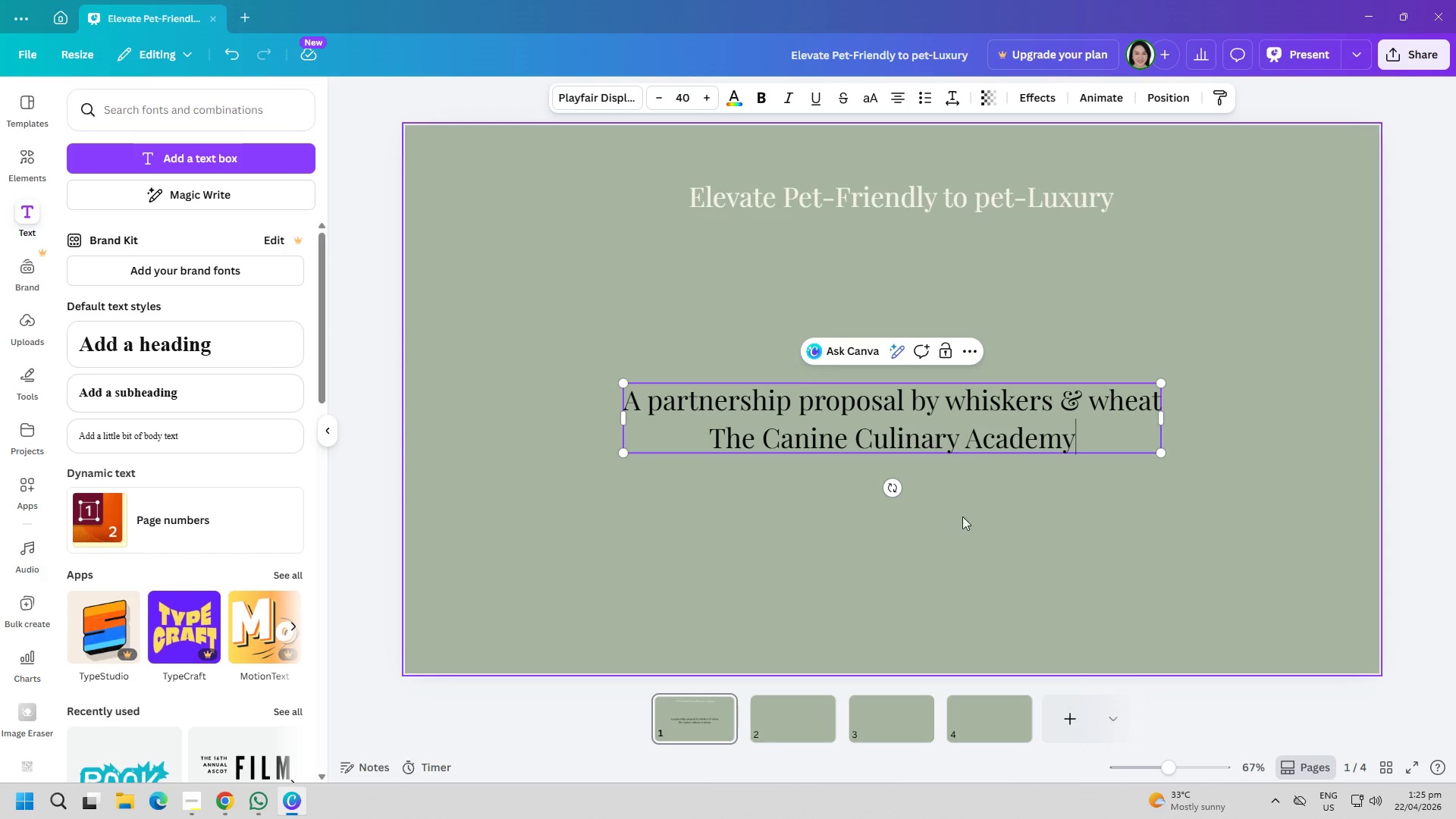 
key(Control+ControlLeft)
 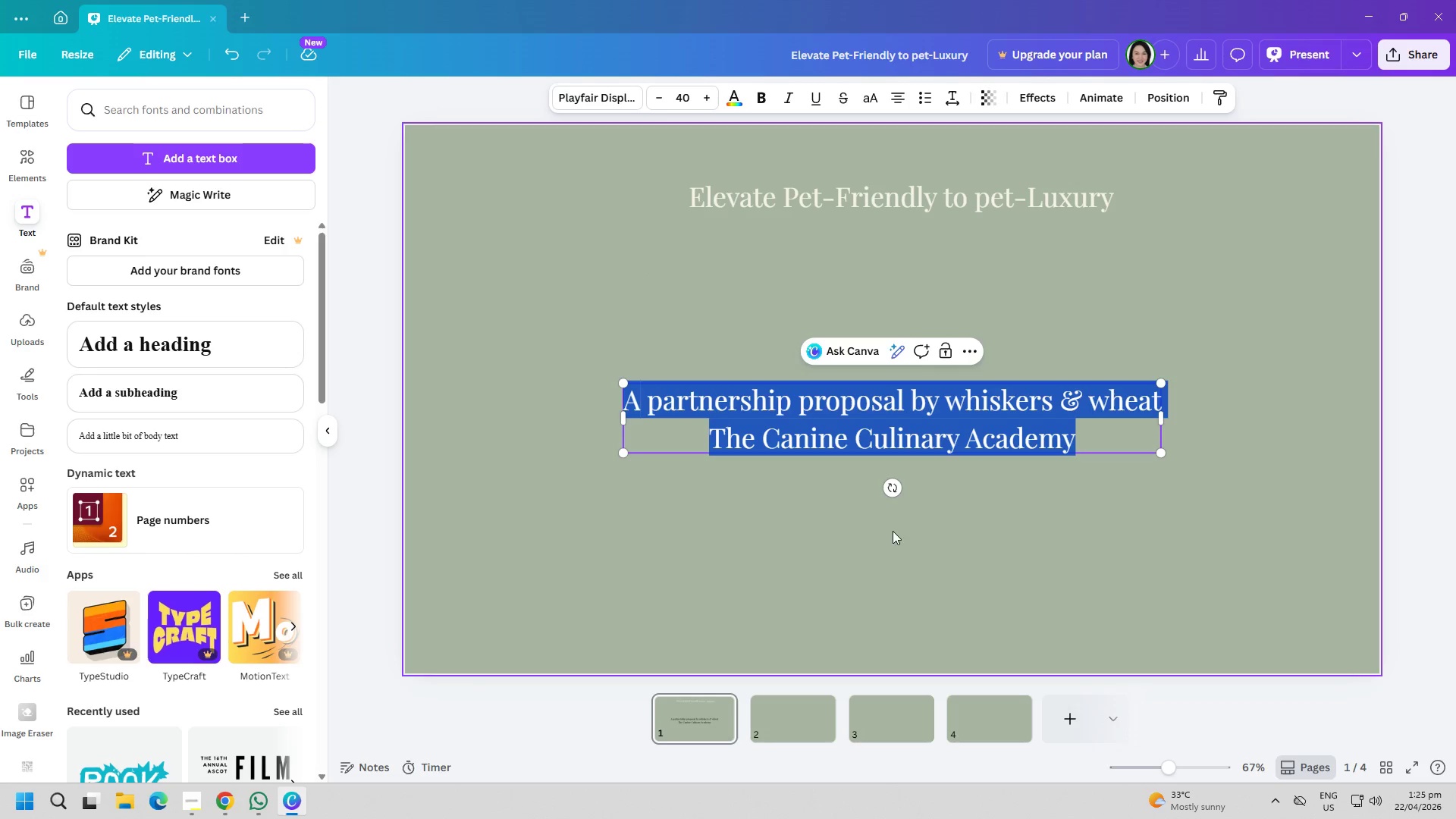 
key(Control+A)
 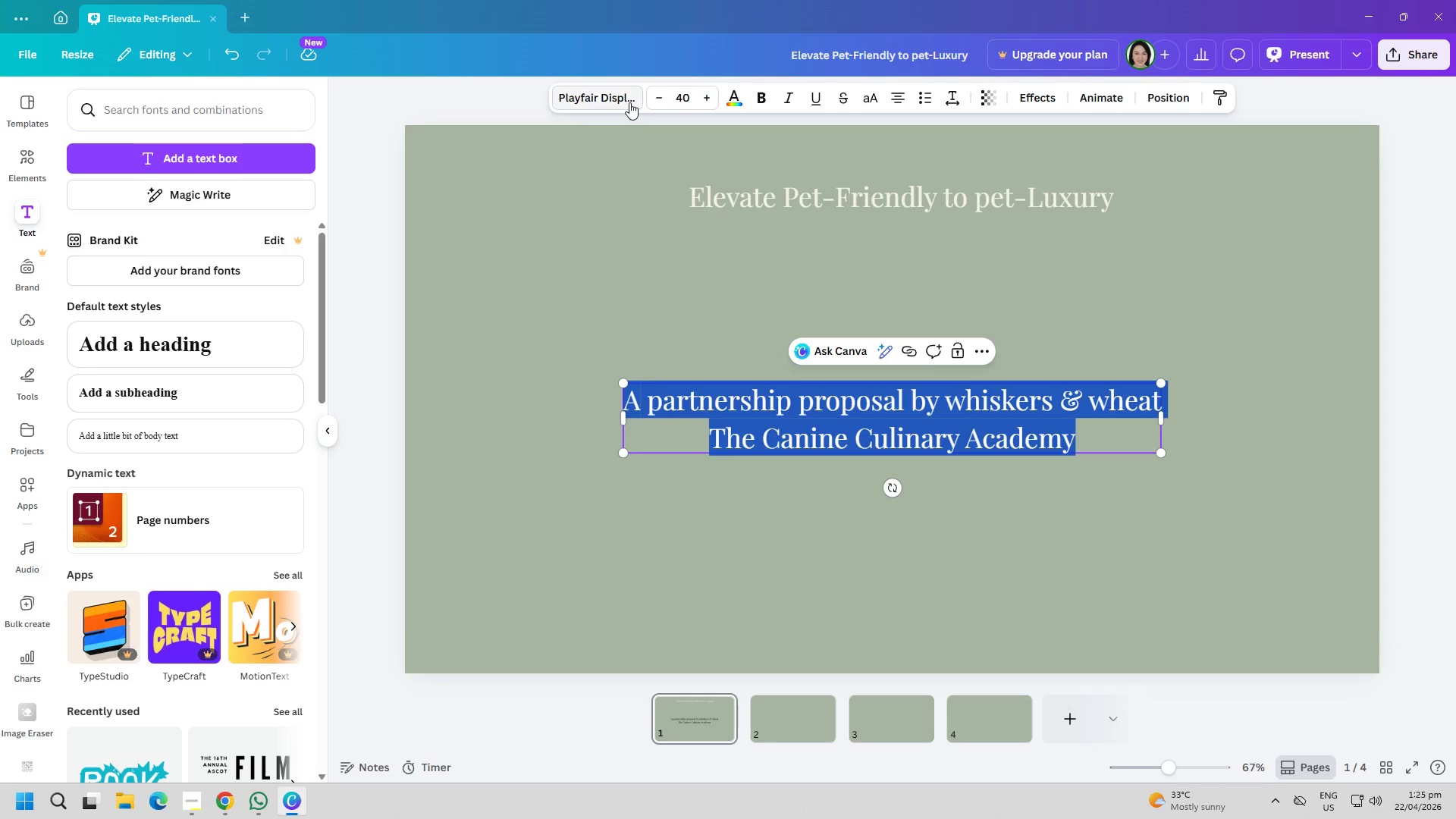 
left_click([625, 99])
 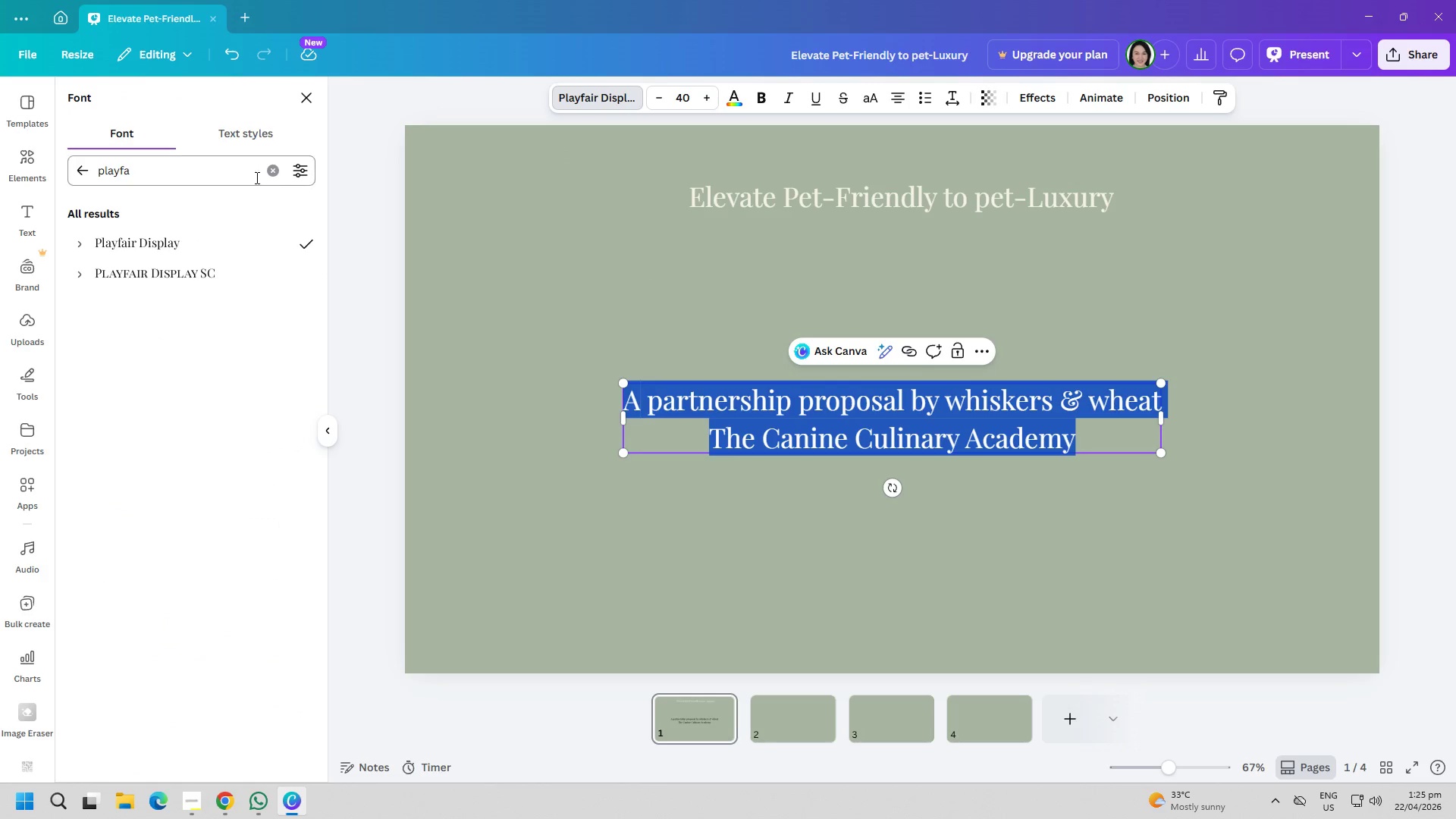 
double_click([195, 171])
 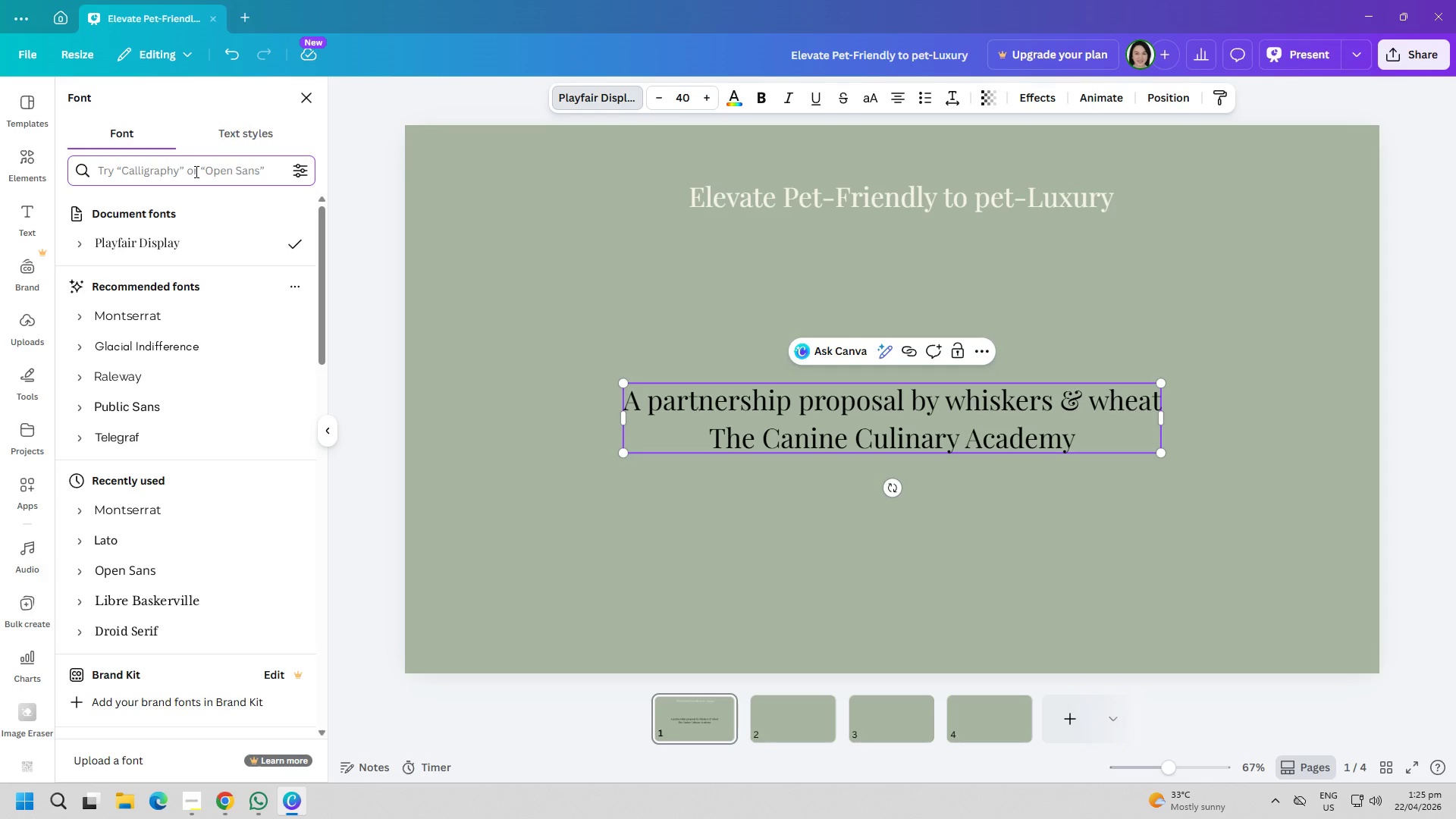 
wait(7.61)
 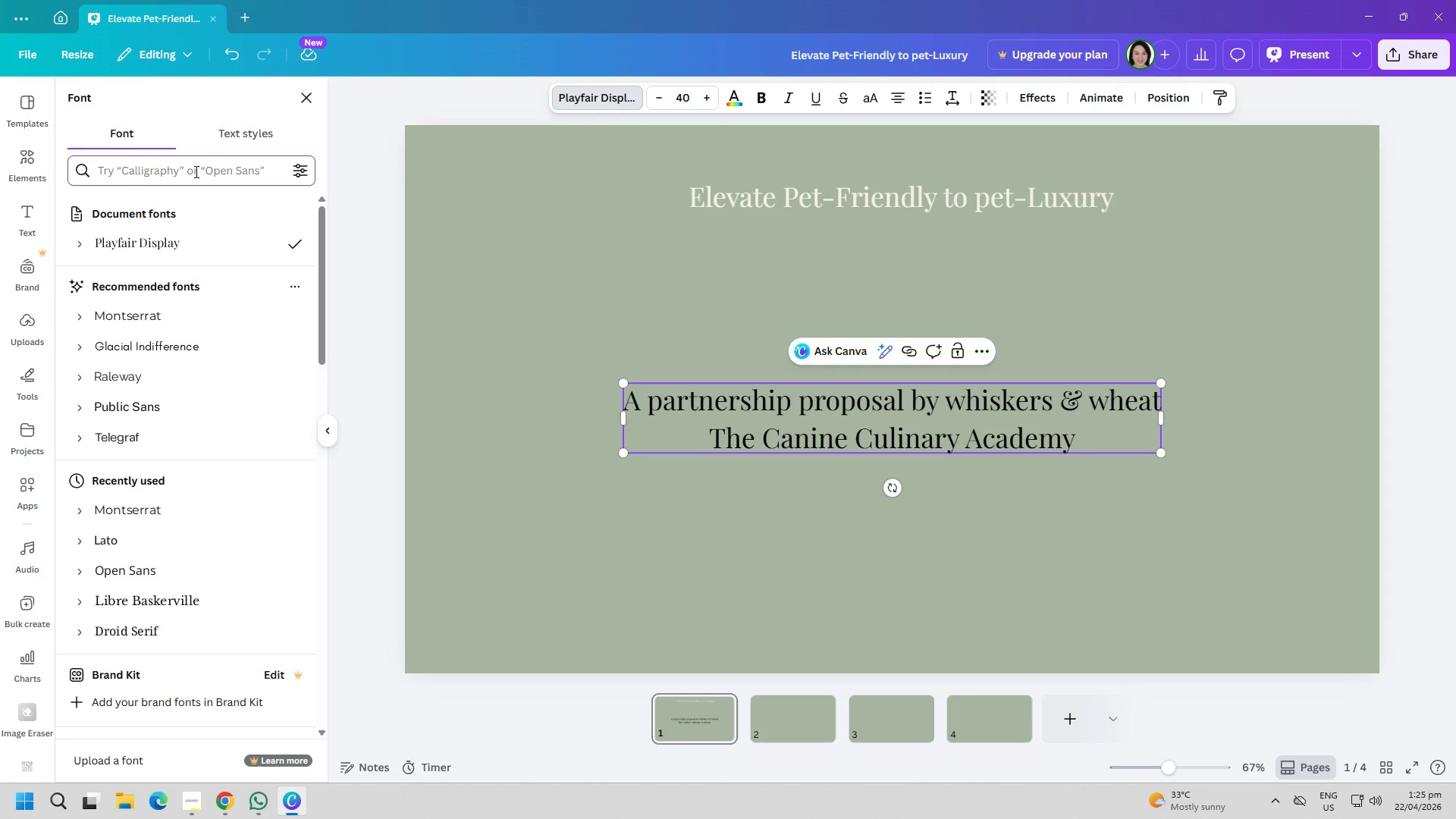 
type(lato)
 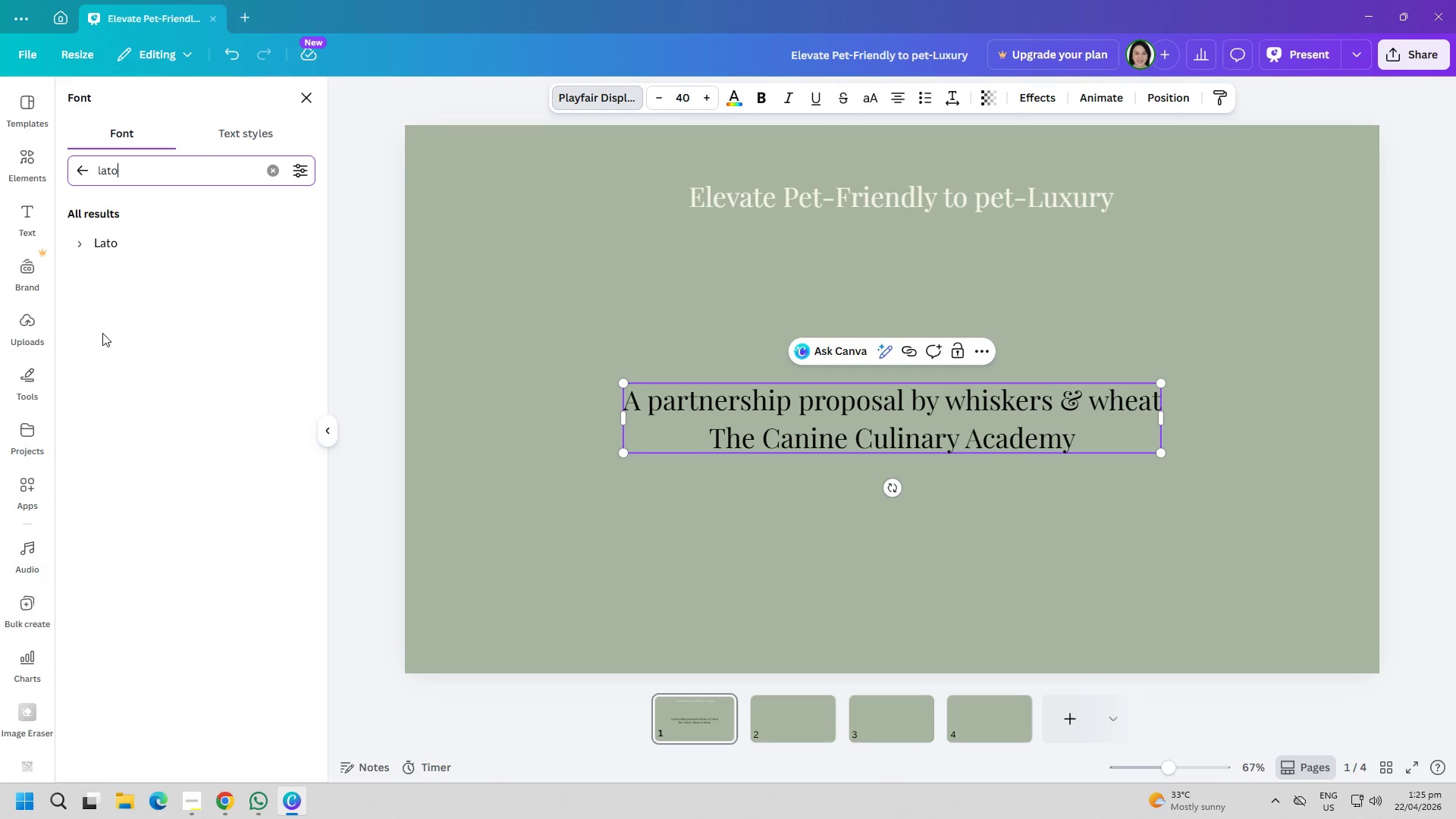 
left_click([105, 244])
 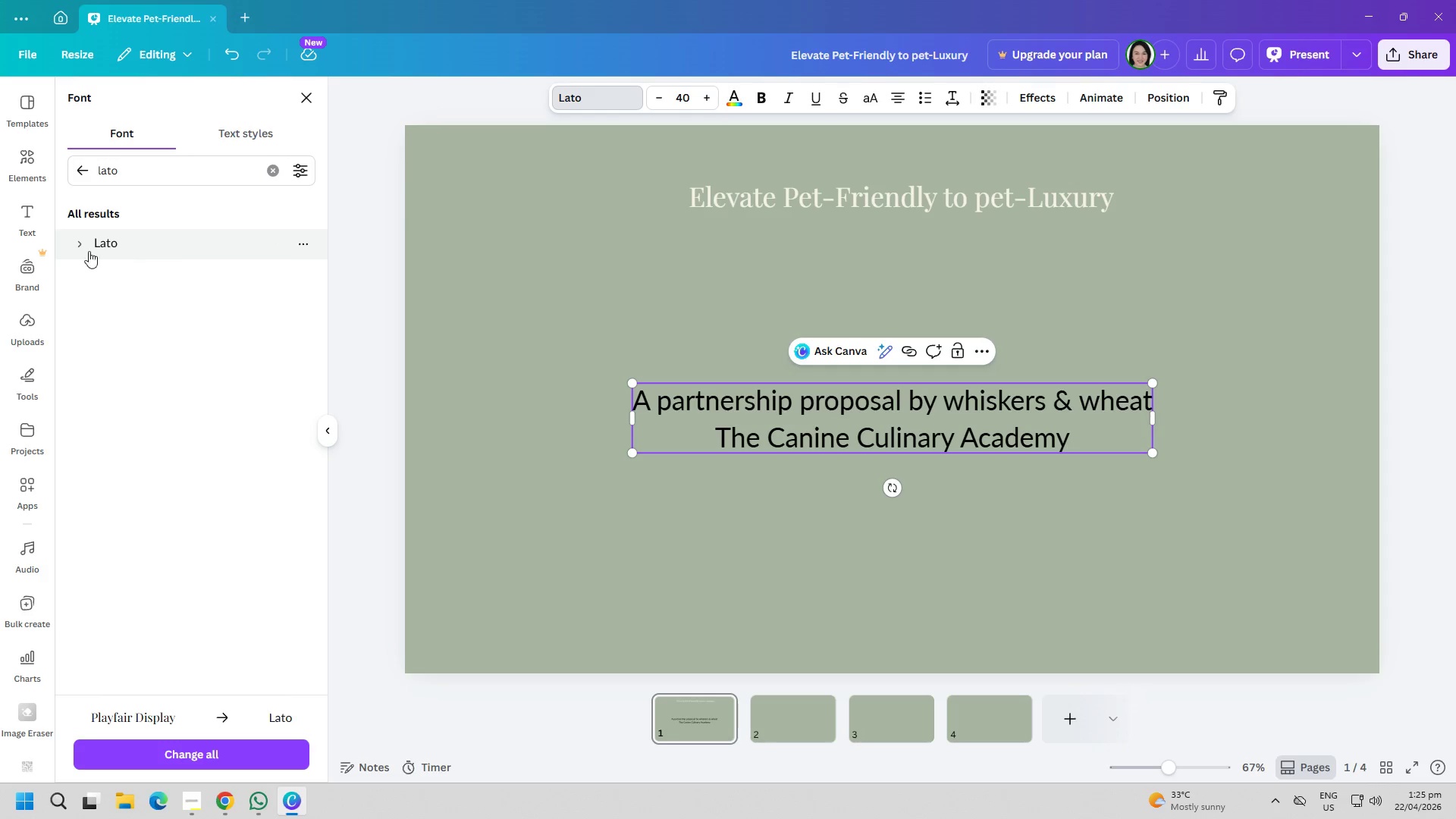 
left_click([273, 169])
 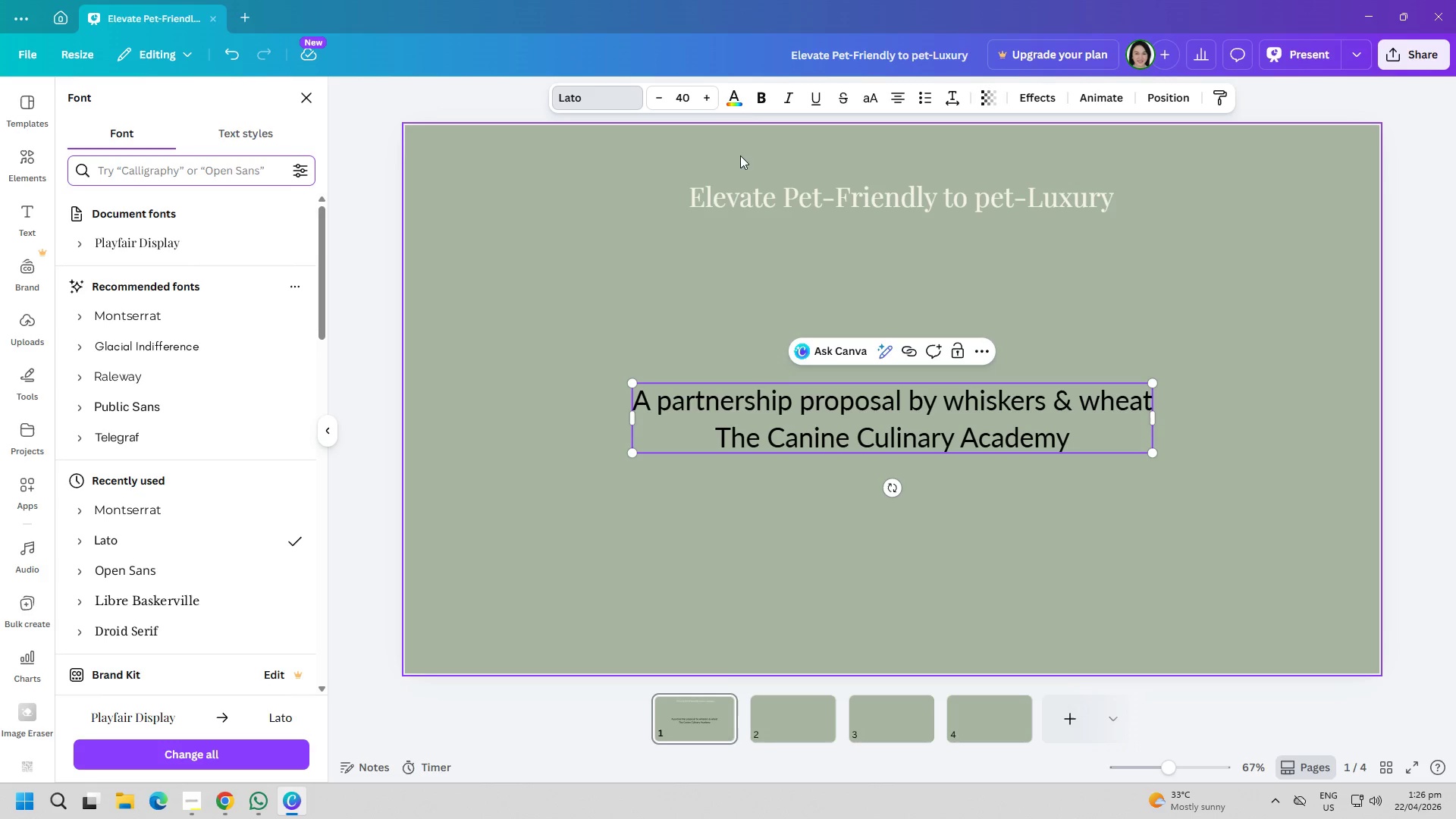 
left_click([730, 94])
 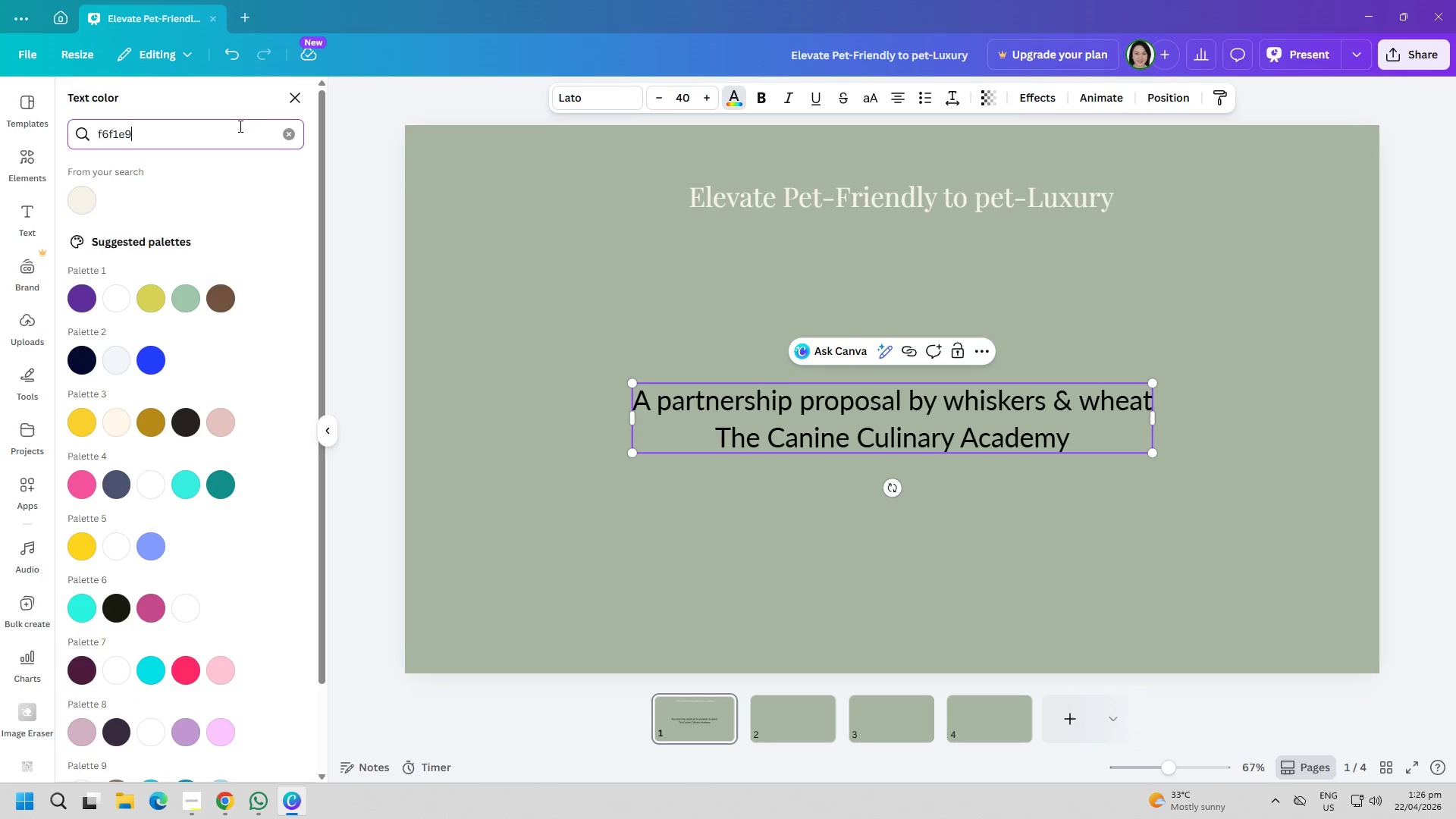 
double_click([284, 131])
 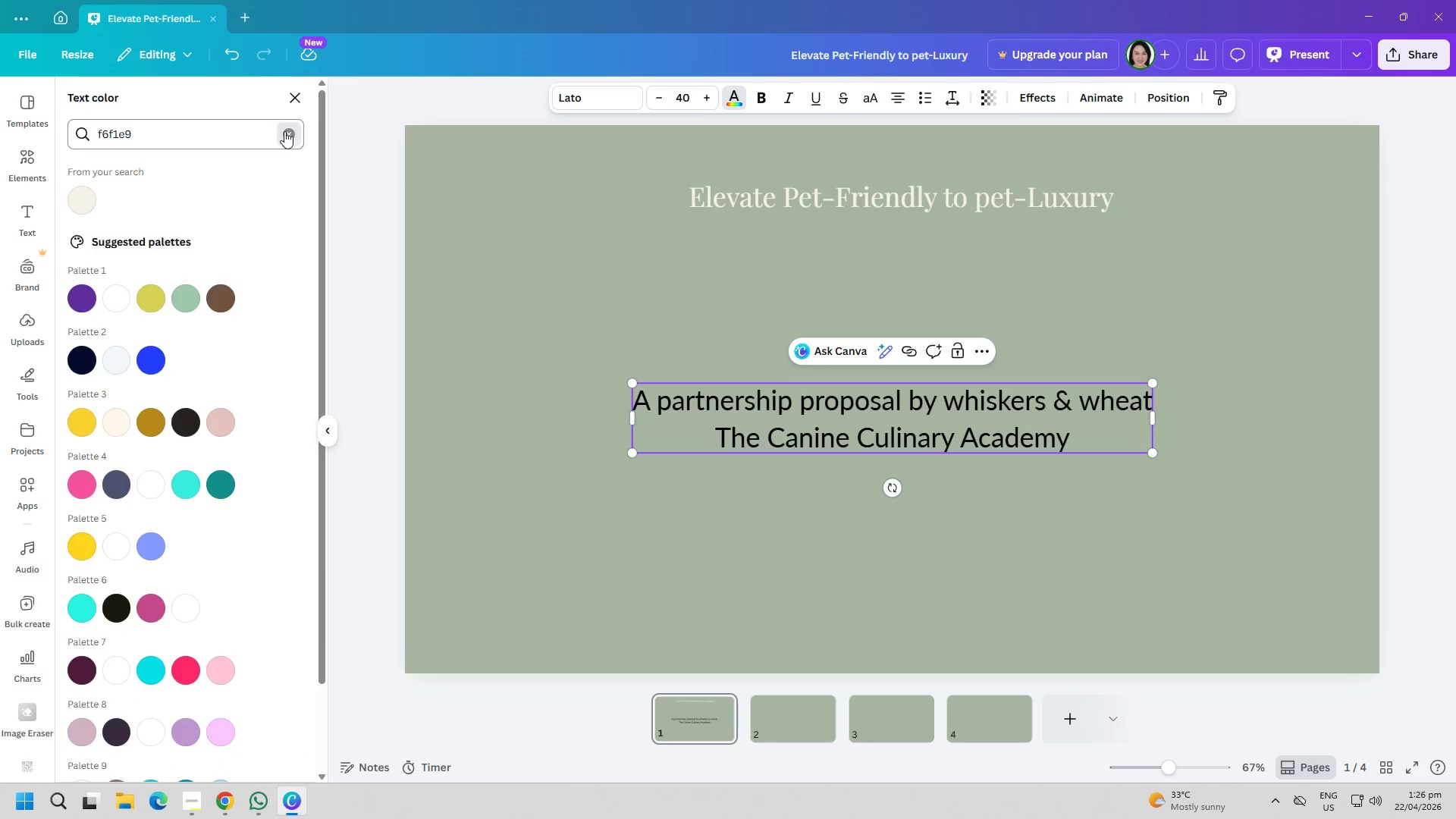 
triple_click([239, 134])
 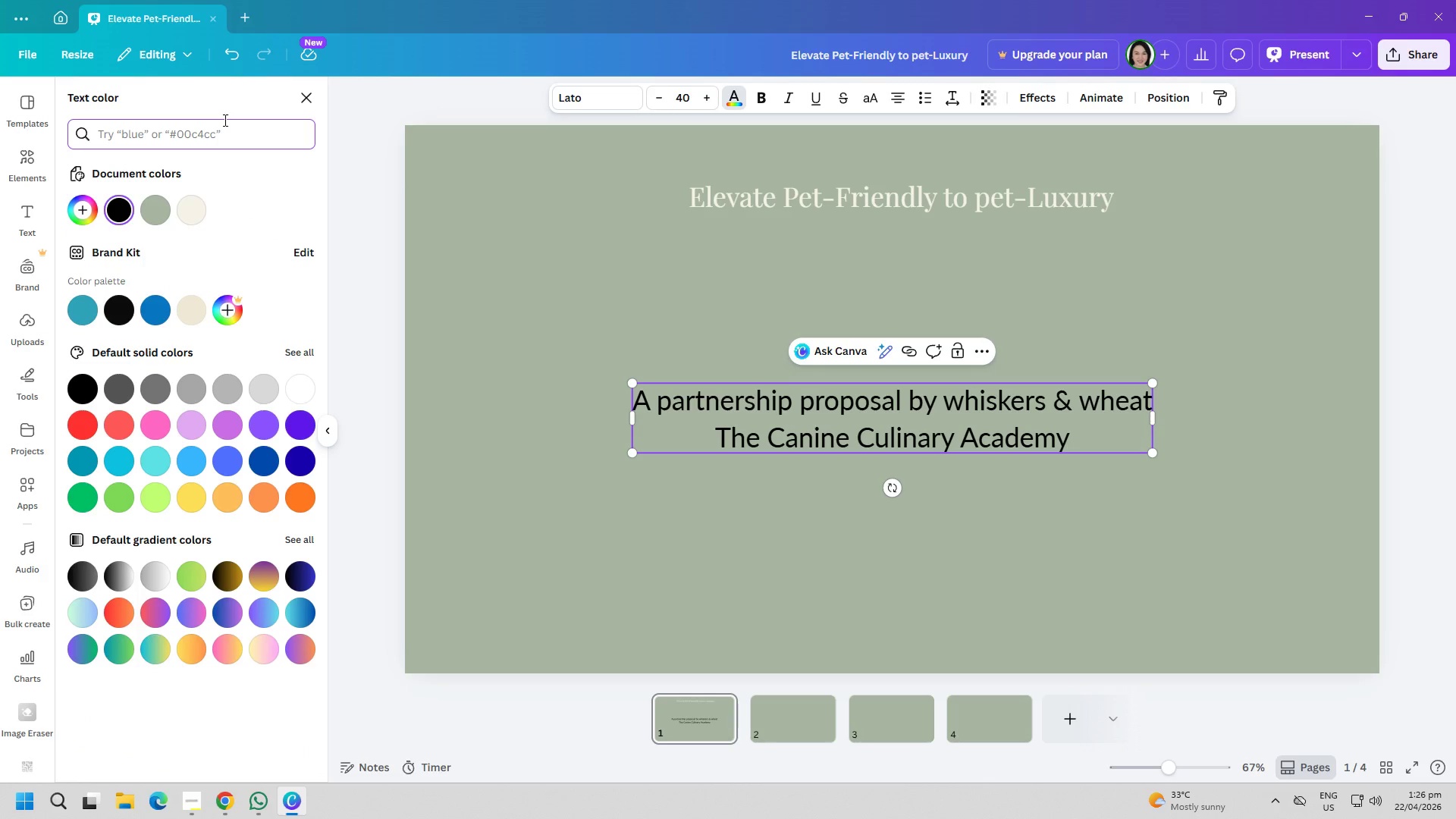 
type(d6bfa9)
 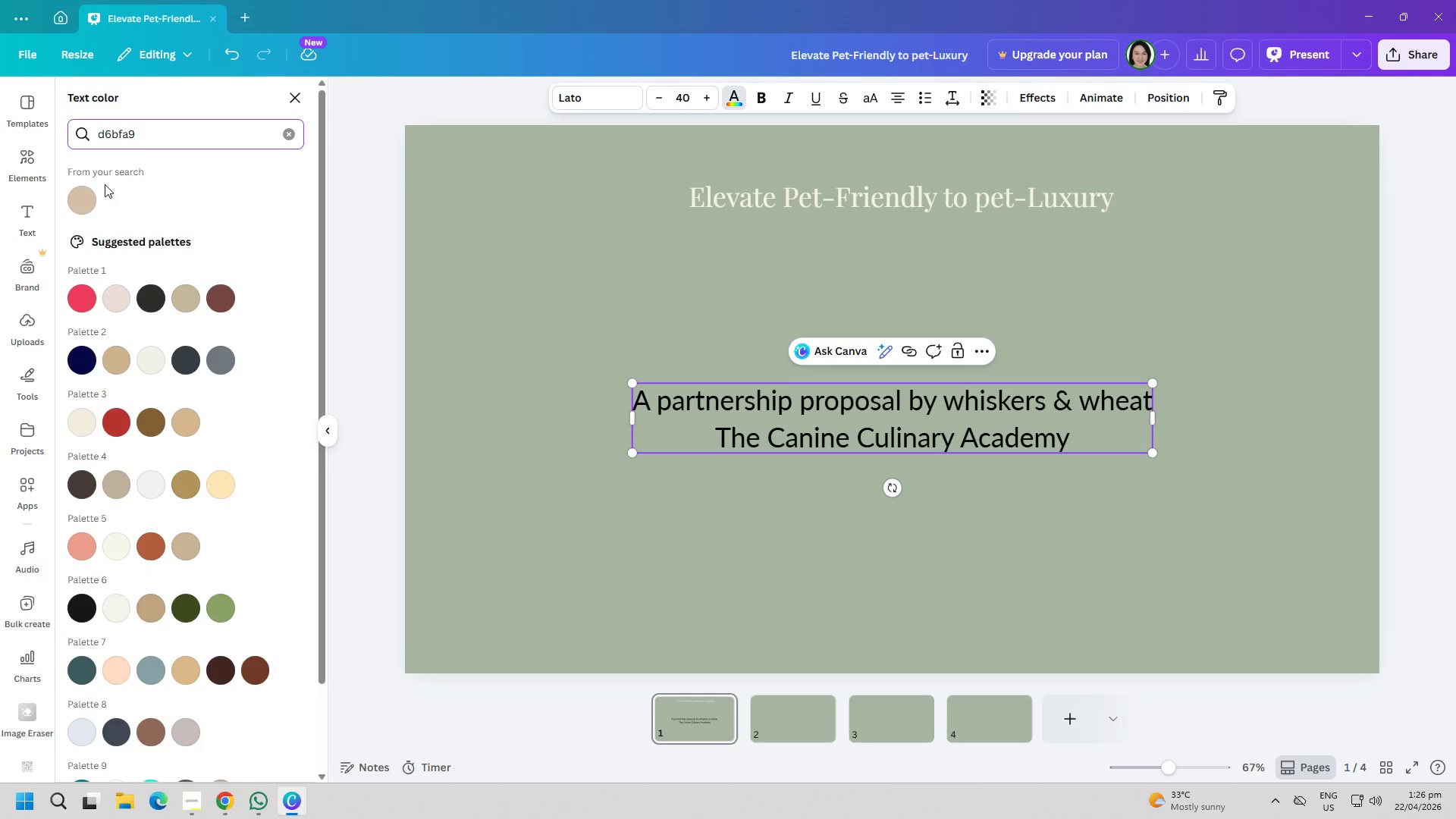 
left_click([94, 194])
 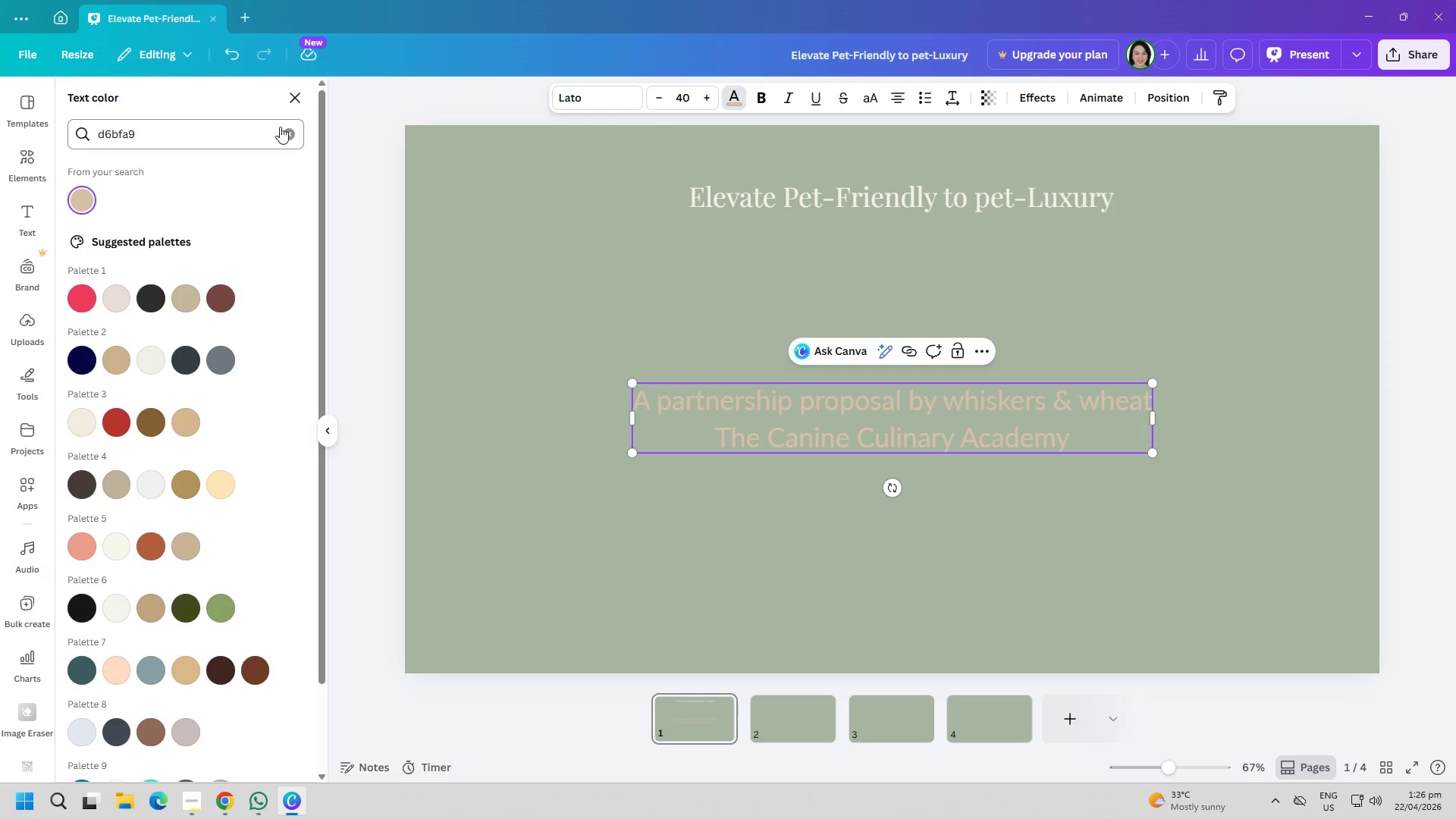 
double_click([266, 131])
 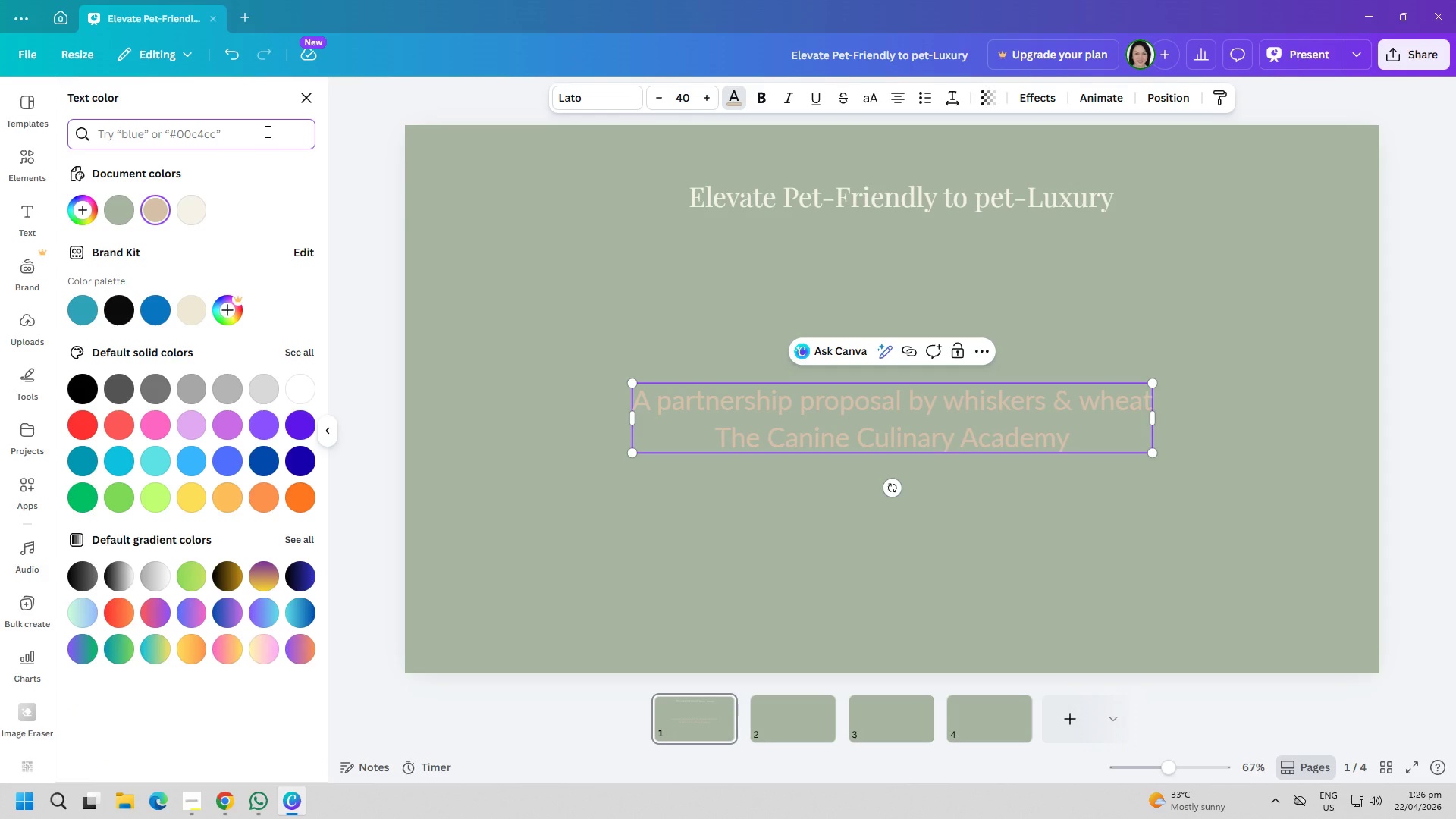 
type(3a3a3a)
 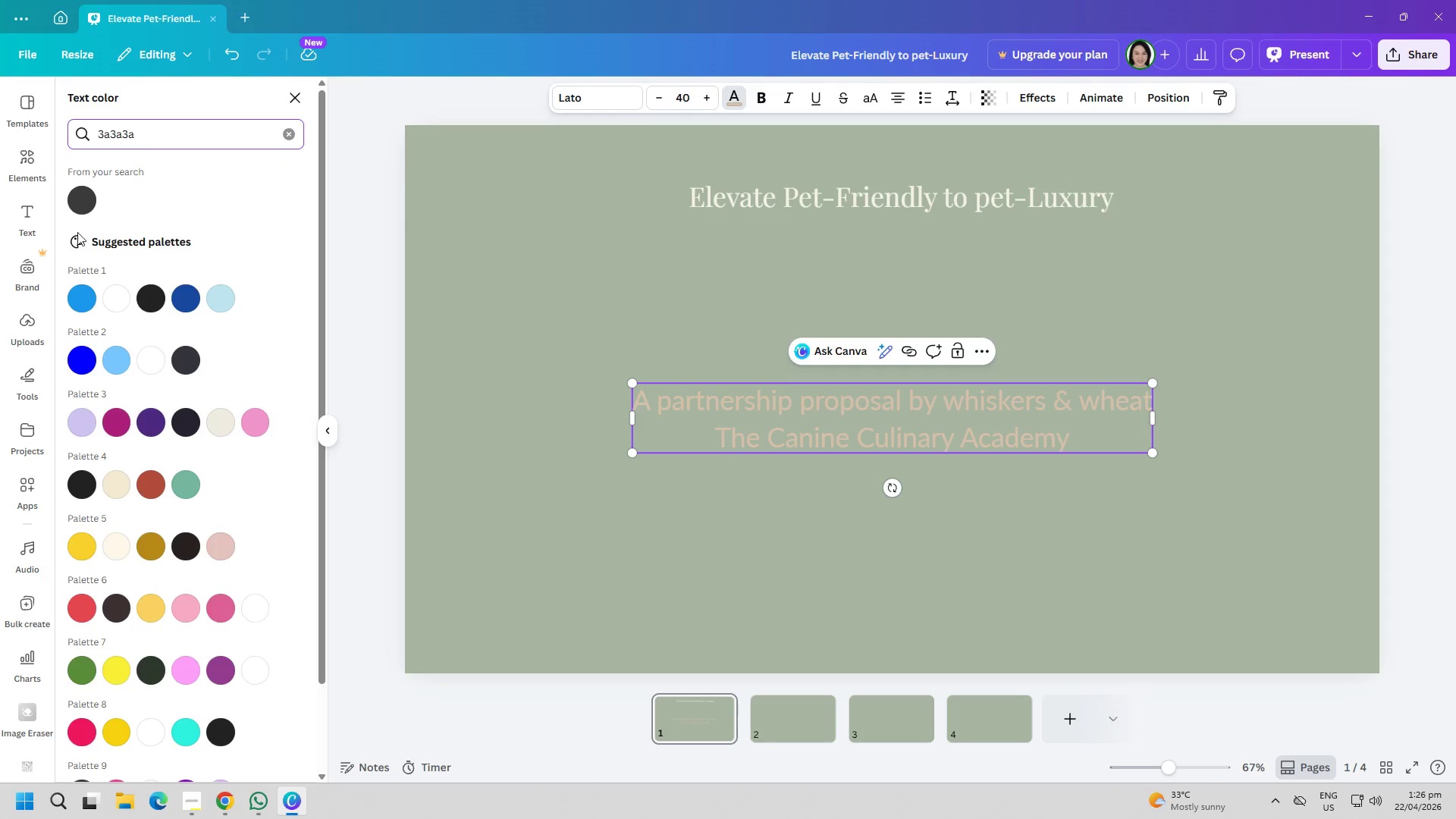 
left_click([70, 196])
 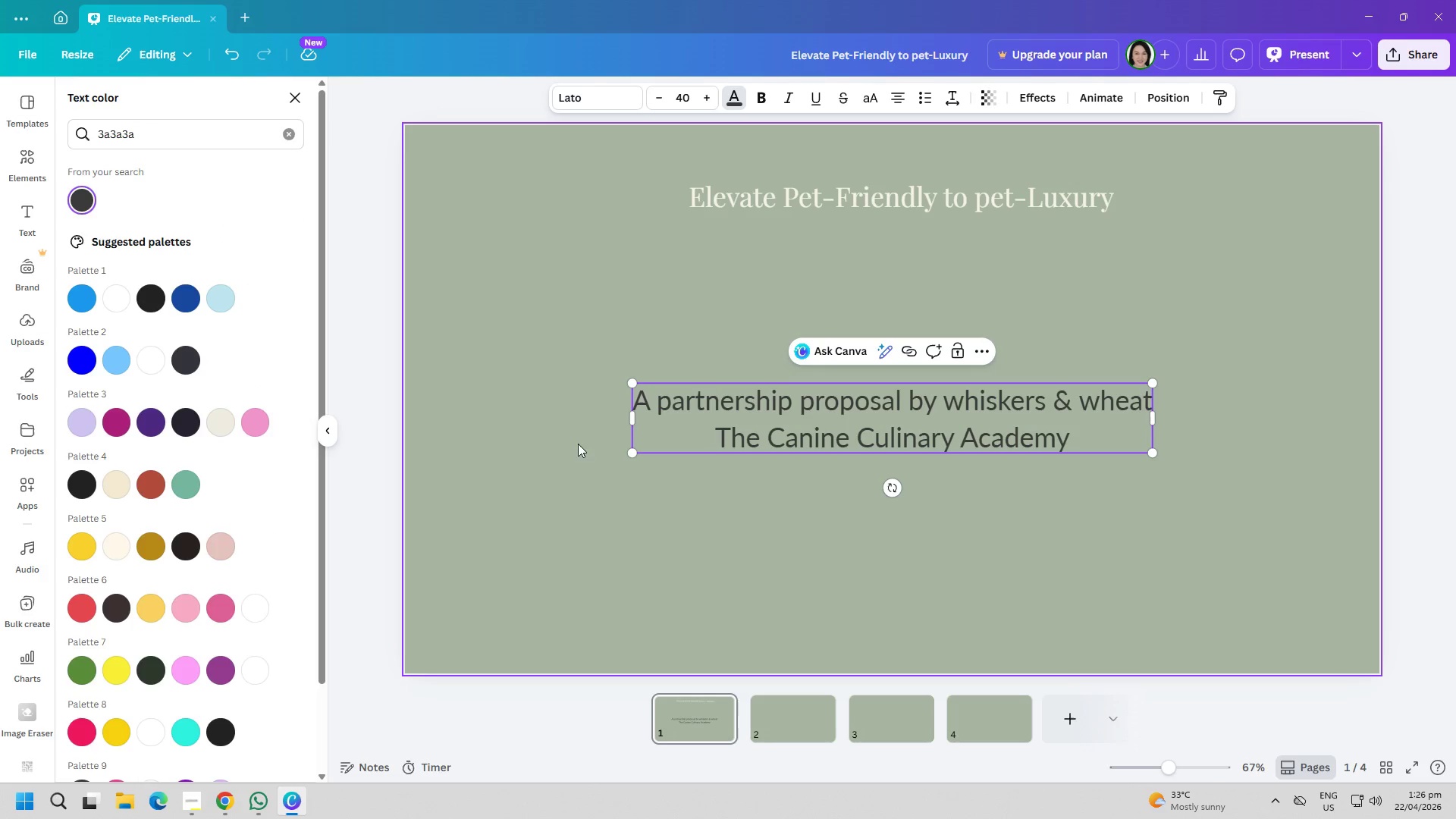 
left_click([585, 491])
 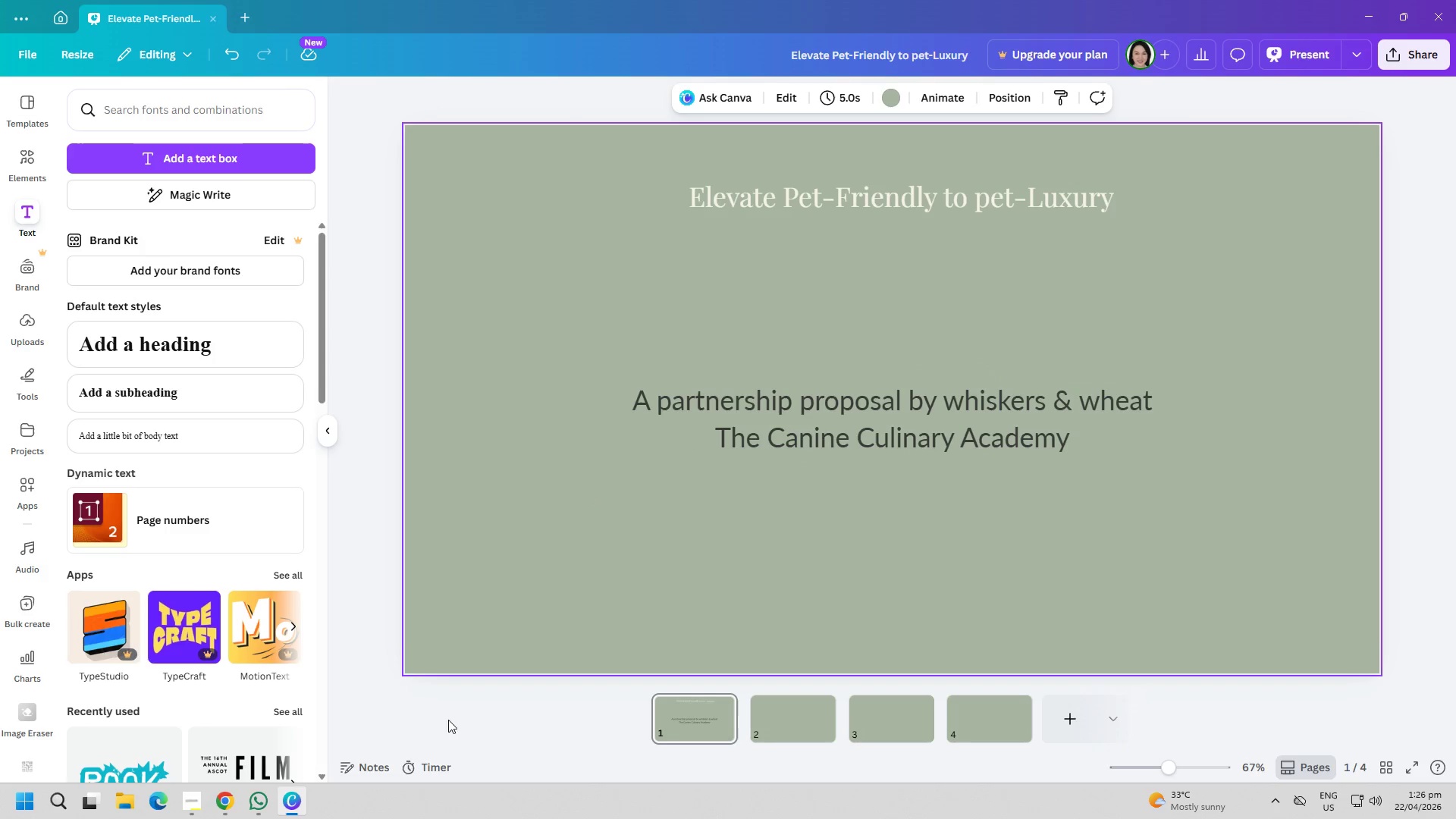 
left_click([270, 802])
 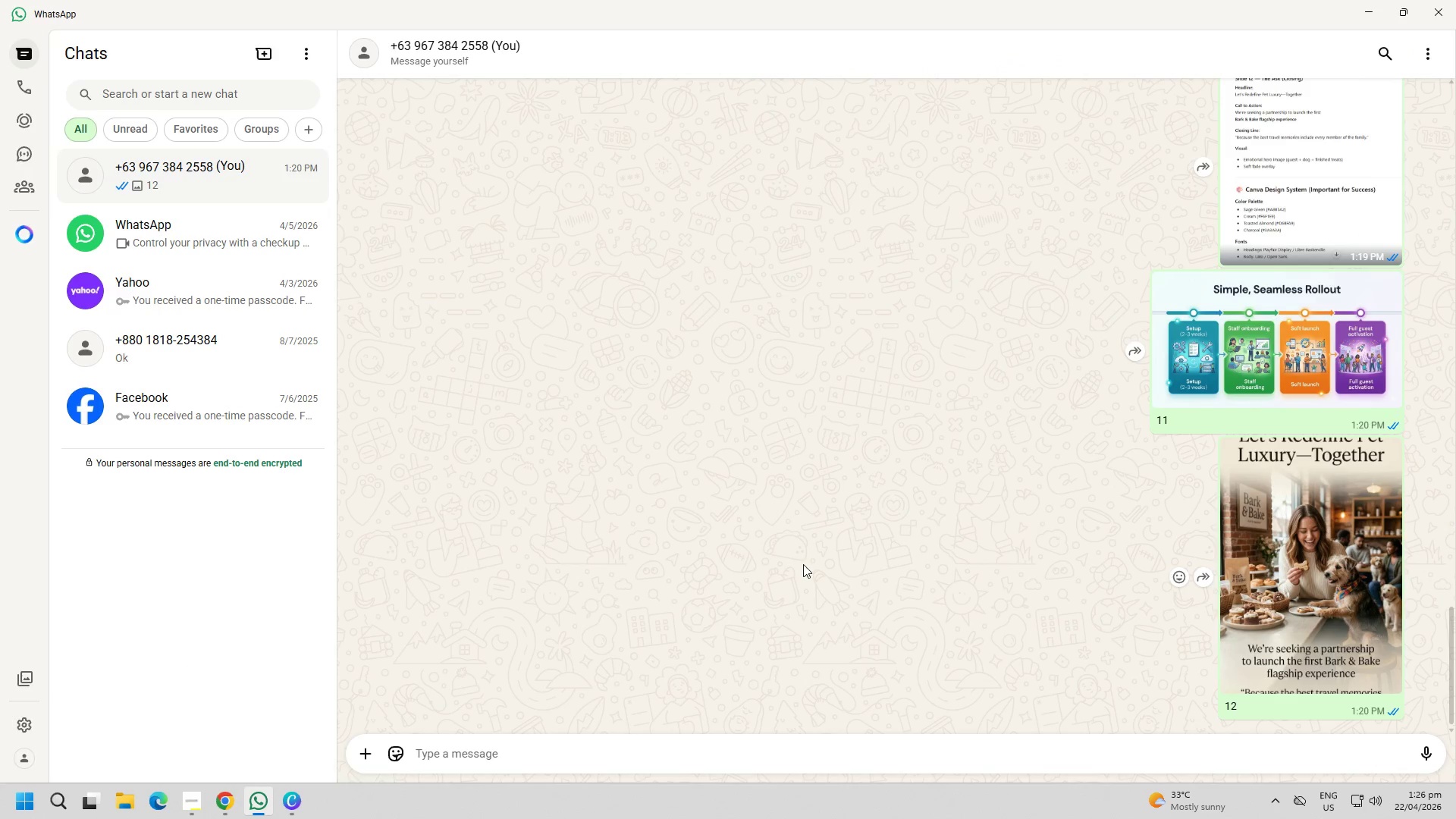 
scroll: coordinate [770, 551], scroll_direction: up, amount: 49.0
 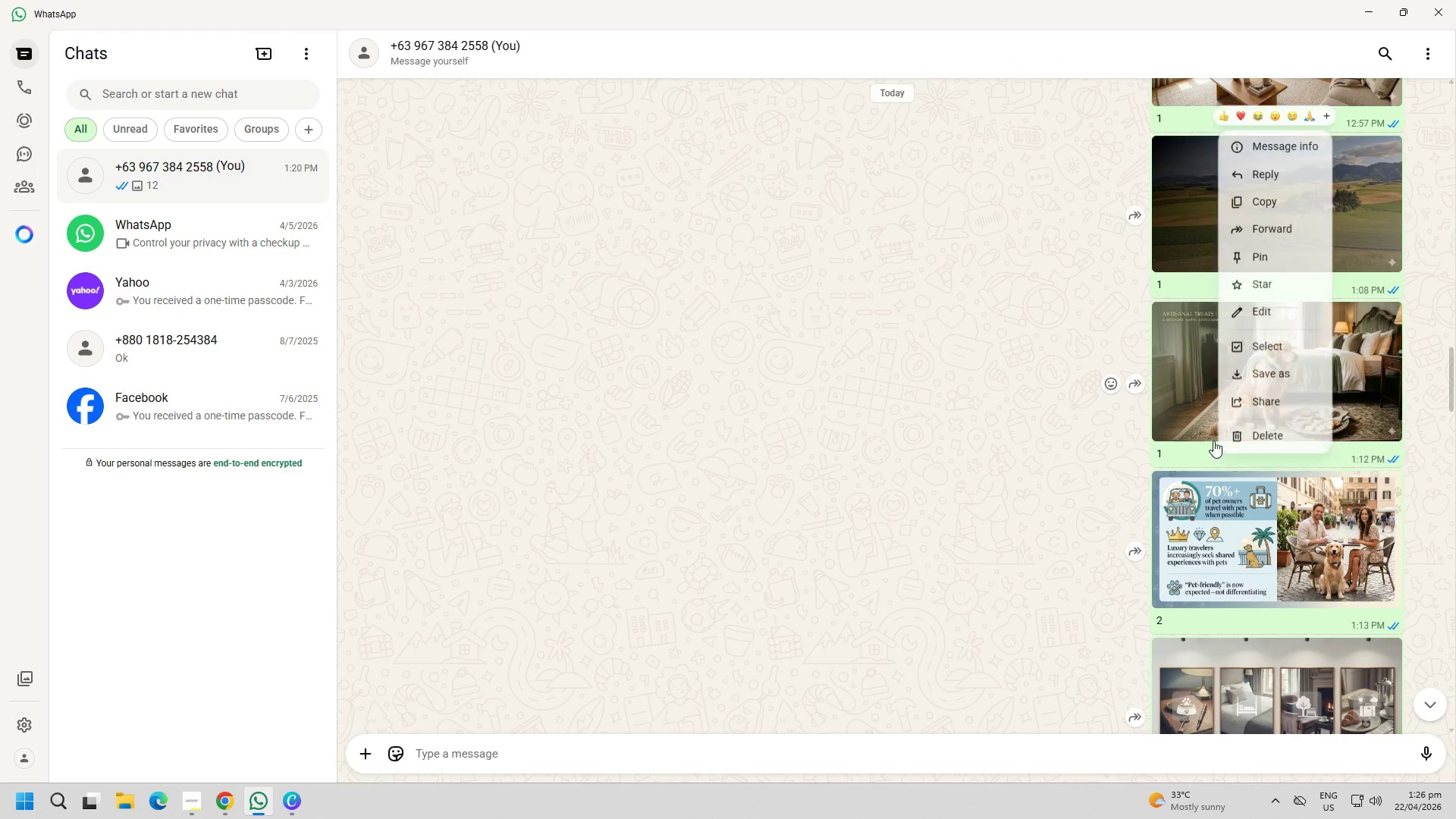 
right_click([1181, 393])
 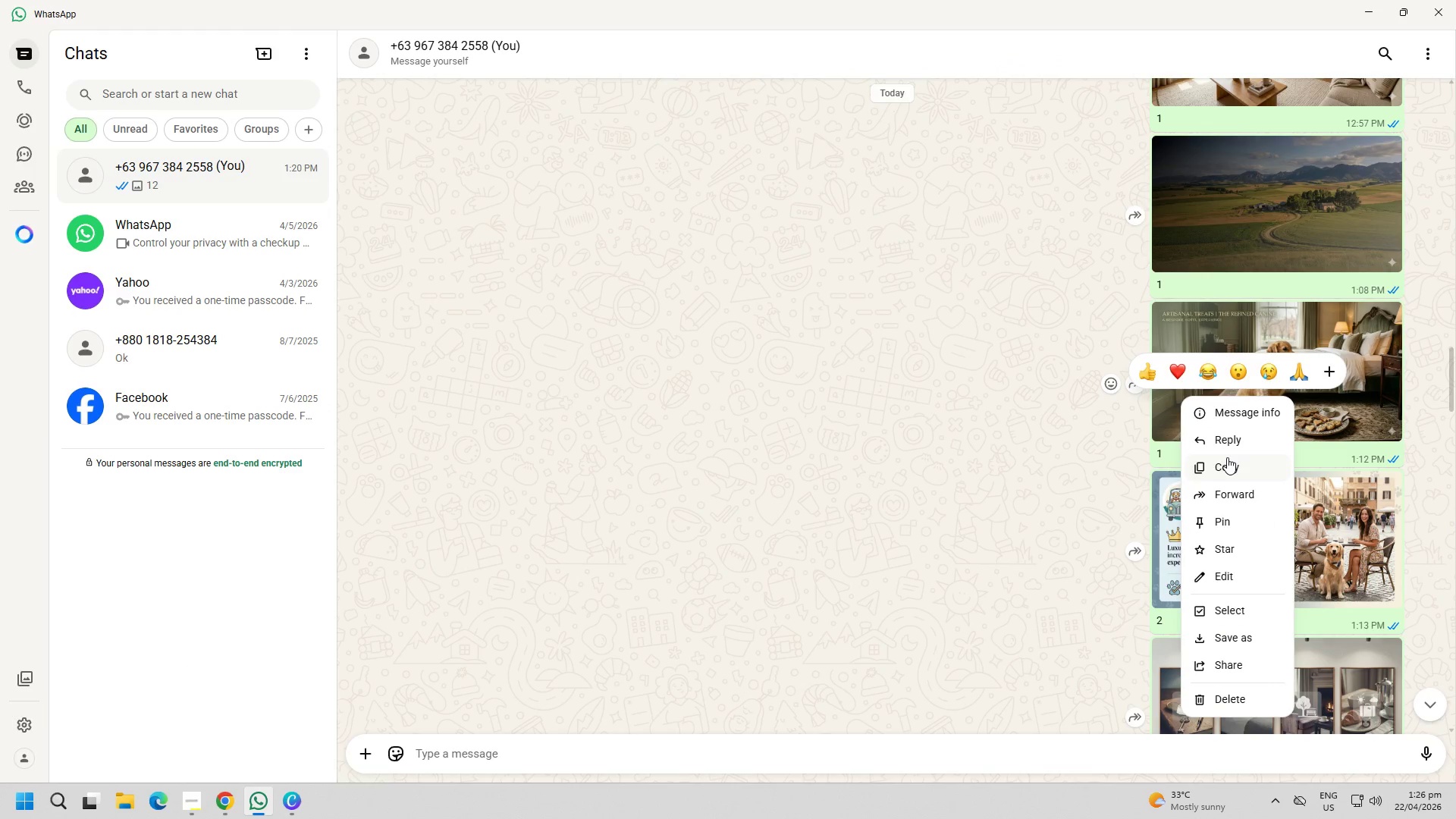 
double_click([958, 456])
 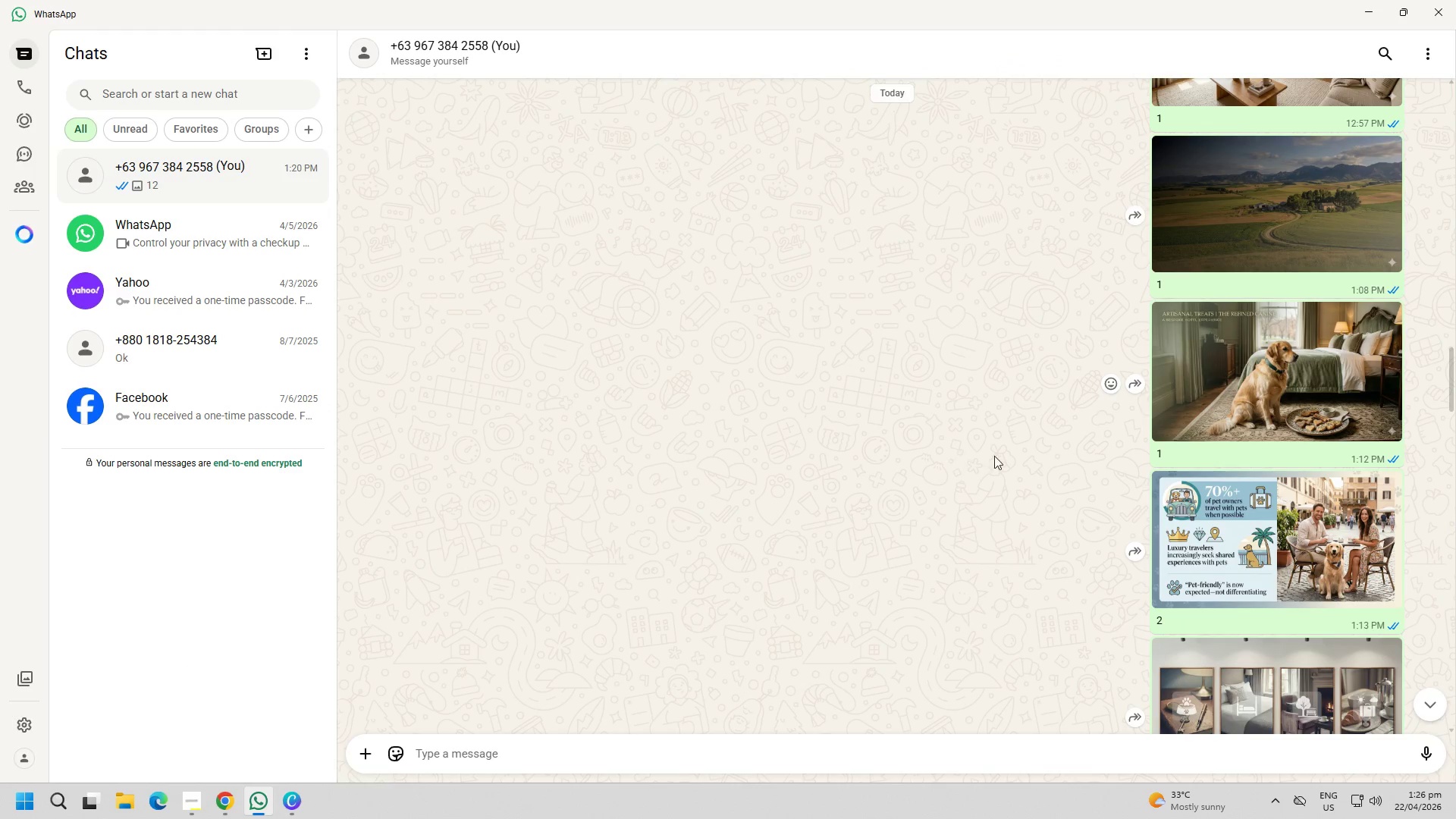 
right_click([1266, 386])
 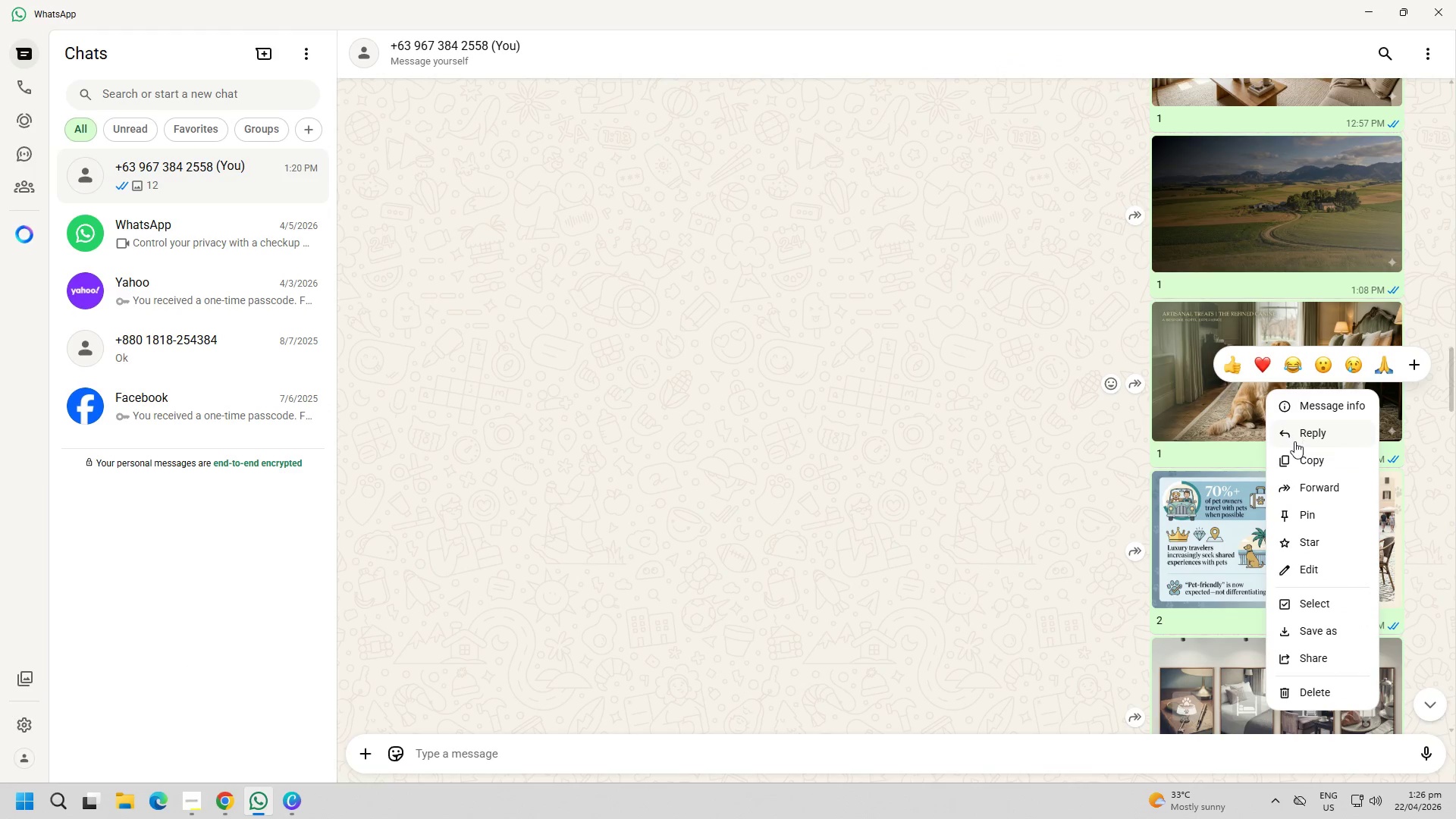 
left_click([1300, 457])
 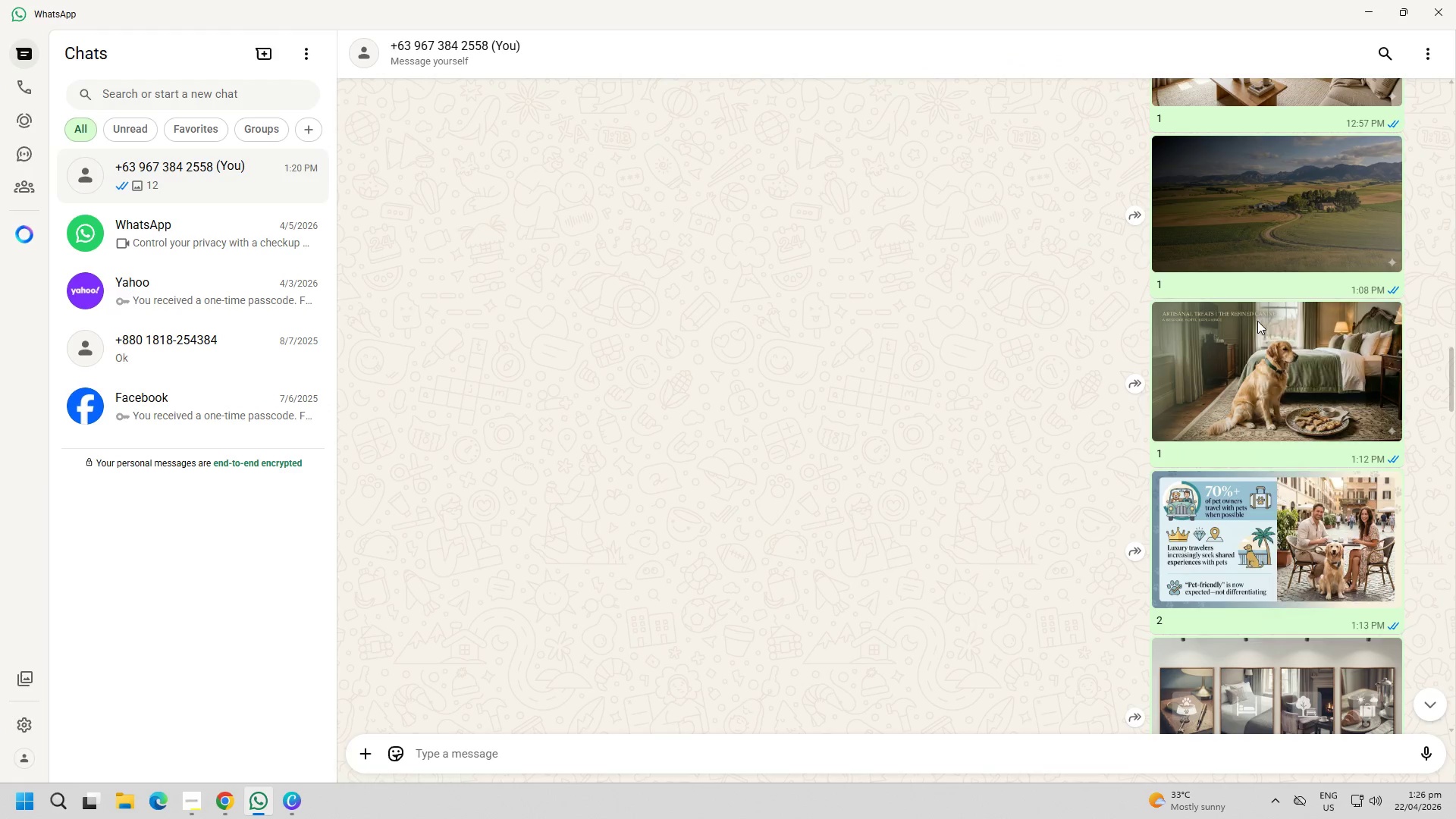 
left_click([1293, 399])
 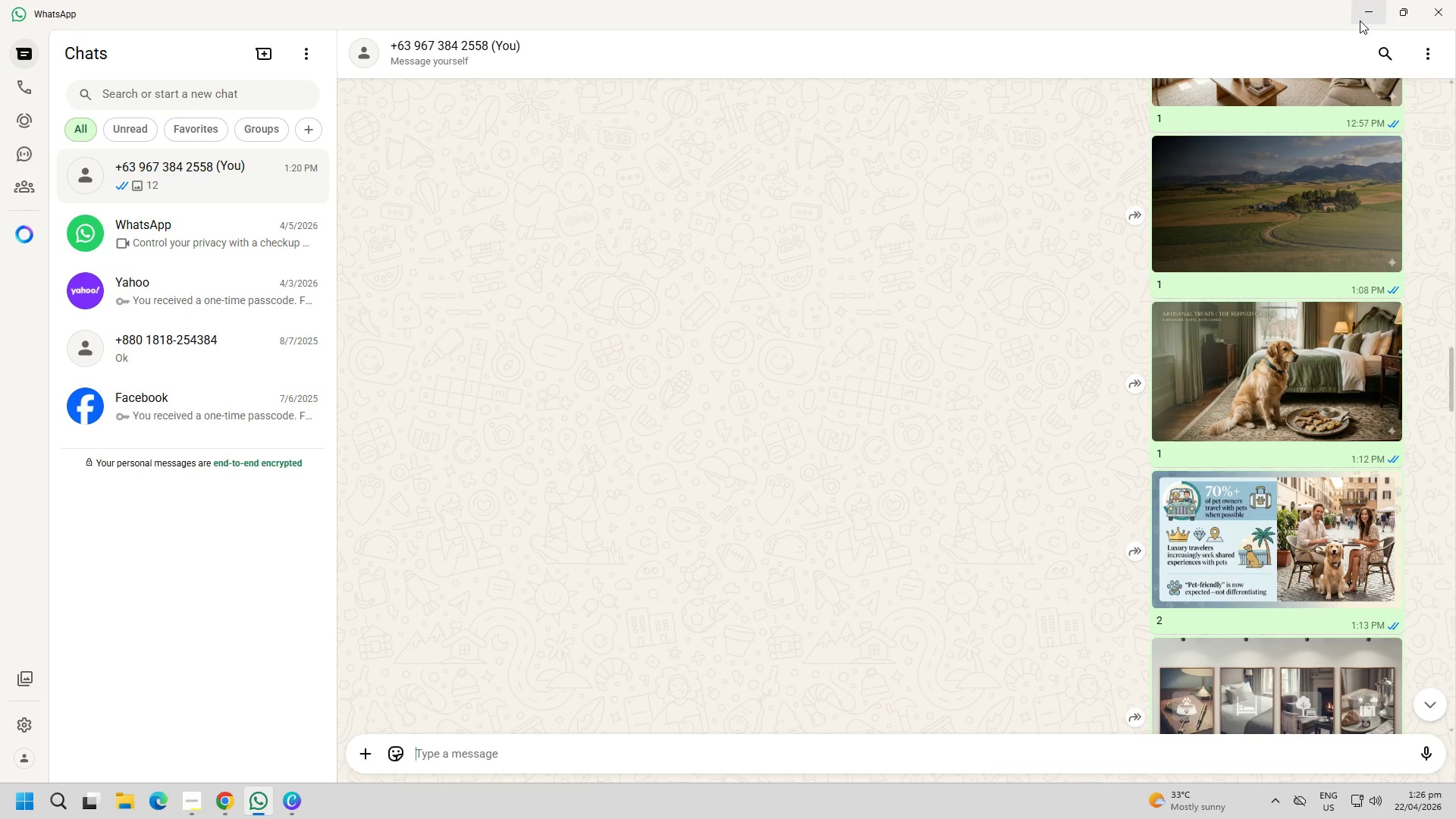 
left_click([1367, 14])
 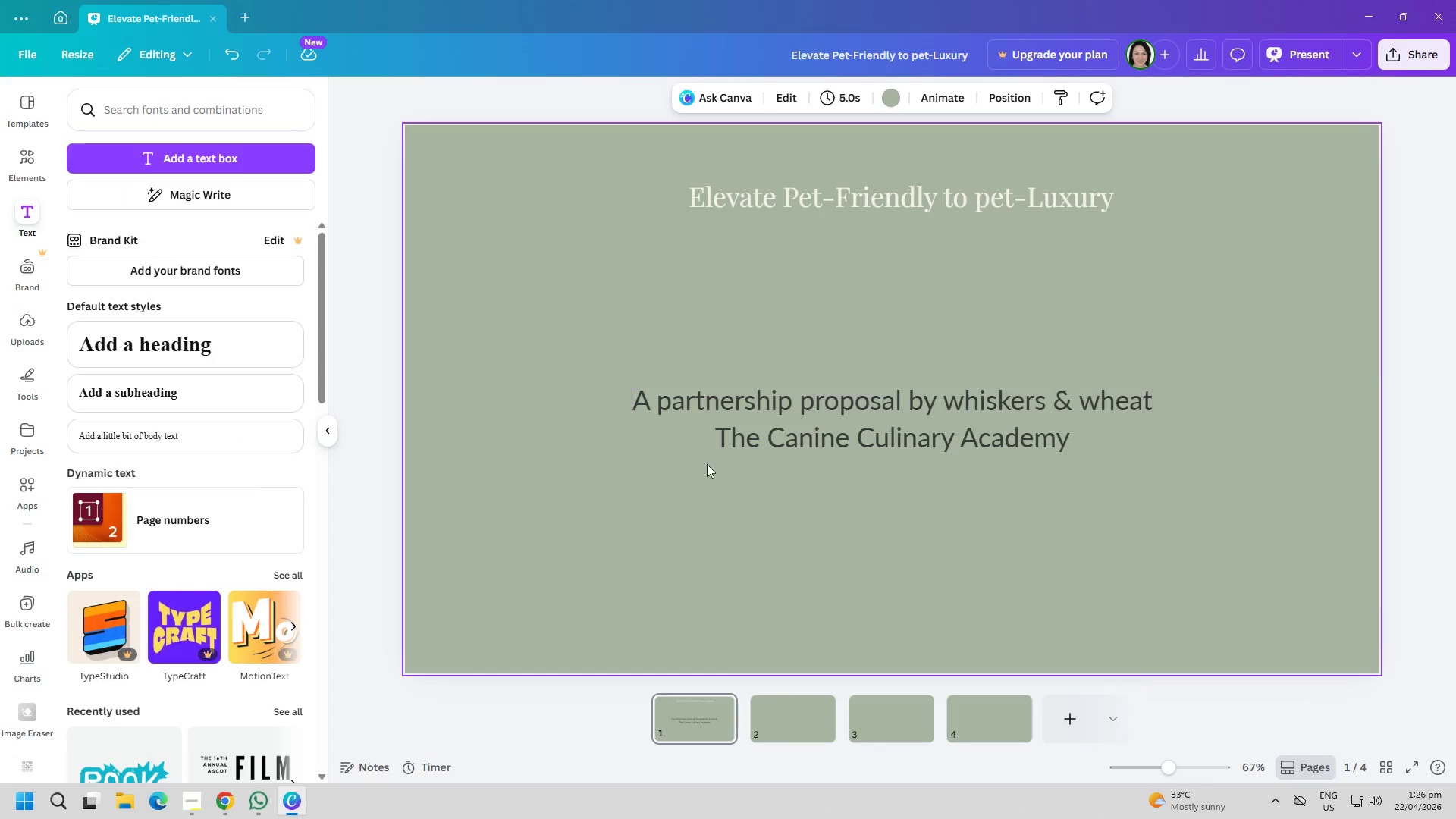 
double_click([645, 500])
 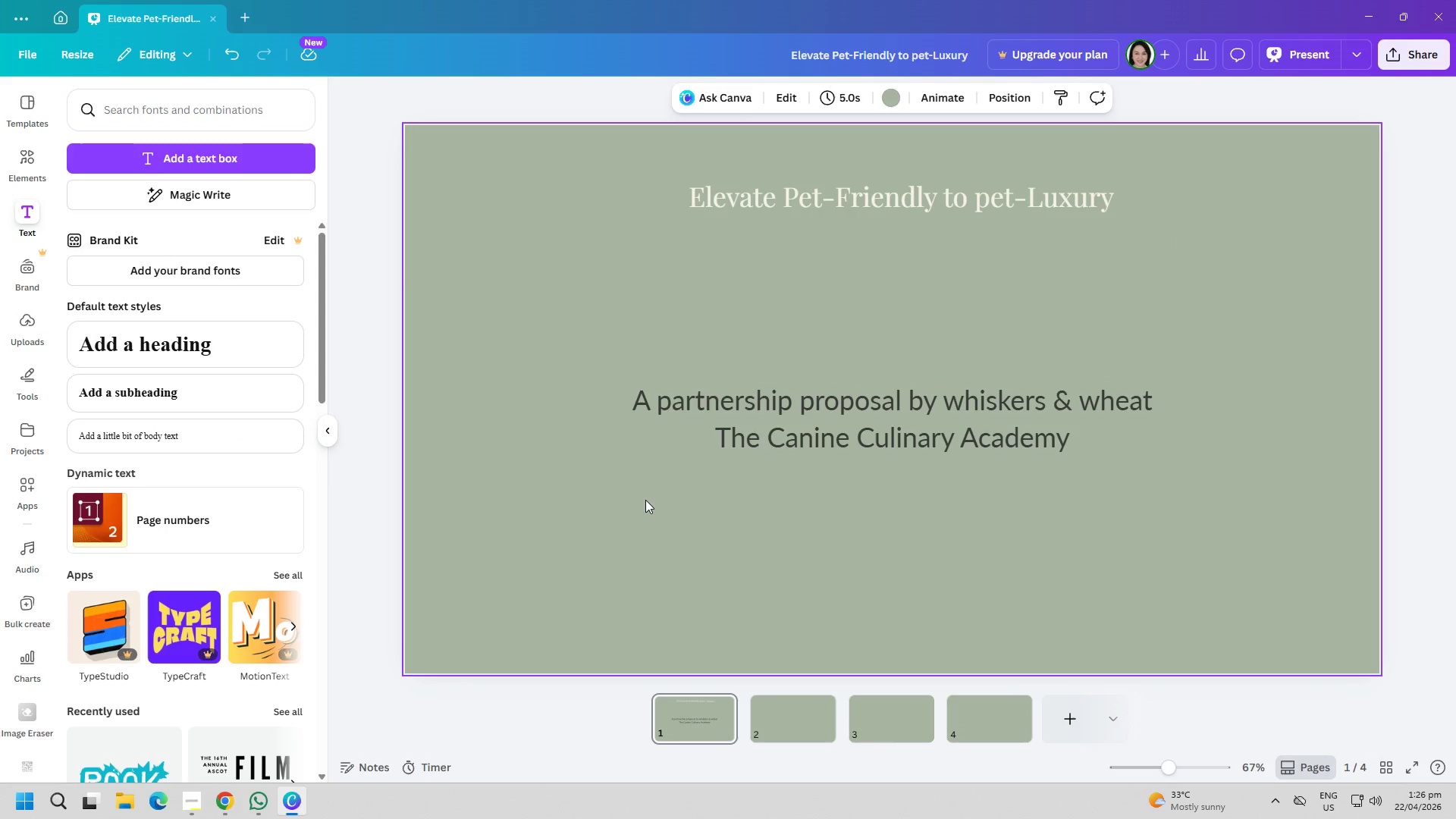 
key(Control+ControlLeft)
 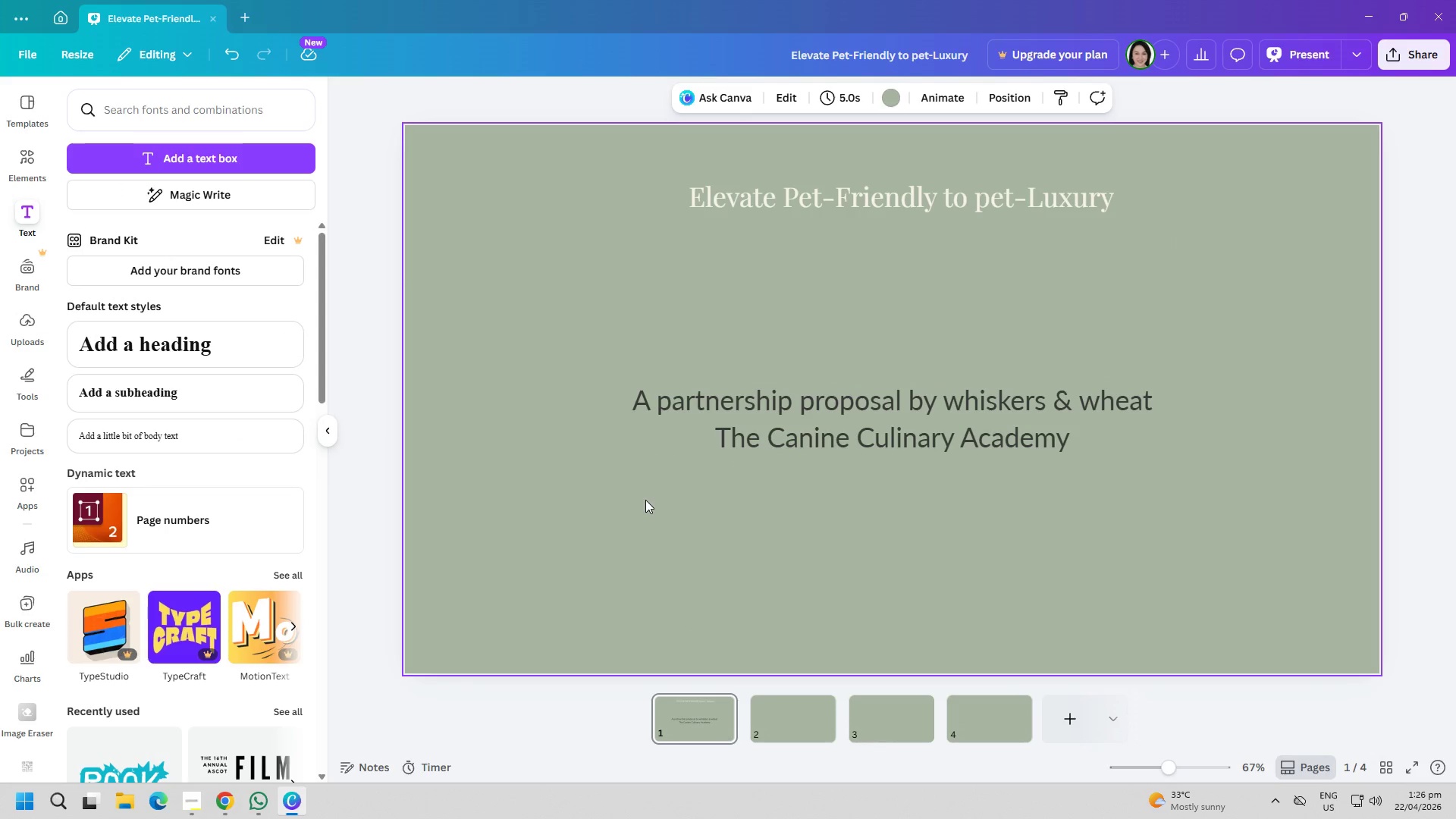 
key(Control+V)
 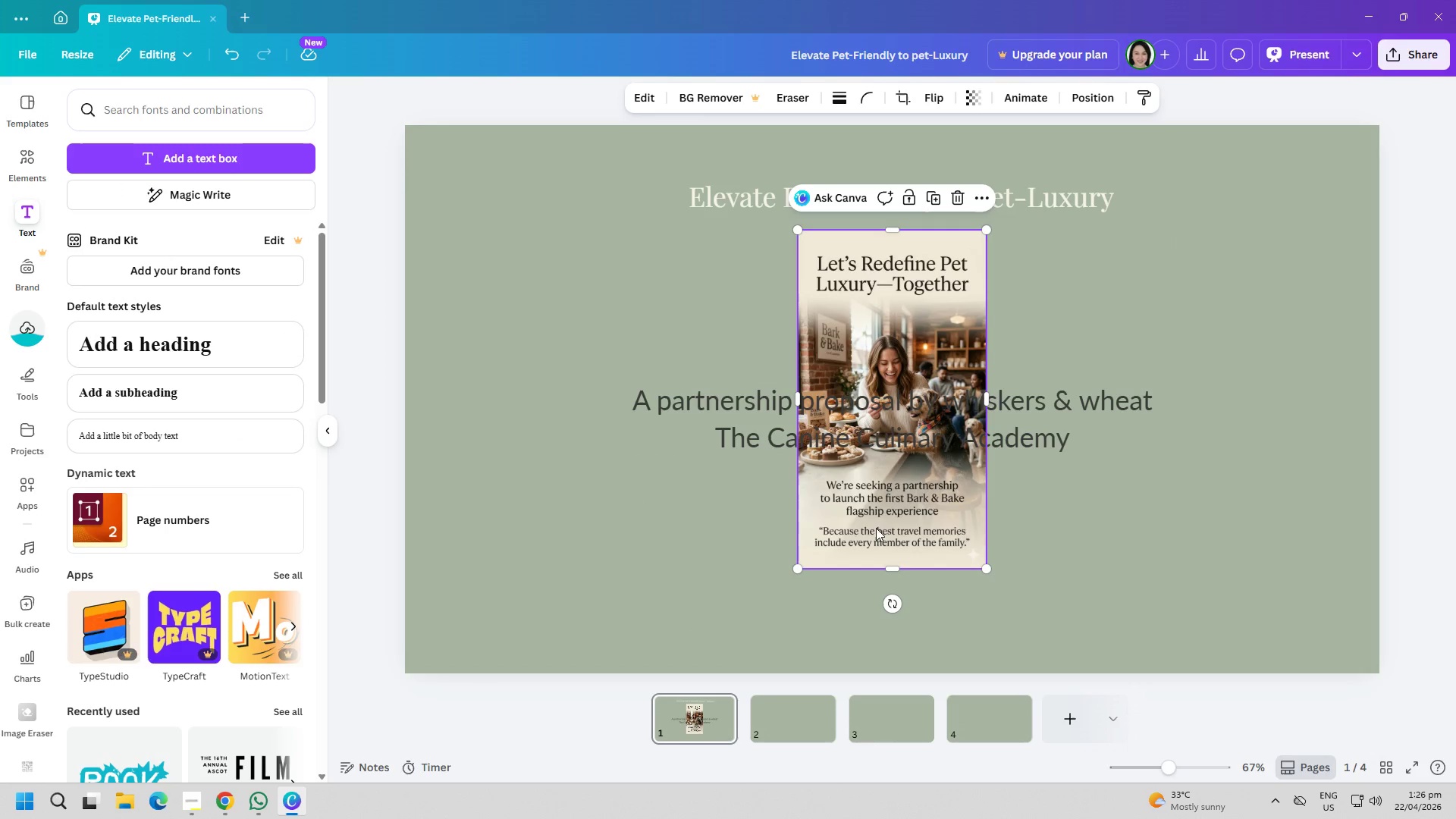 
key(Delete)
 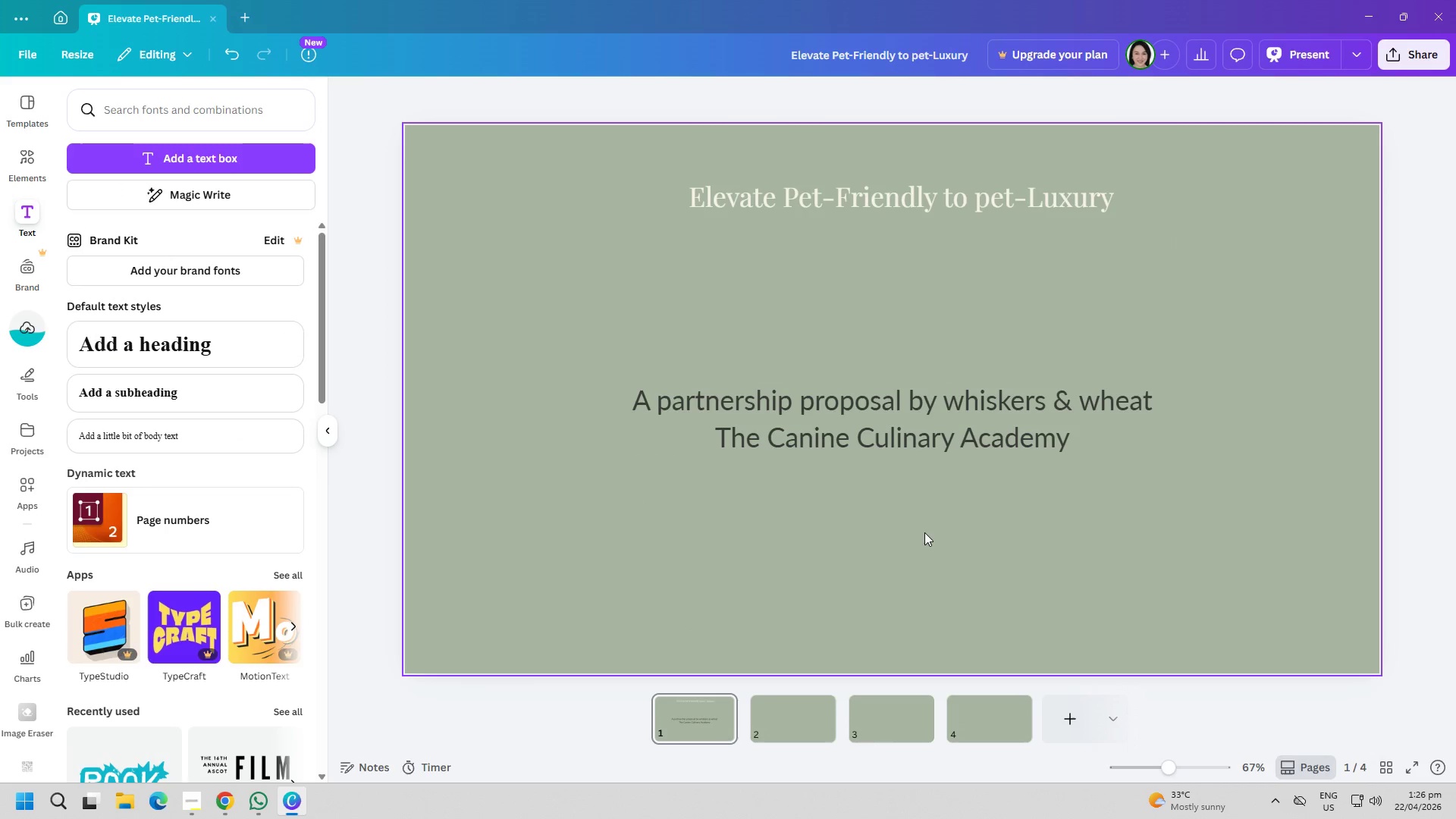 
key(Alt+AltLeft)
 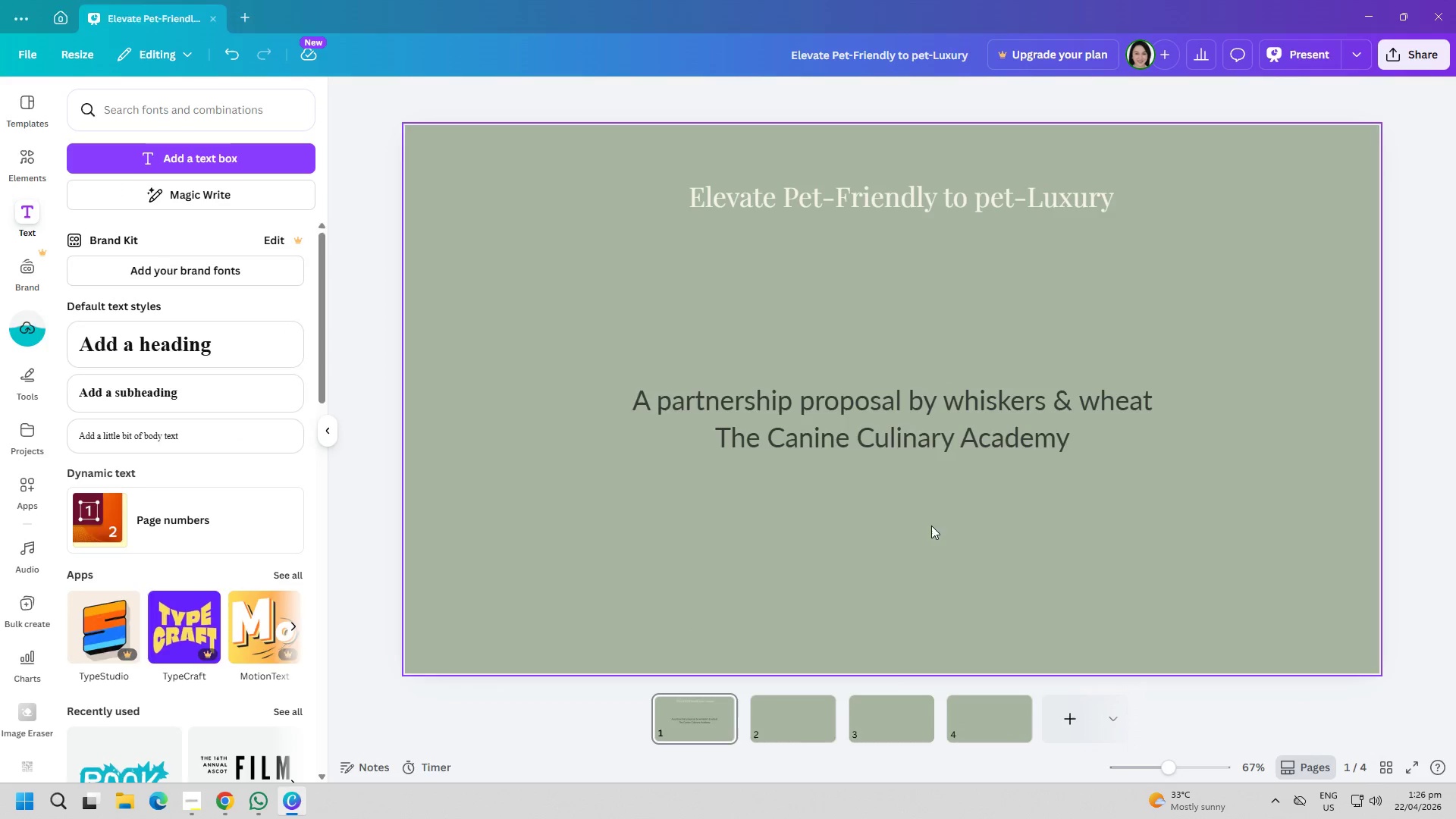 
key(Alt+Tab)
 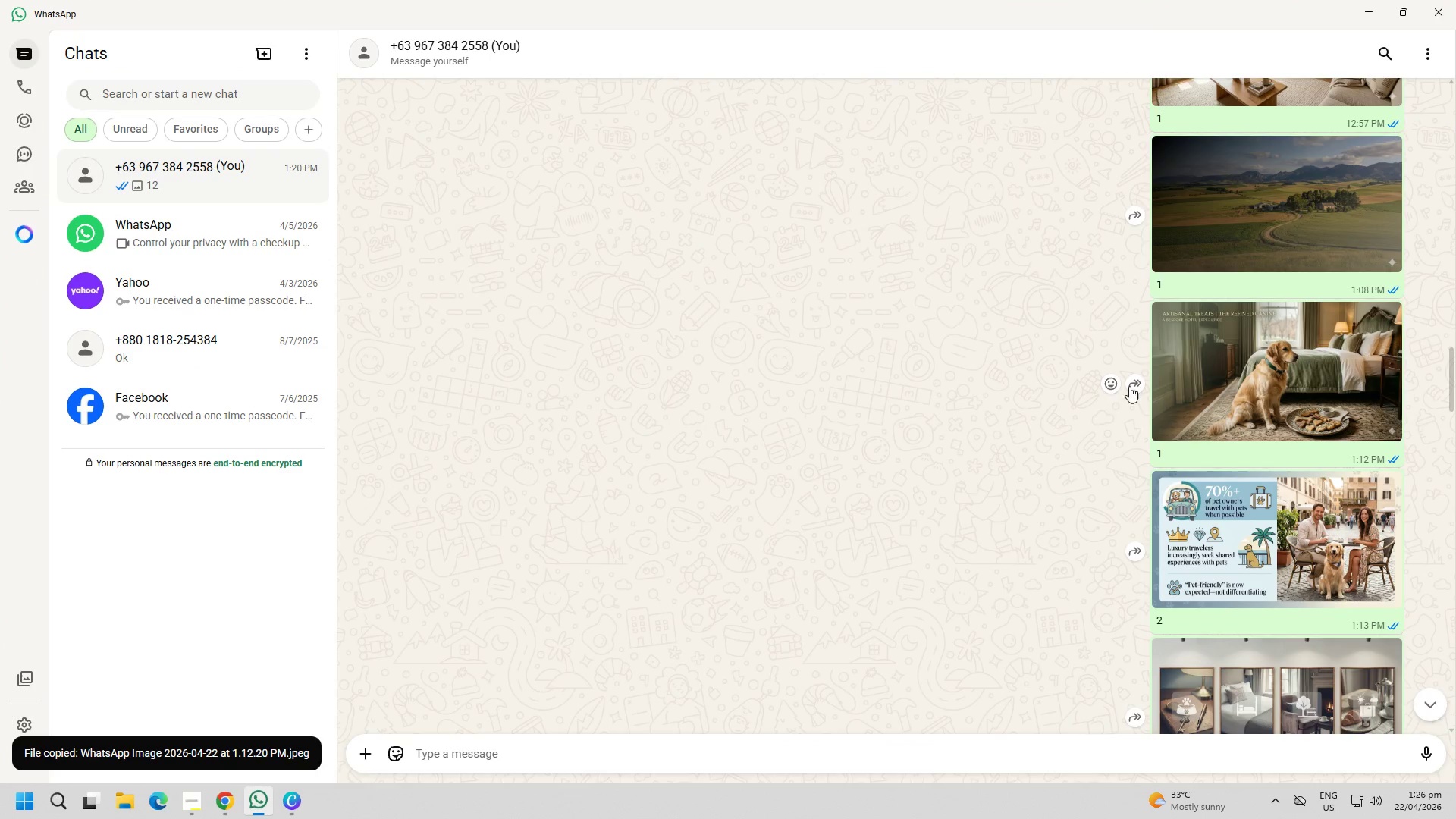 
right_click([1196, 340])
 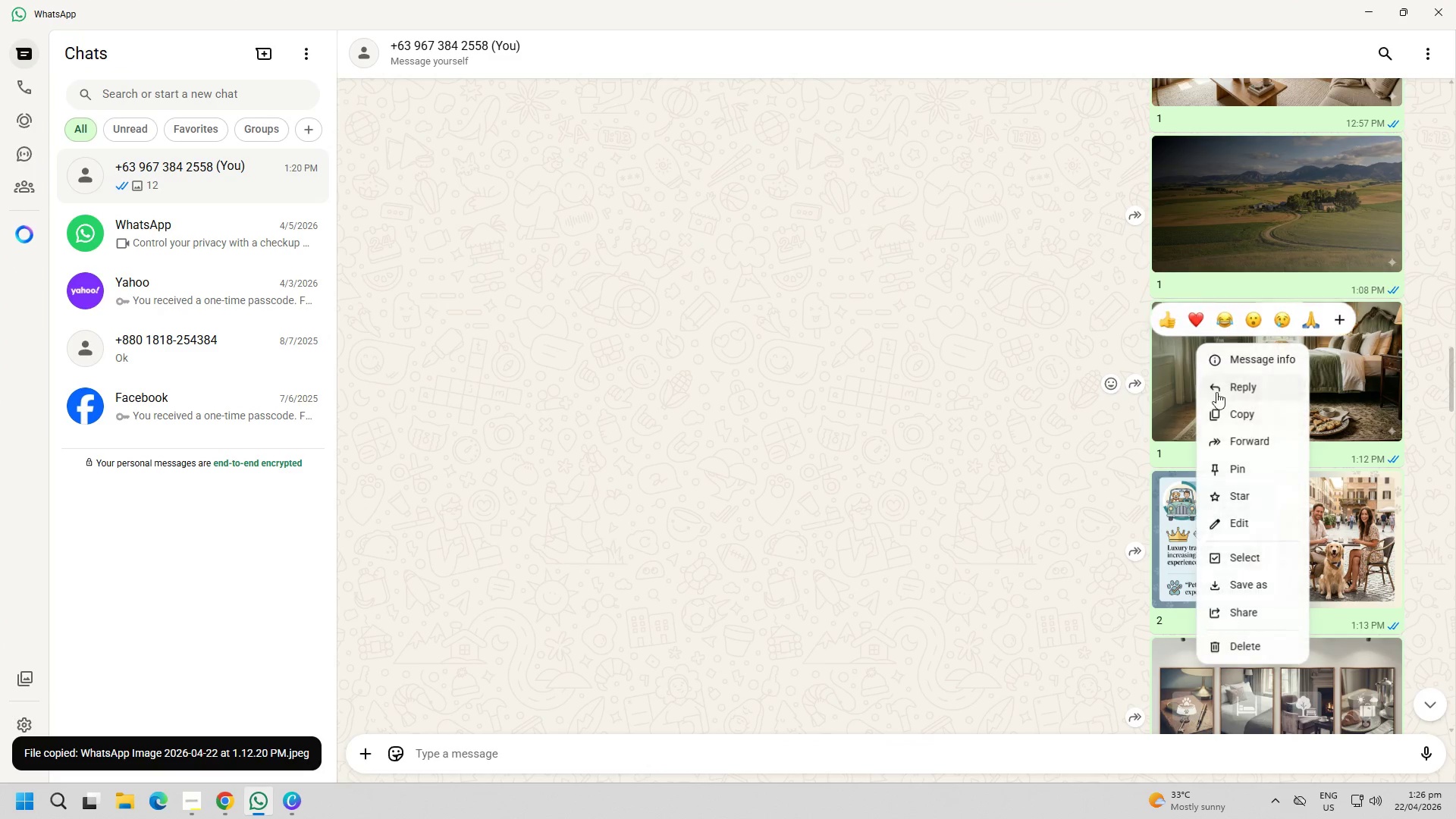 
left_click([1222, 411])
 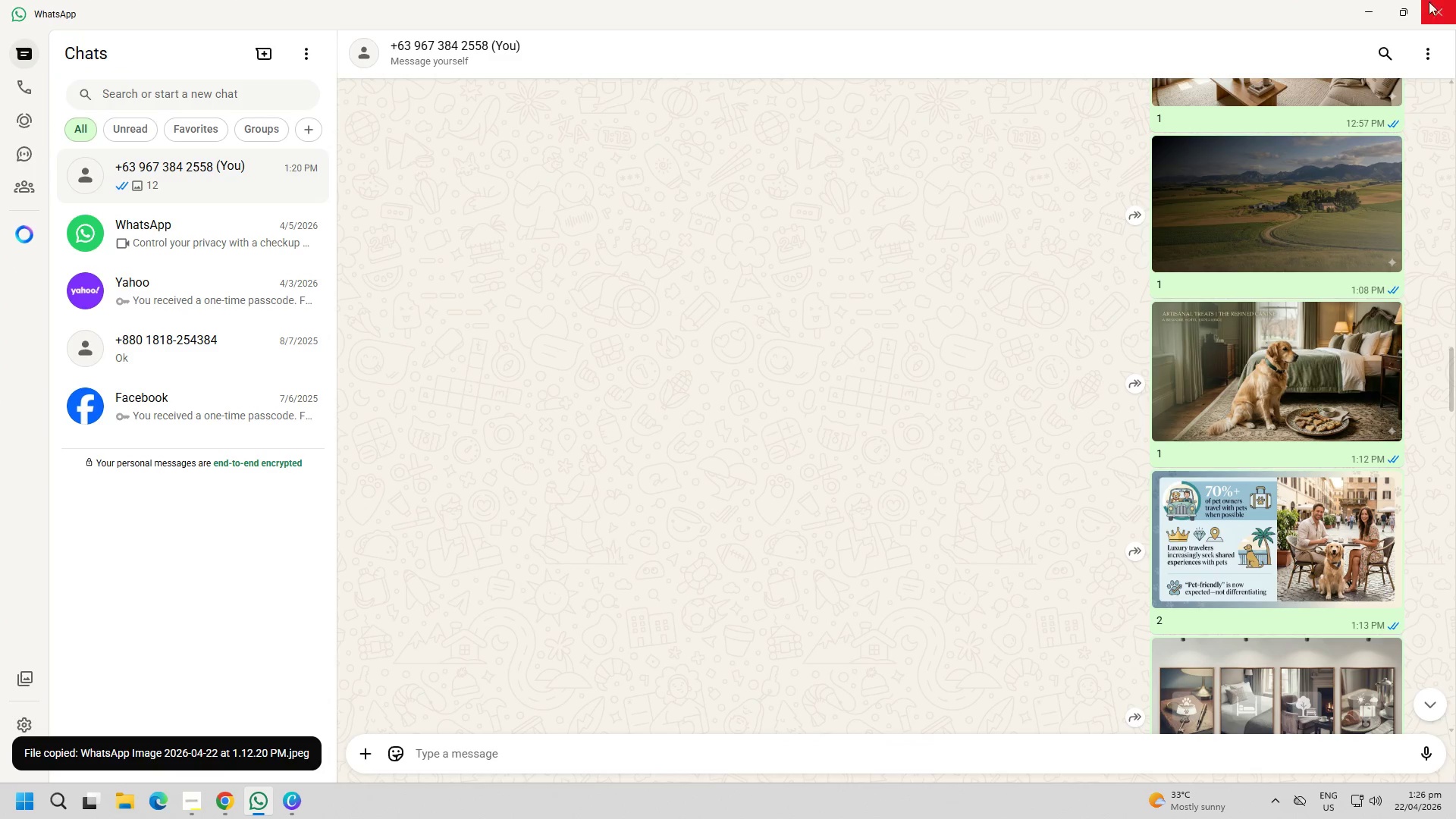 
left_click([1399, 11])
 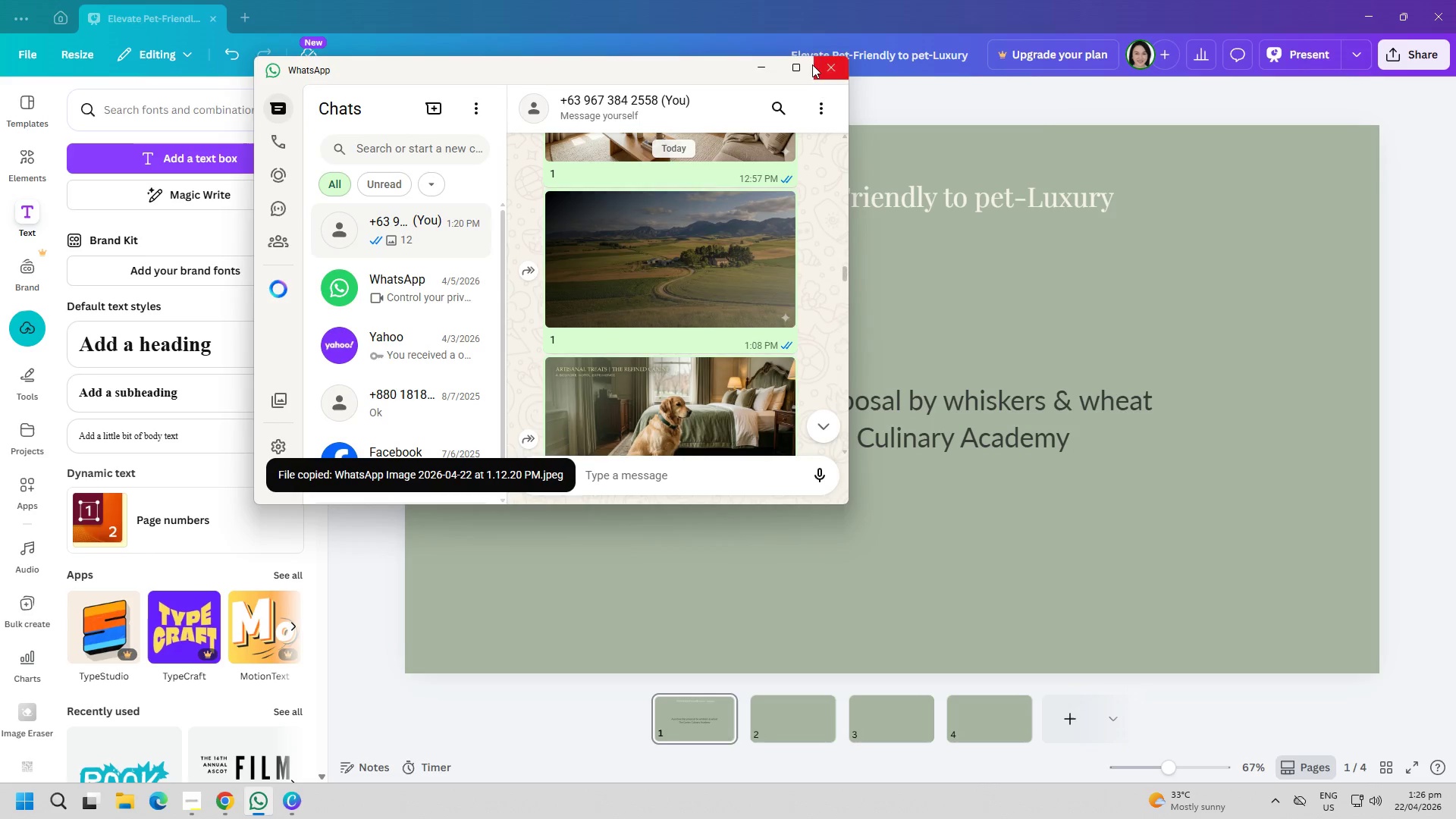 
left_click([801, 68])
 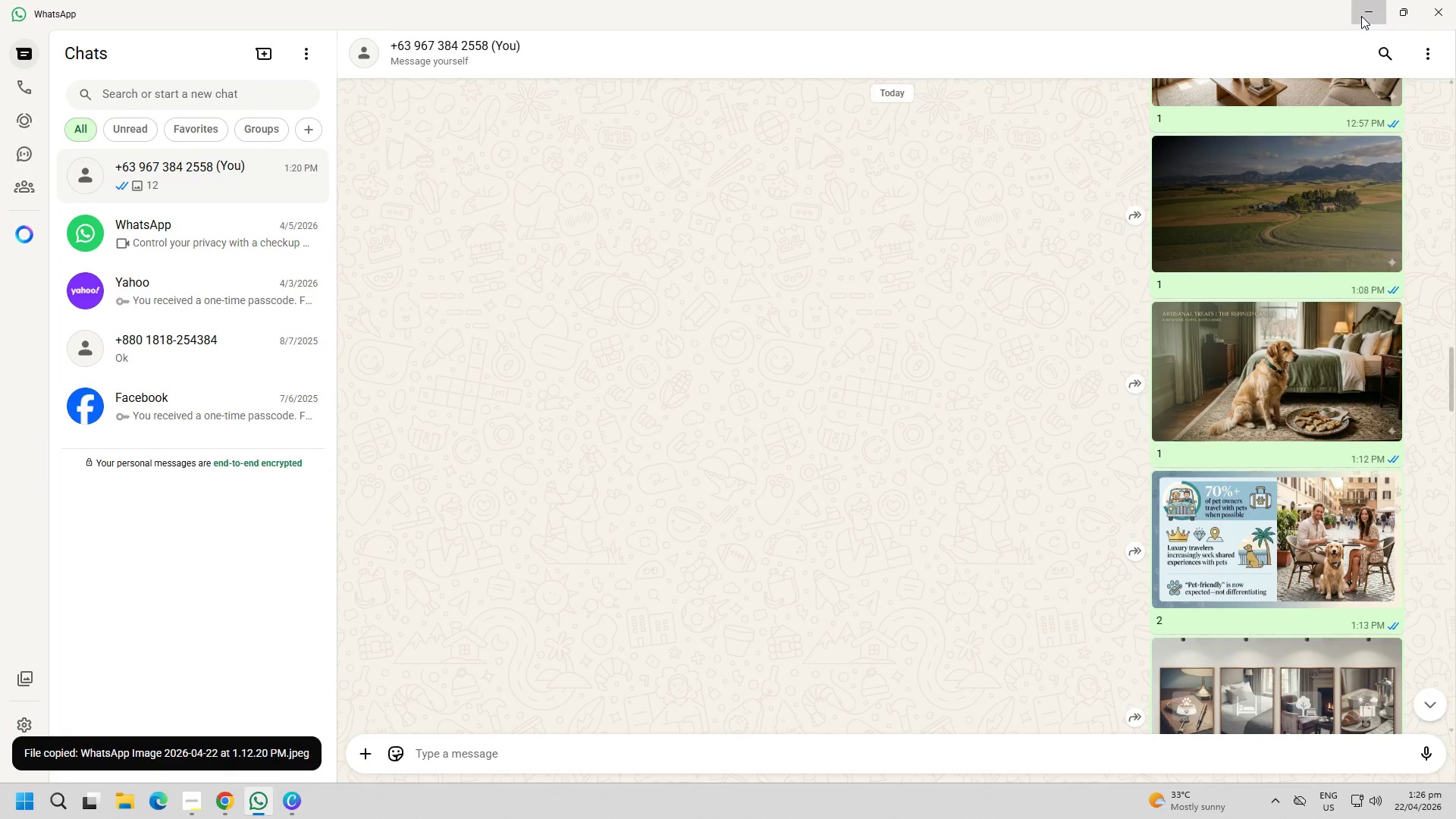 
double_click([548, 375])
 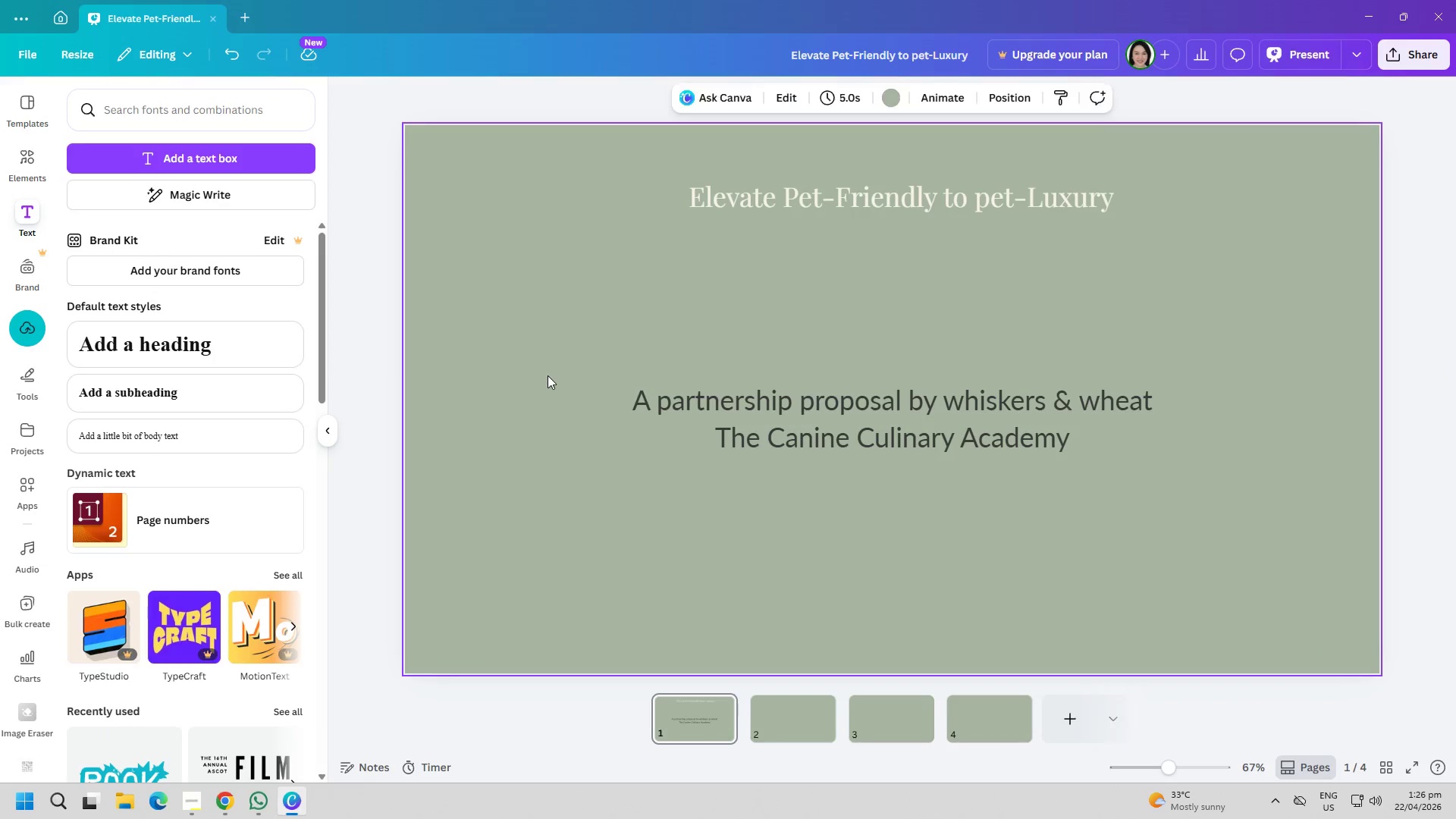 
key(Control+ControlLeft)
 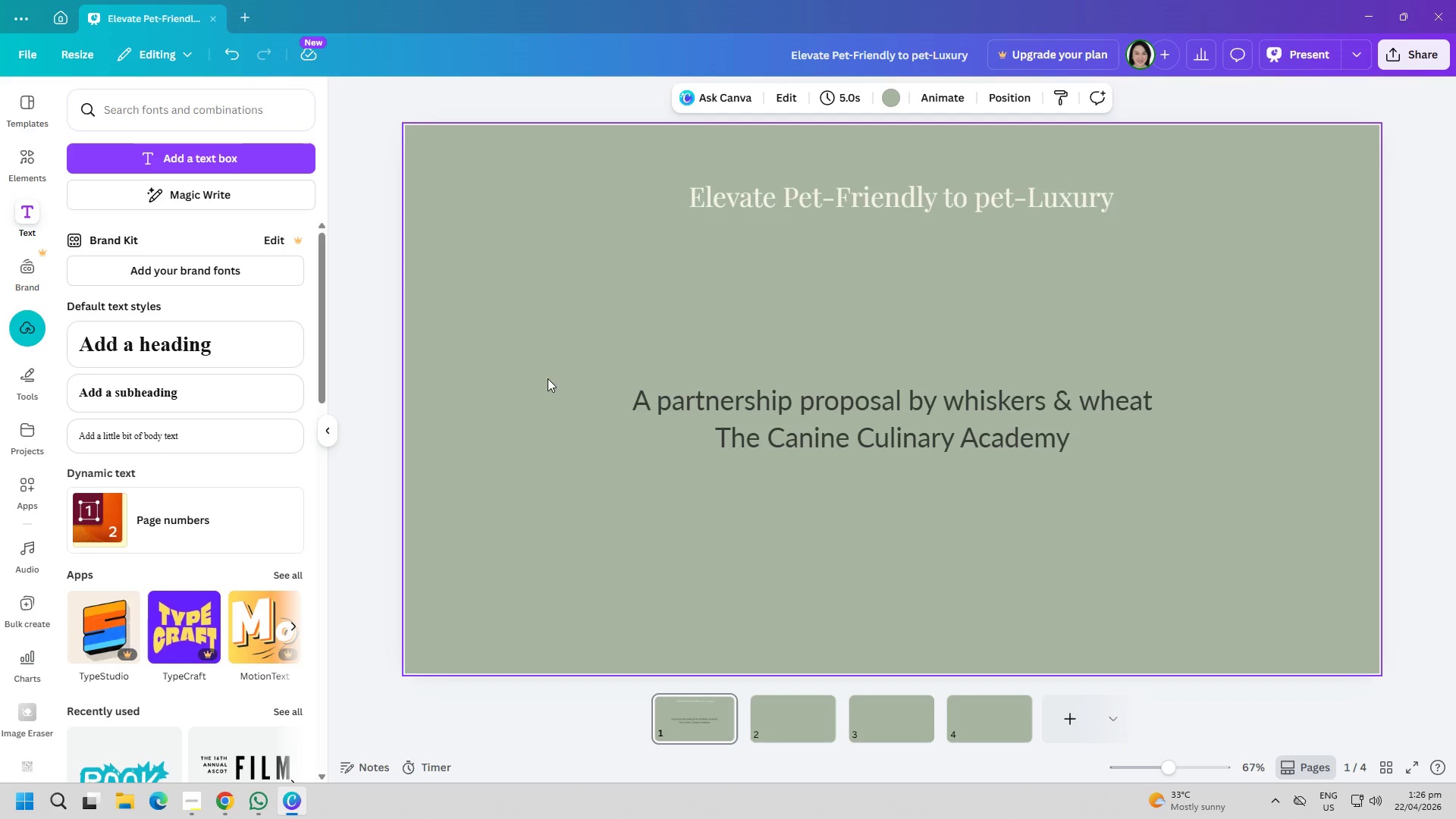 
key(Control+V)
 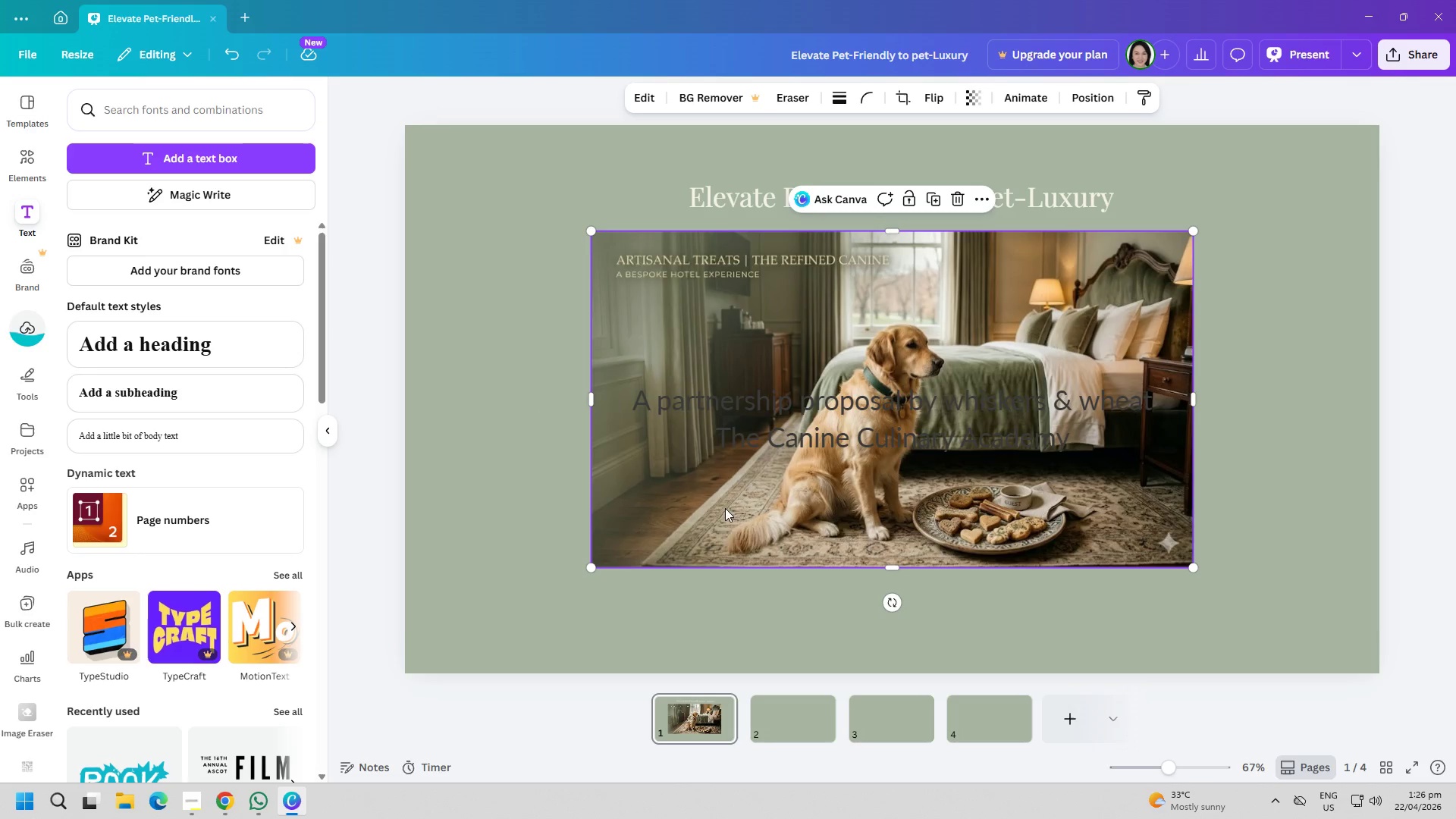 
left_click_drag(start_coordinate=[711, 549], to_coordinate=[570, 556])
 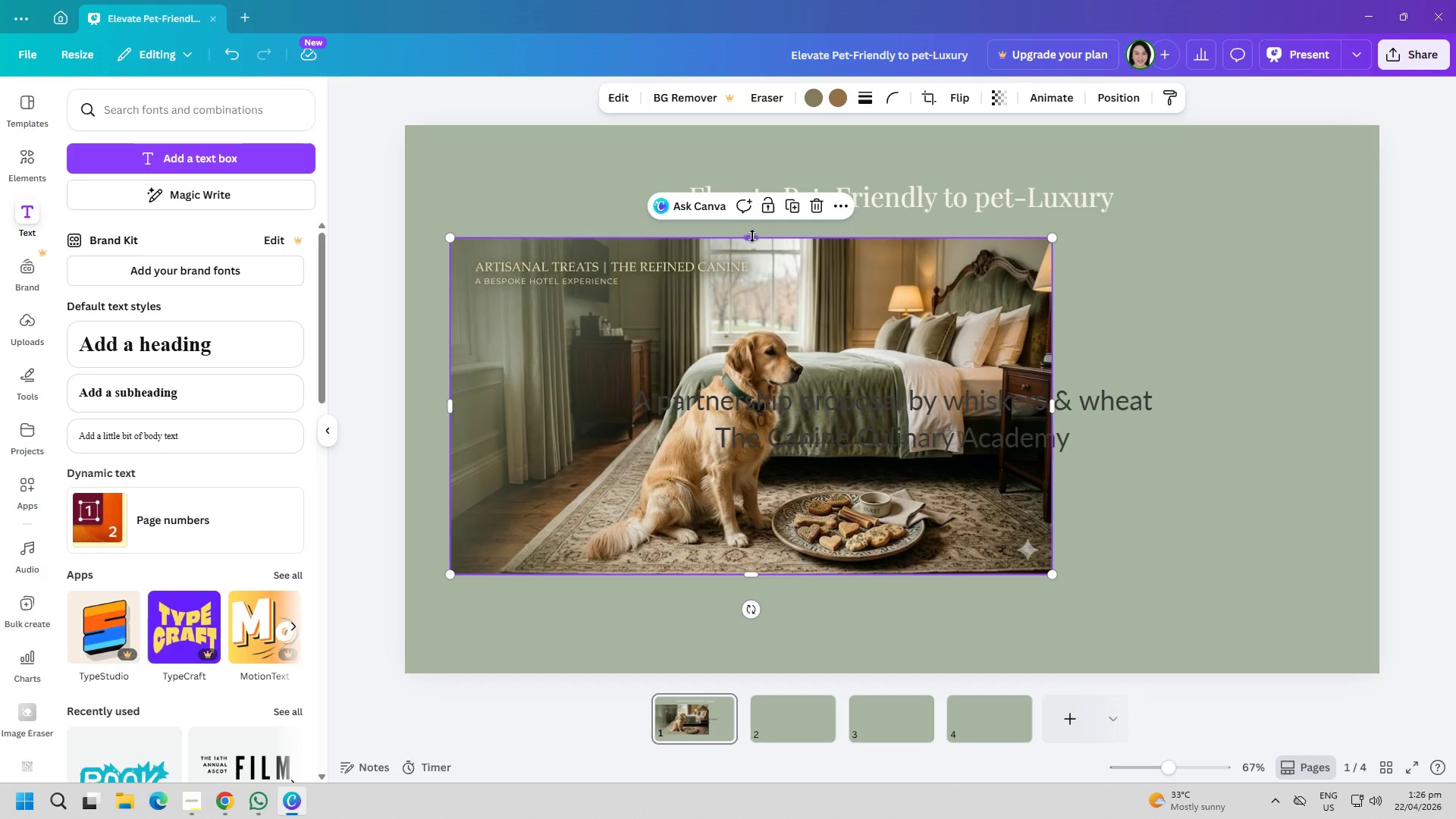 
left_click_drag(start_coordinate=[754, 234], to_coordinate=[762, 284])
 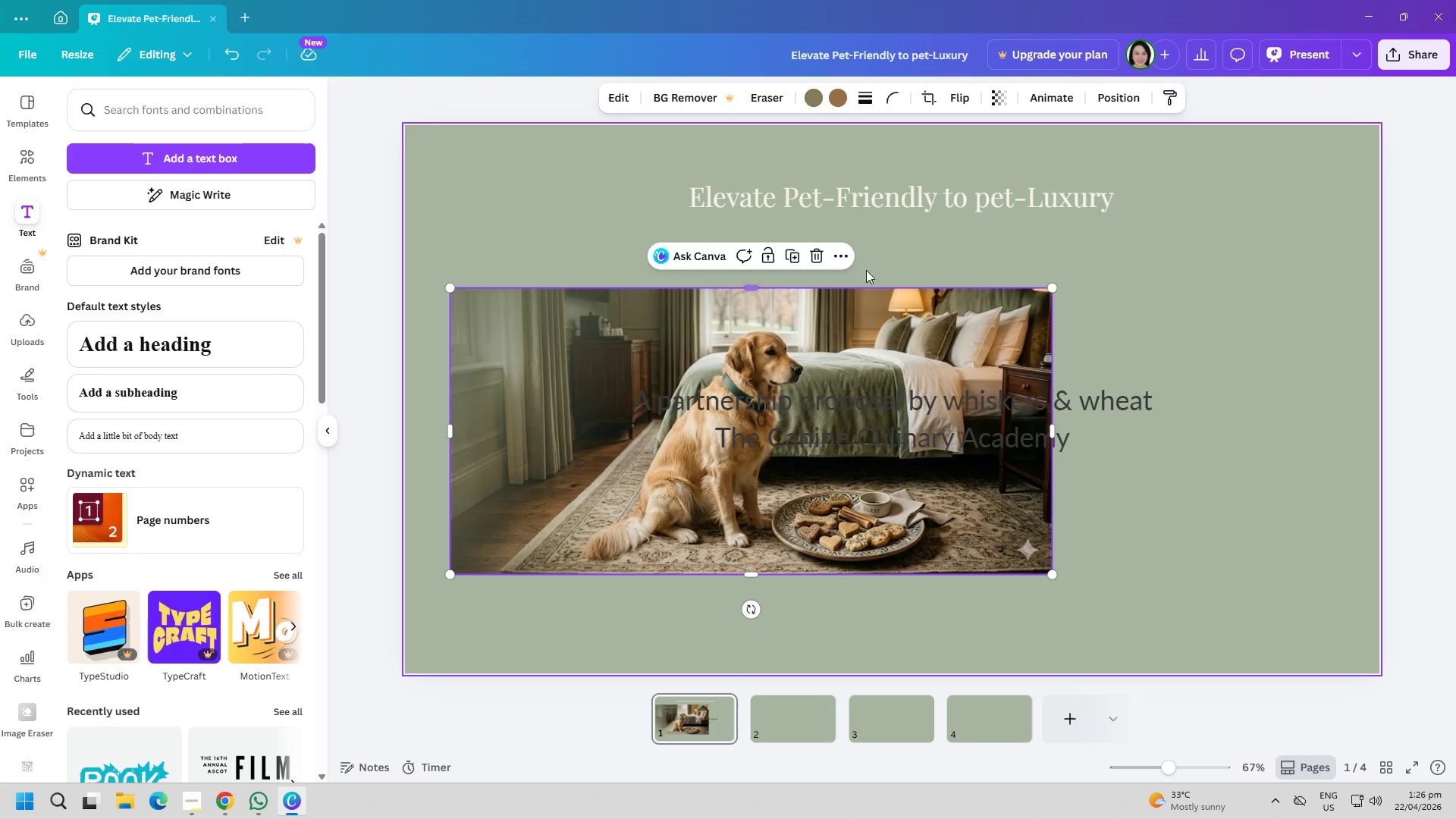 
left_click([1148, 271])
 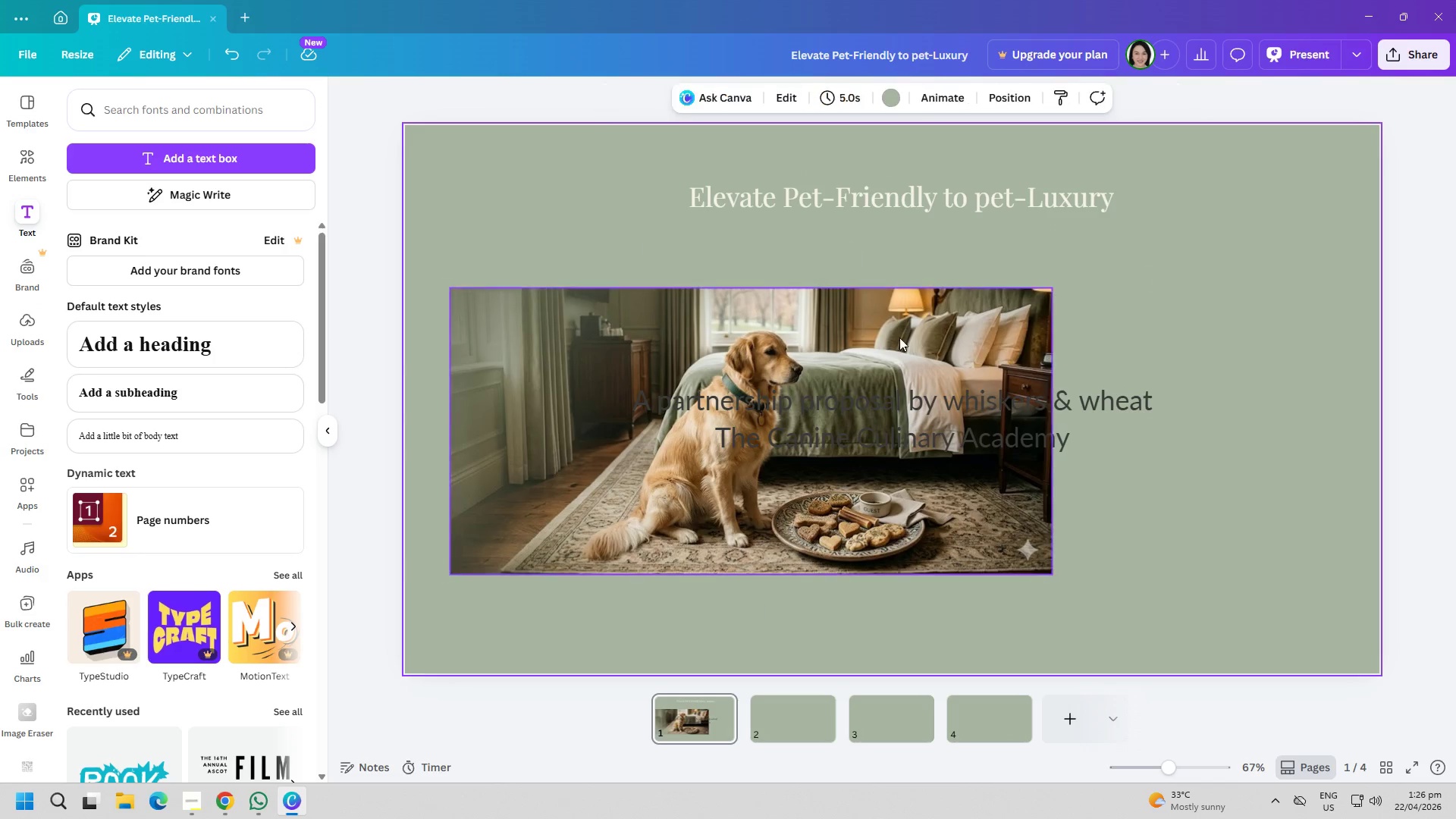 
left_click_drag(start_coordinate=[783, 359], to_coordinate=[744, 331])
 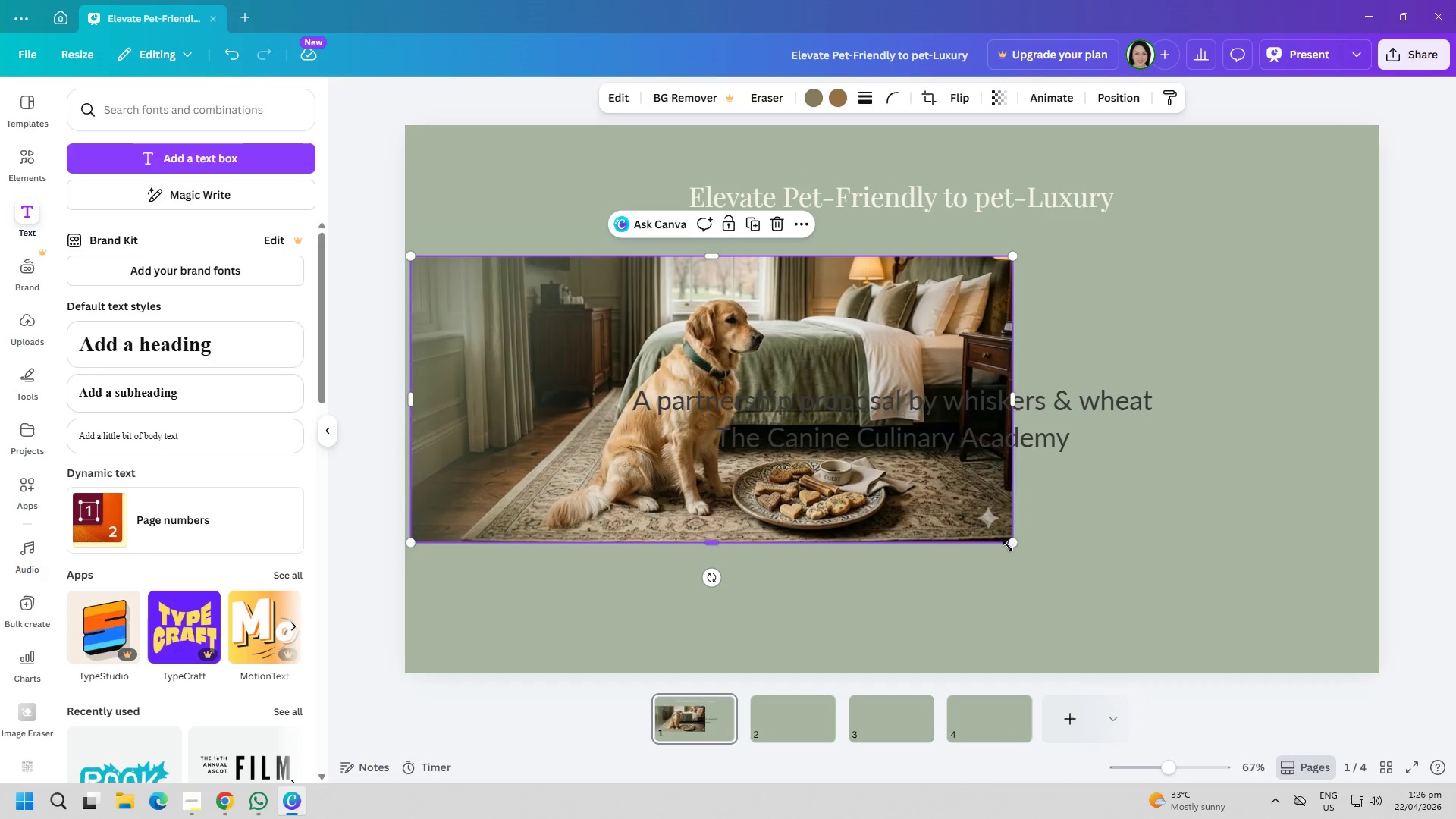 
left_click_drag(start_coordinate=[1012, 546], to_coordinate=[1257, 563])
 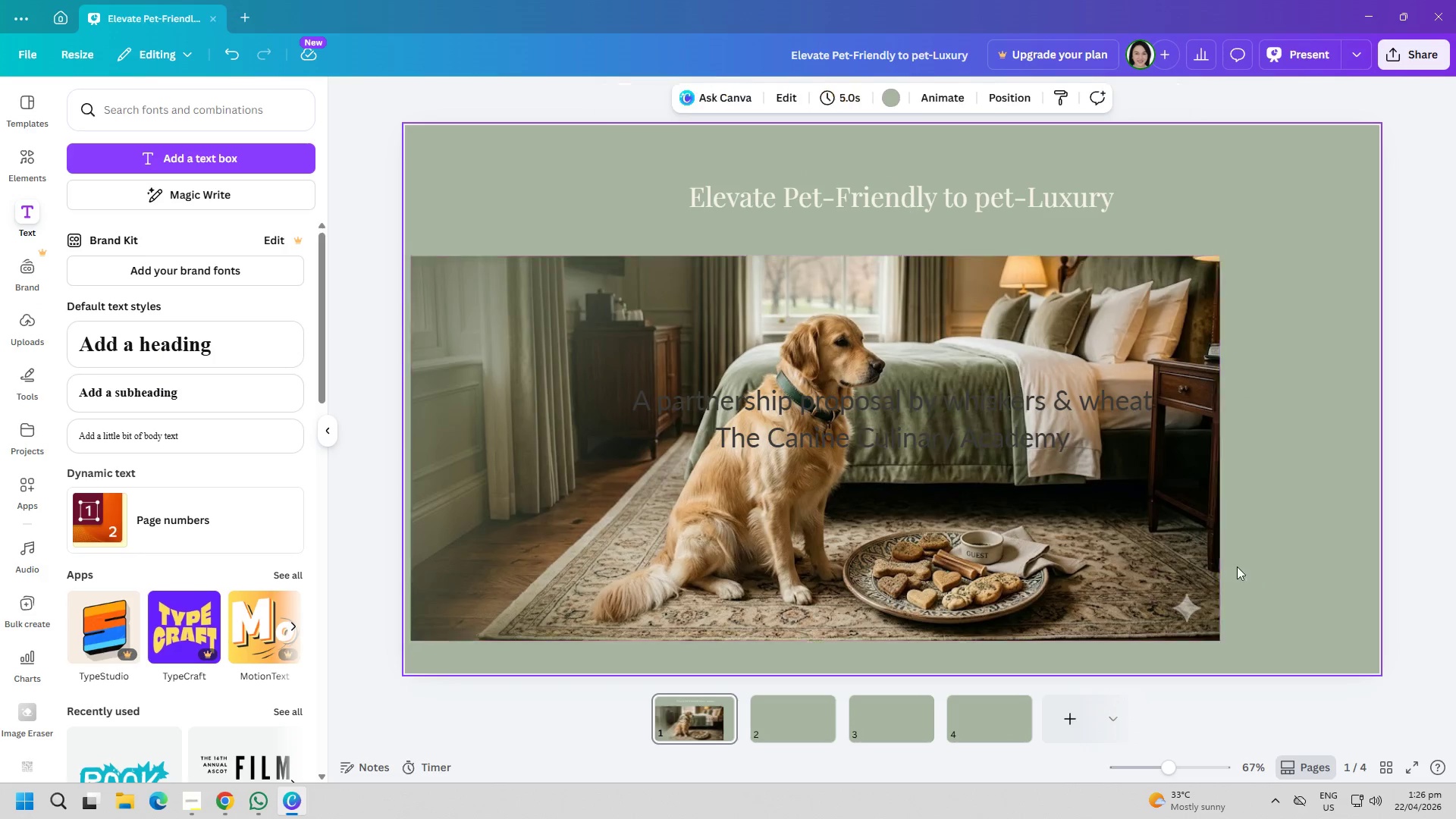 
left_click_drag(start_coordinate=[1070, 536], to_coordinate=[1158, 529])
 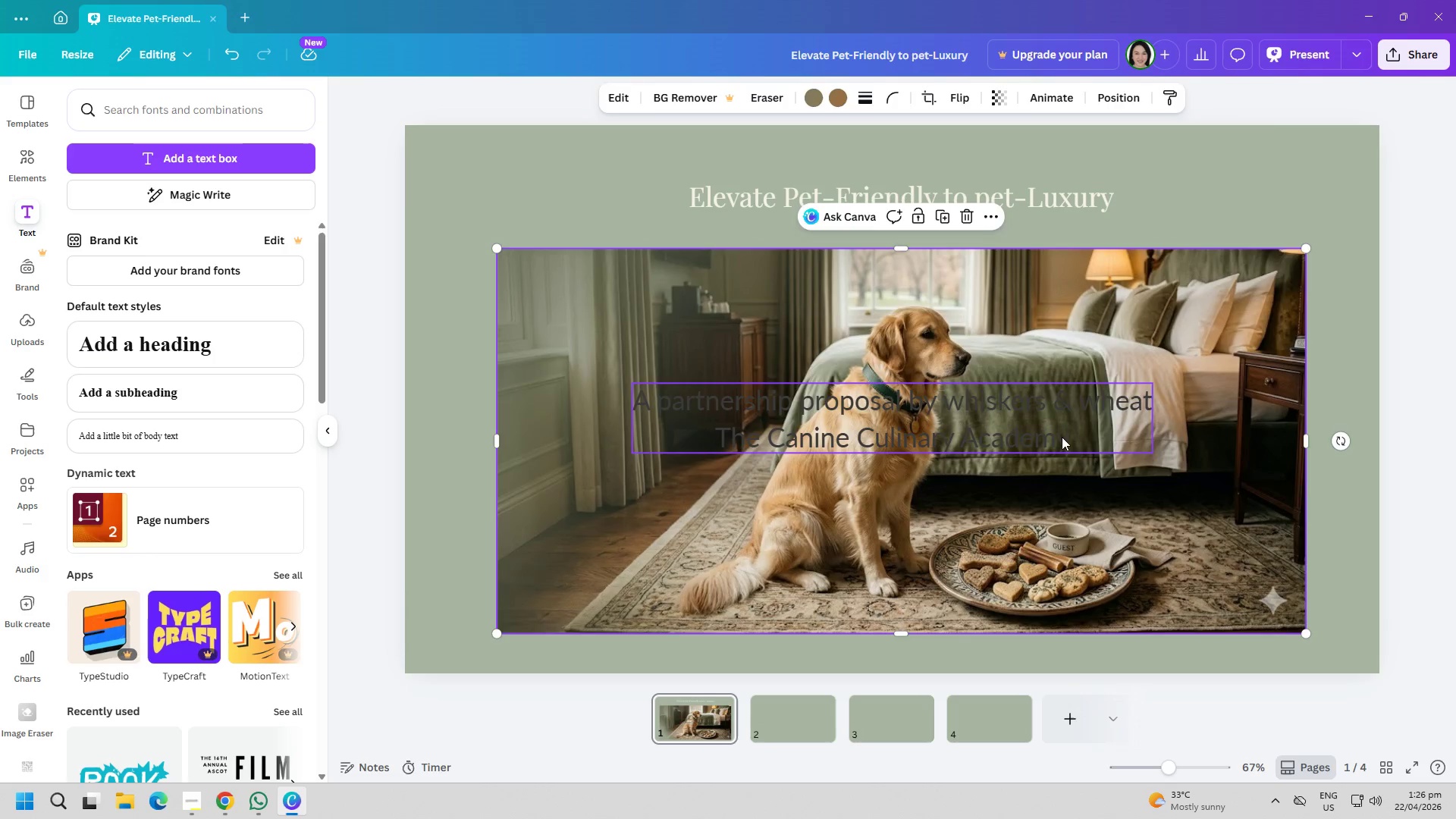 
left_click_drag(start_coordinate=[1059, 437], to_coordinate=[811, 282])
 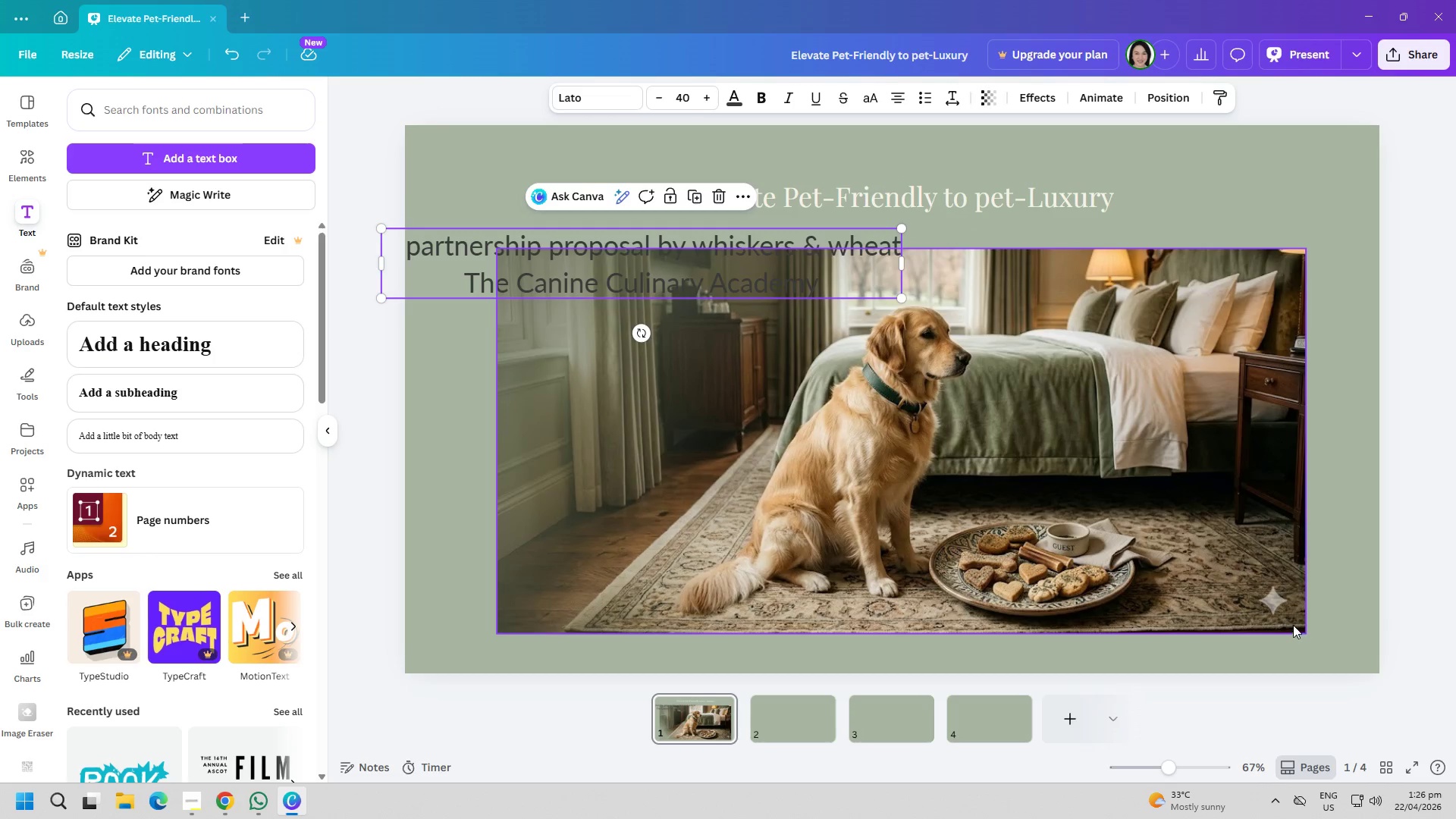 
left_click([1276, 601])
 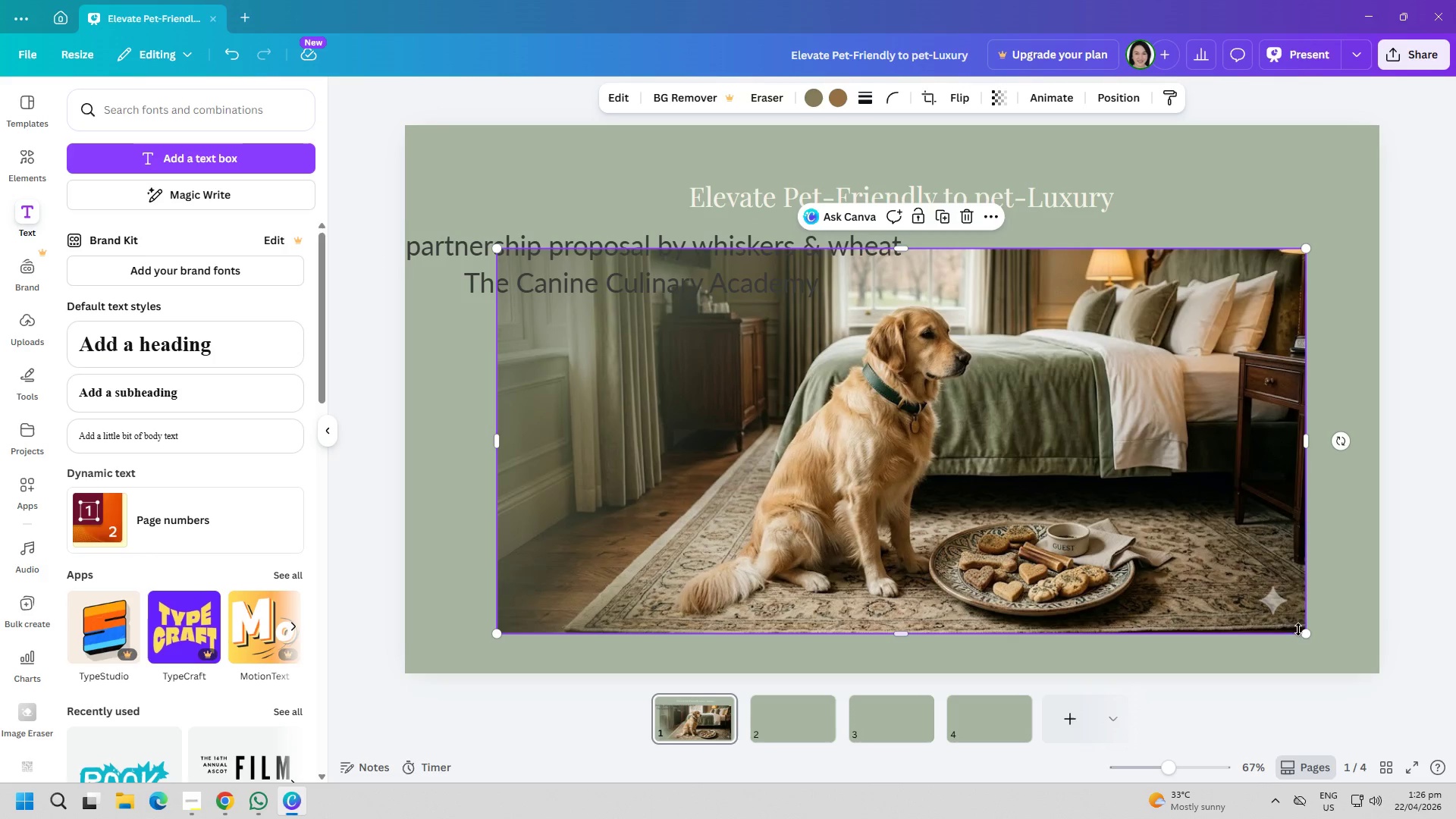 
left_click_drag(start_coordinate=[1301, 629], to_coordinate=[1123, 460])
 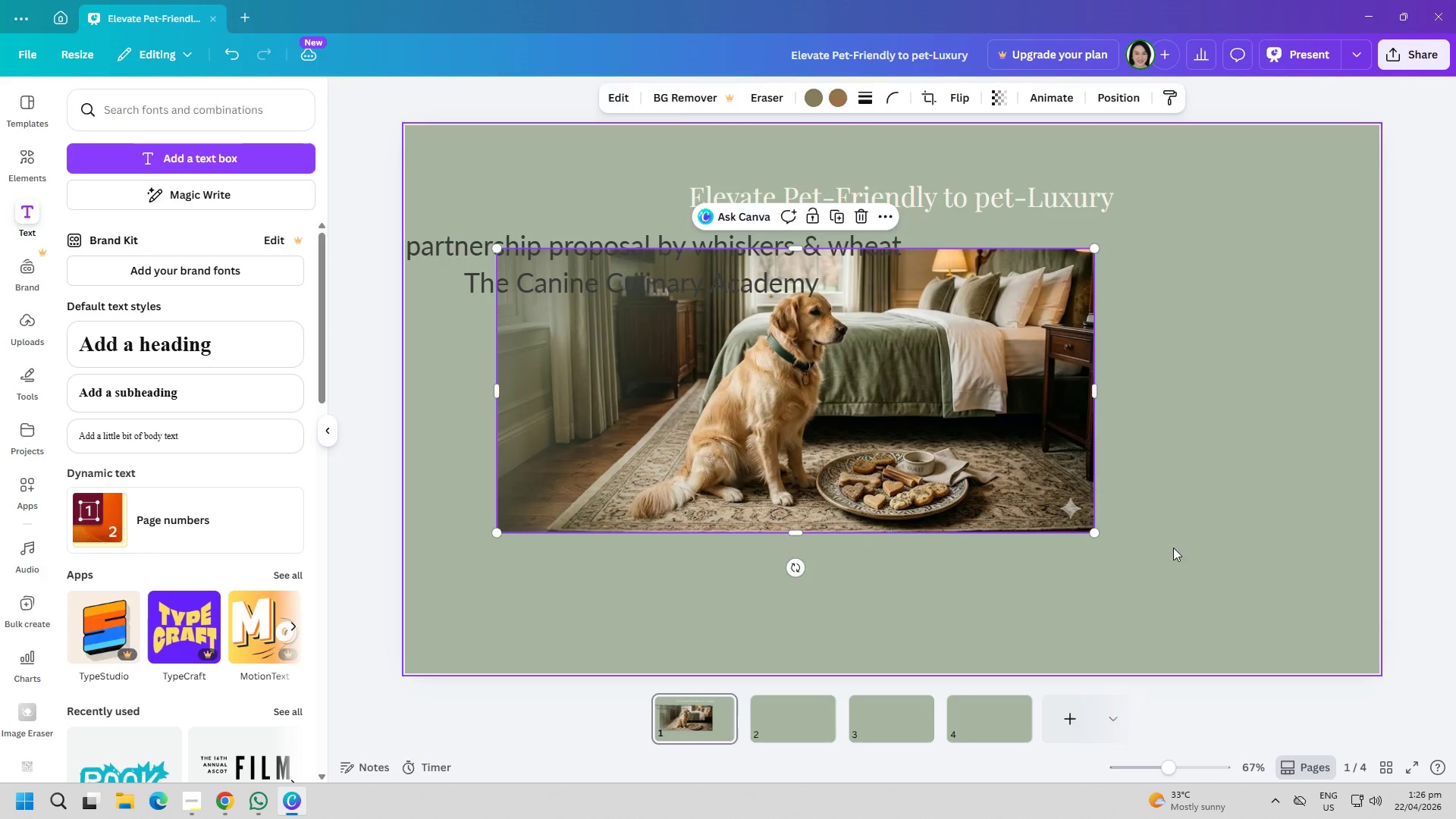 
left_click_drag(start_coordinate=[875, 410], to_coordinate=[971, 500])
 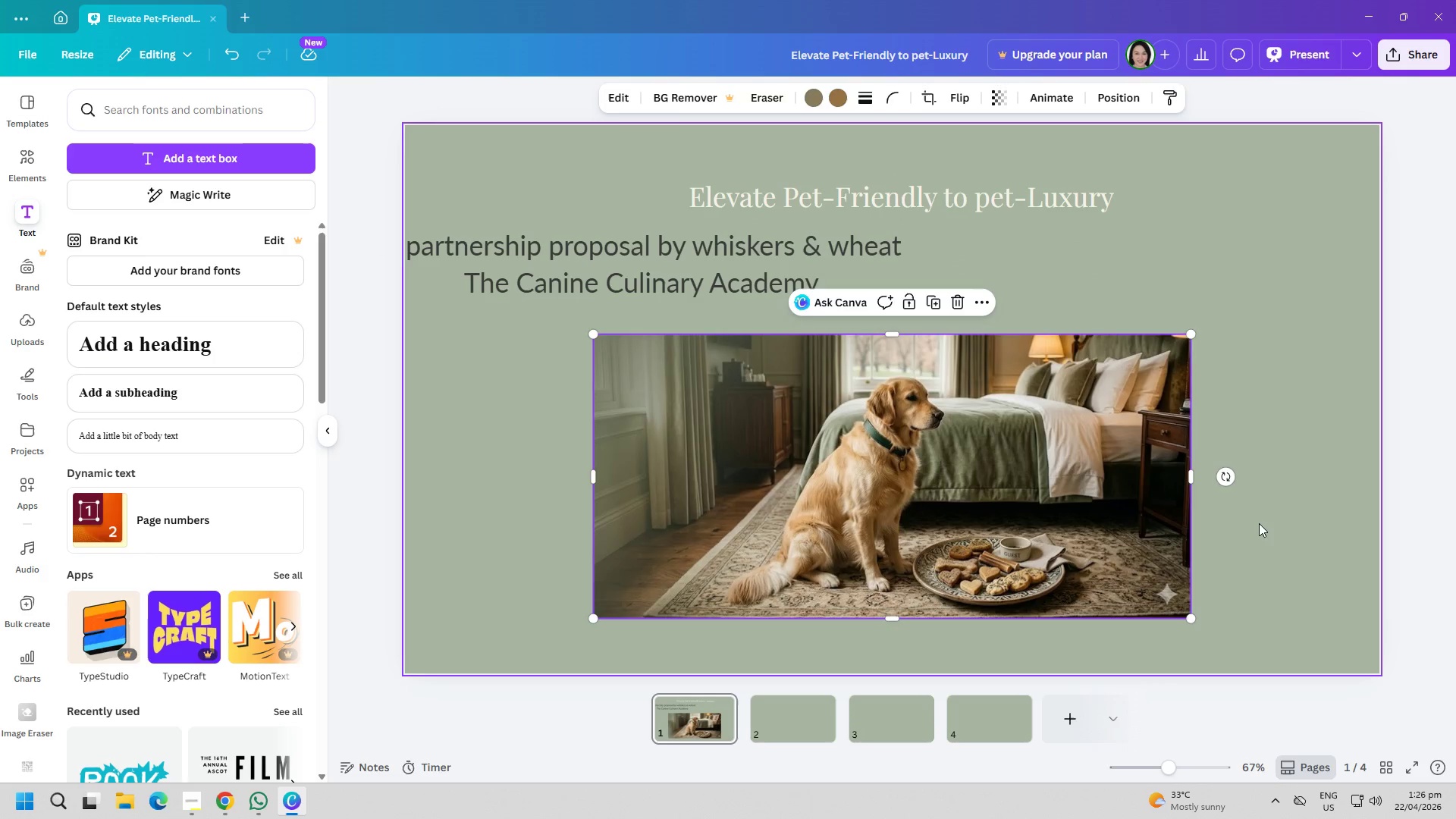 
left_click([1260, 523])
 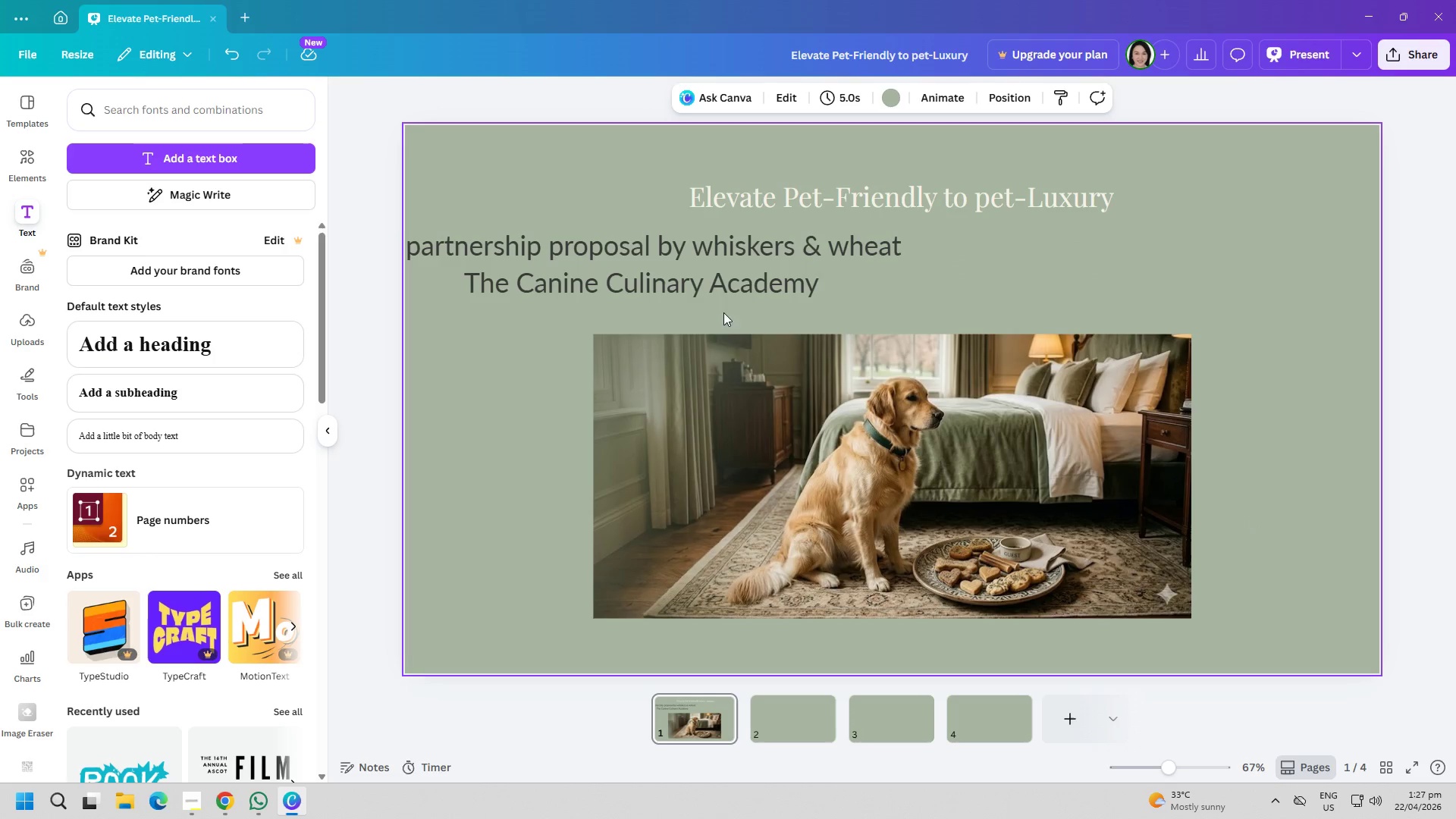 
left_click_drag(start_coordinate=[711, 277], to_coordinate=[814, 310])
 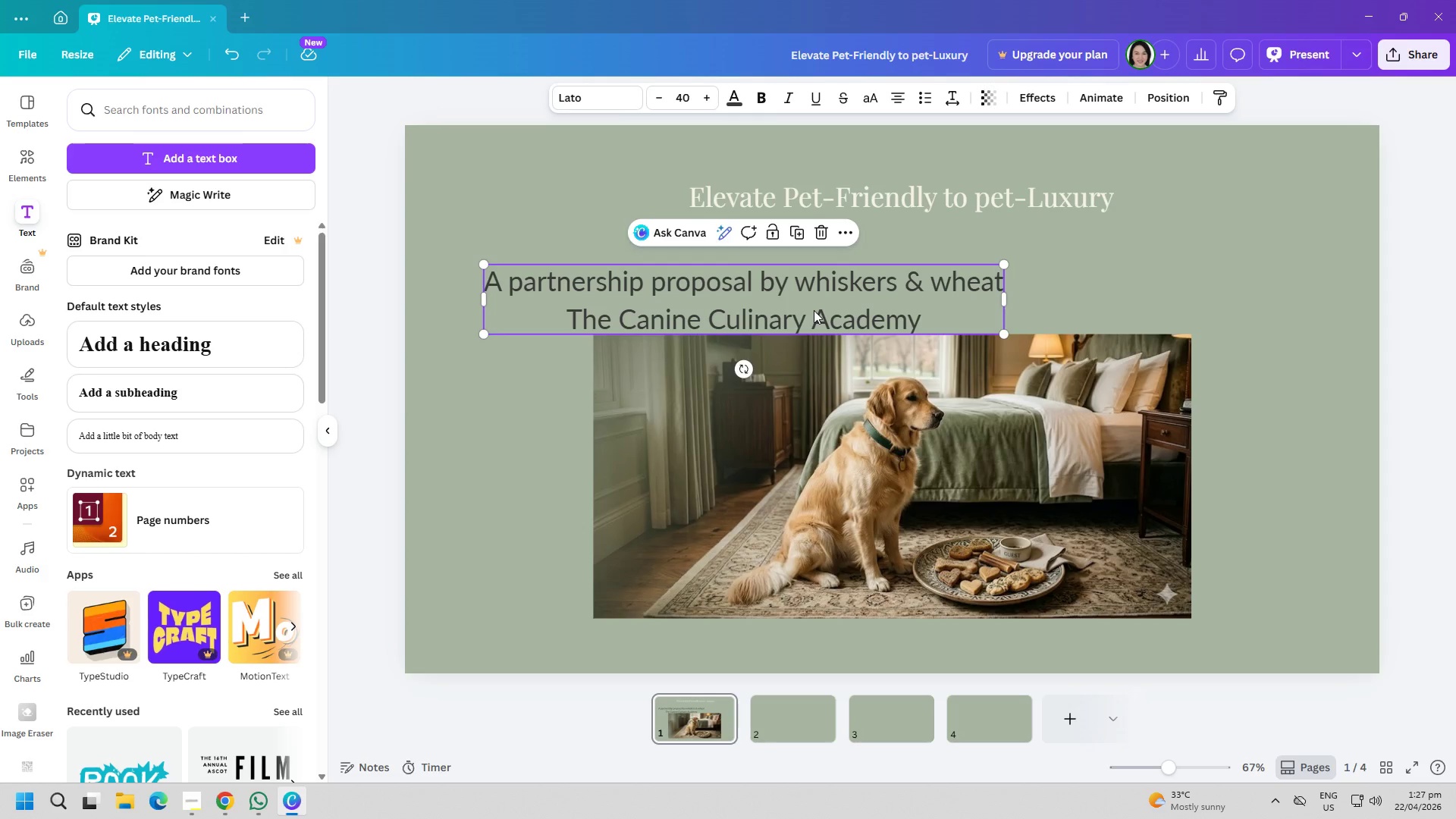 
key(Control+ControlLeft)
 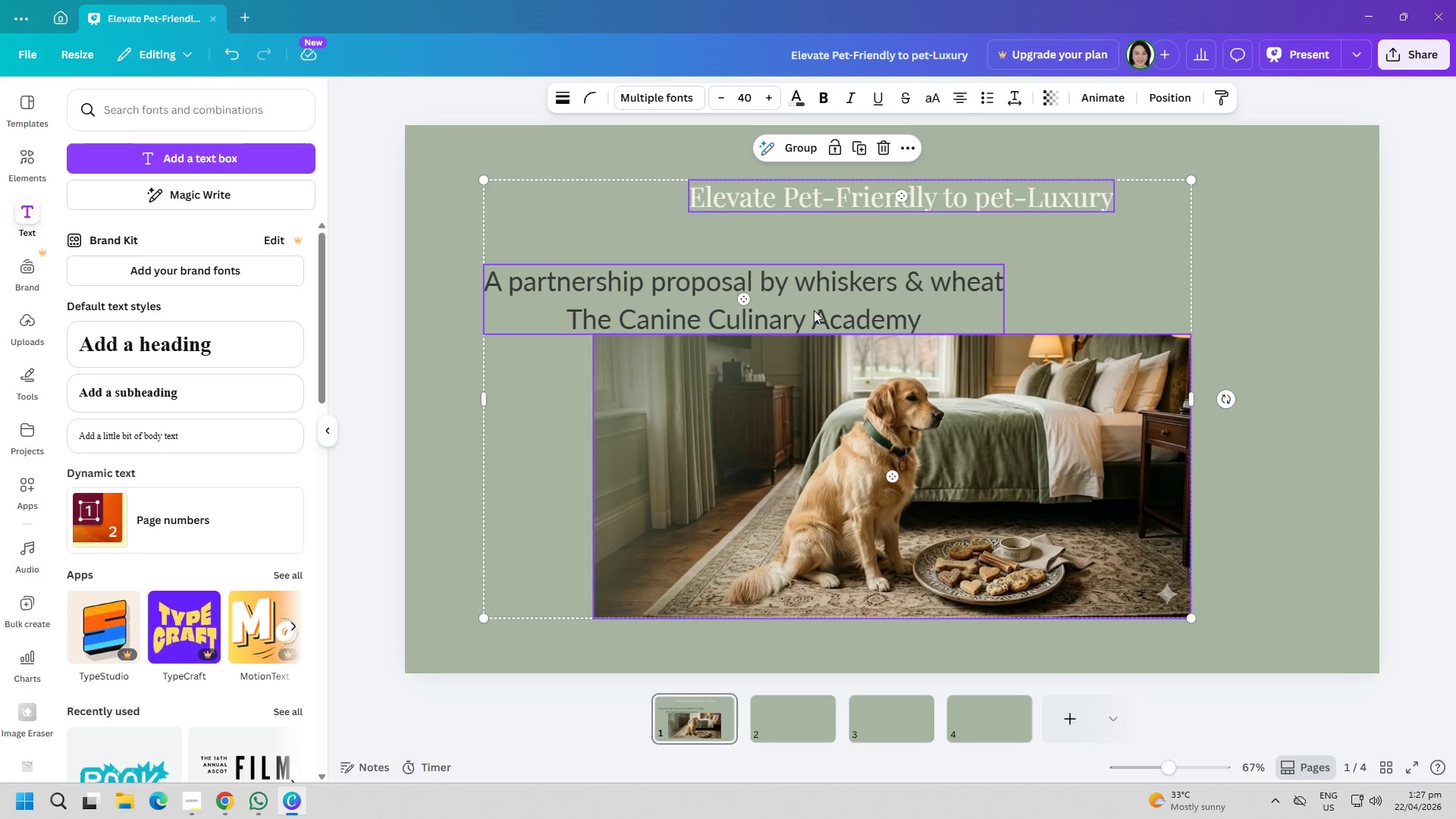 
key(Control+A)
 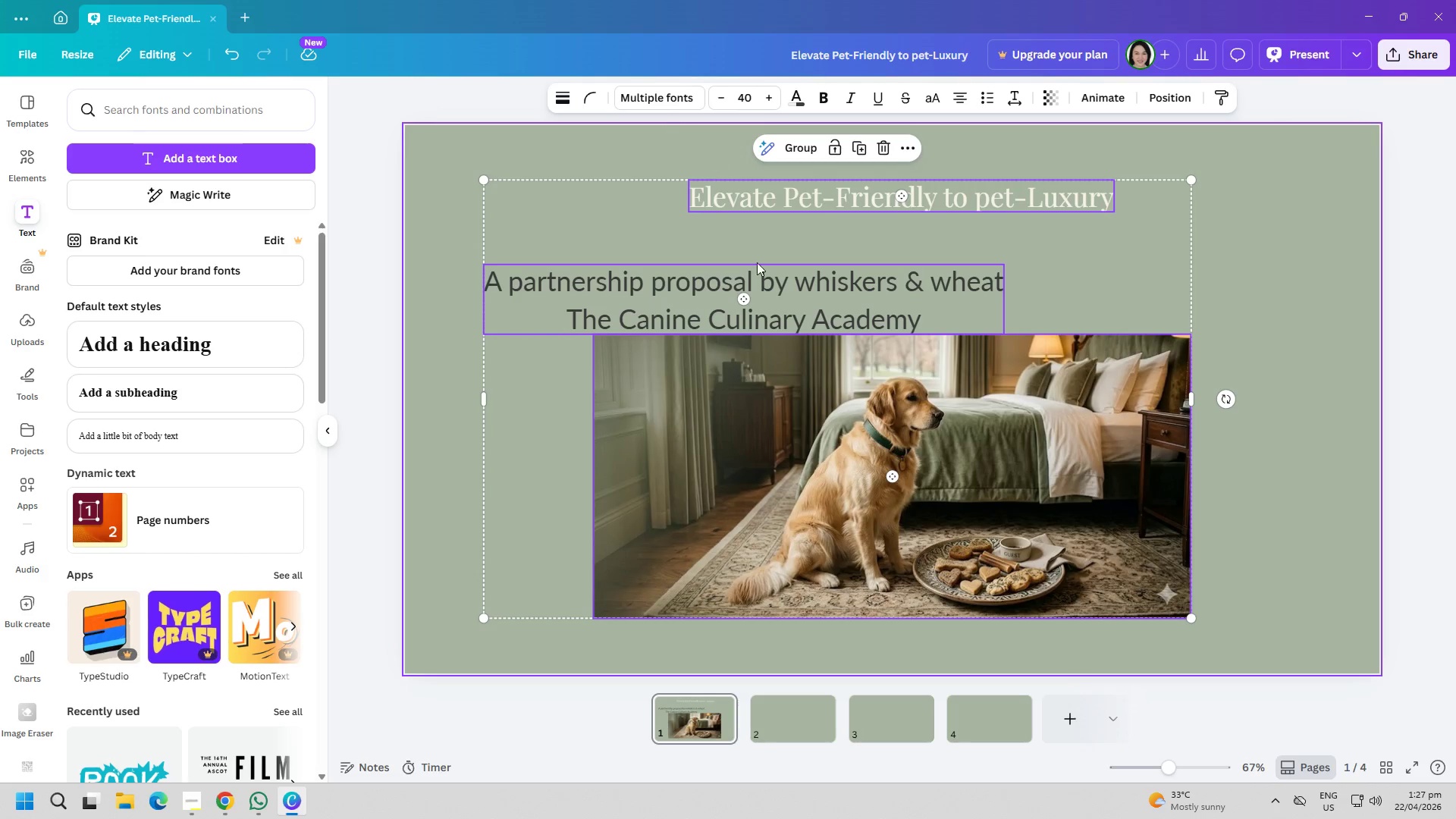 
double_click([739, 329])
 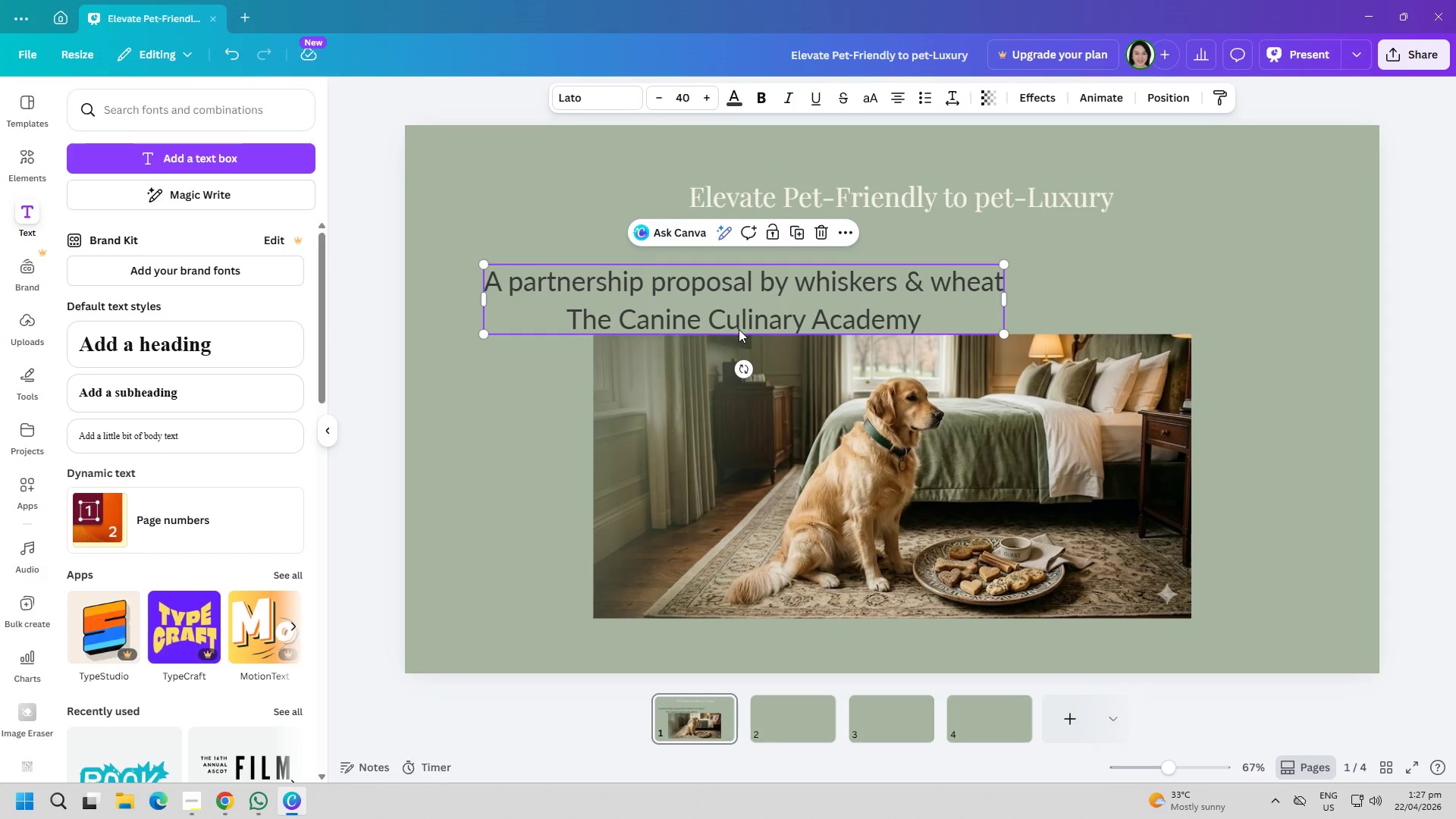 
triple_click([739, 329])
 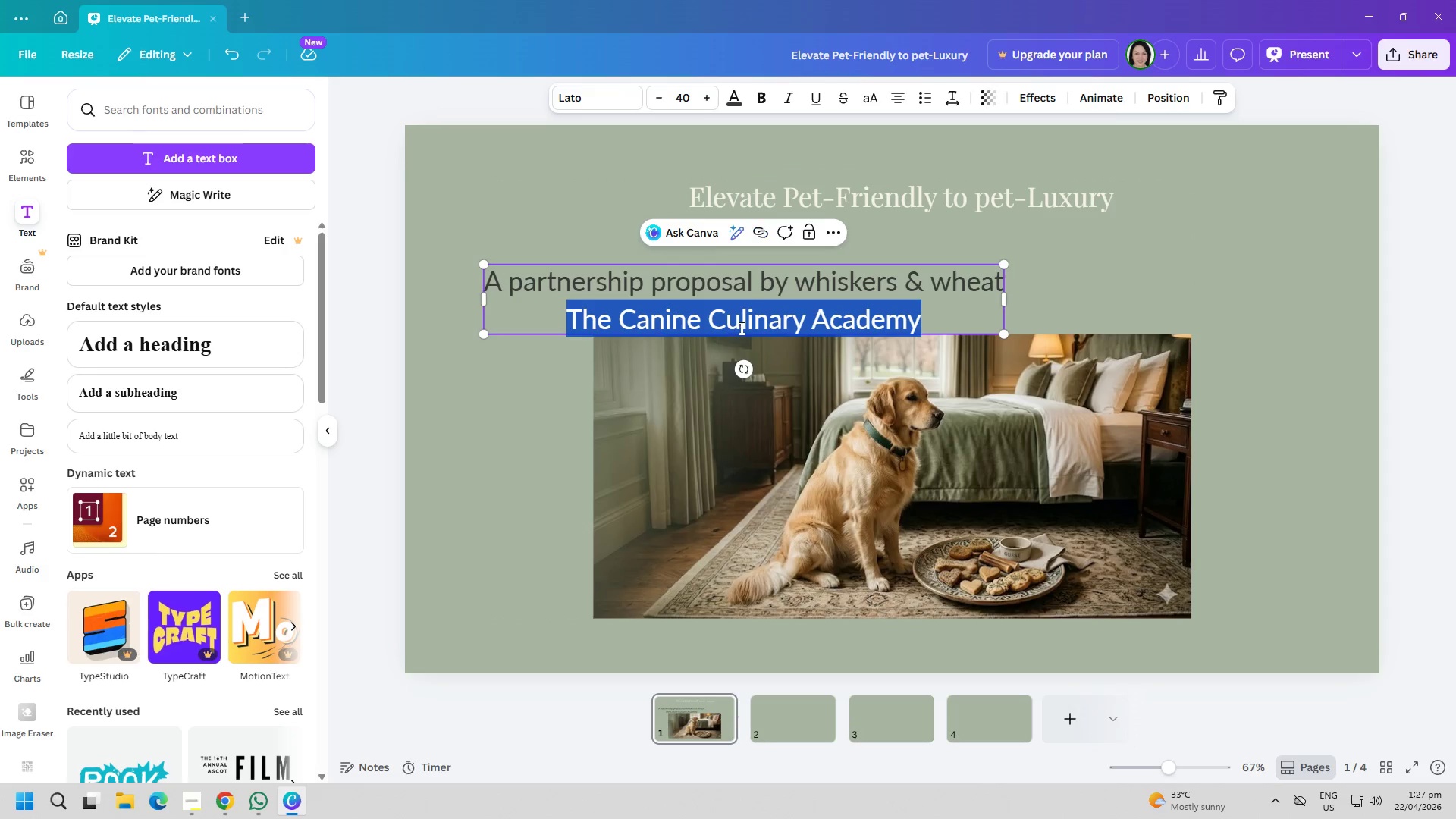 
key(Control+ControlLeft)
 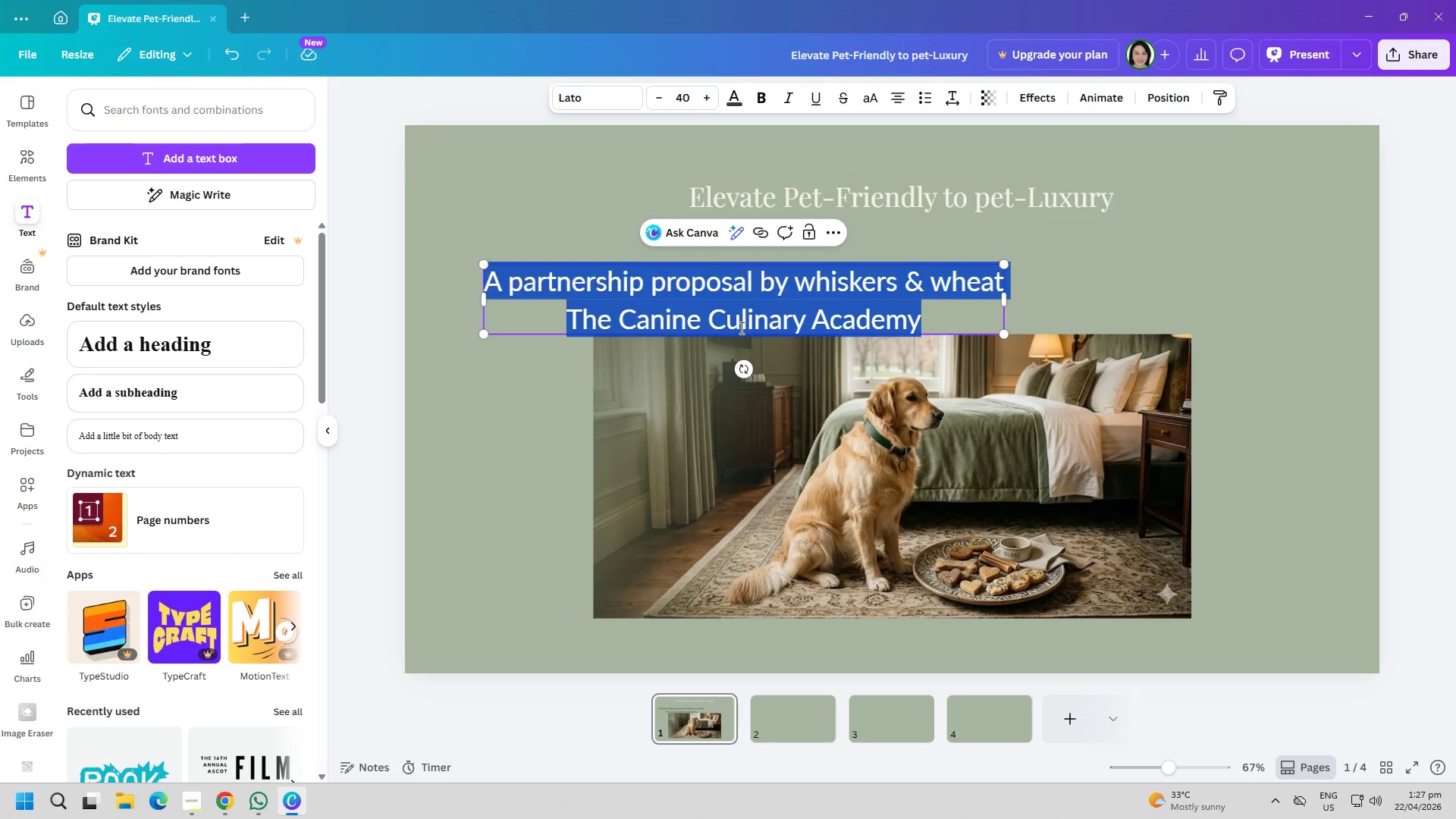 
key(Control+A)
 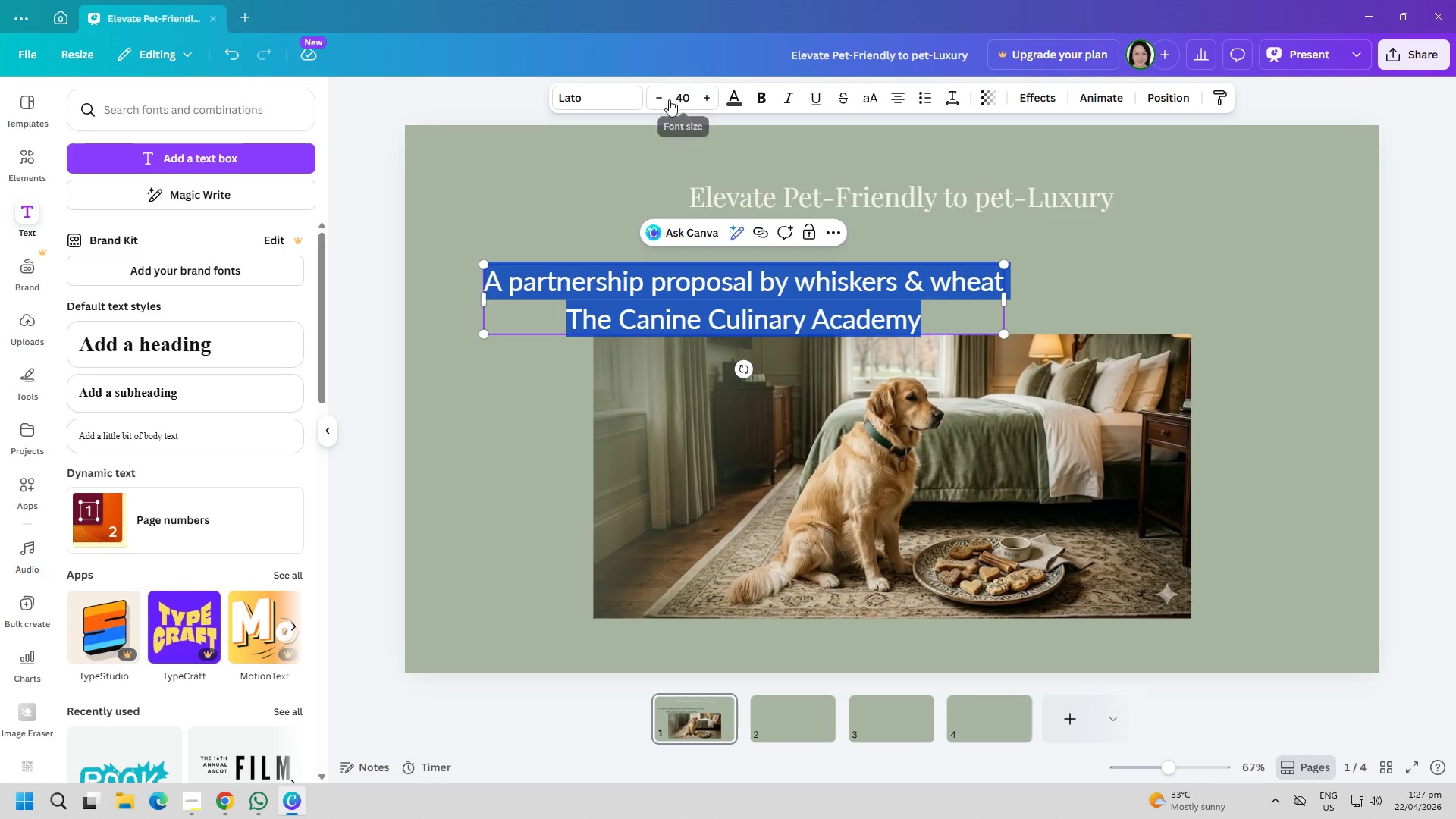 
double_click([667, 99])
 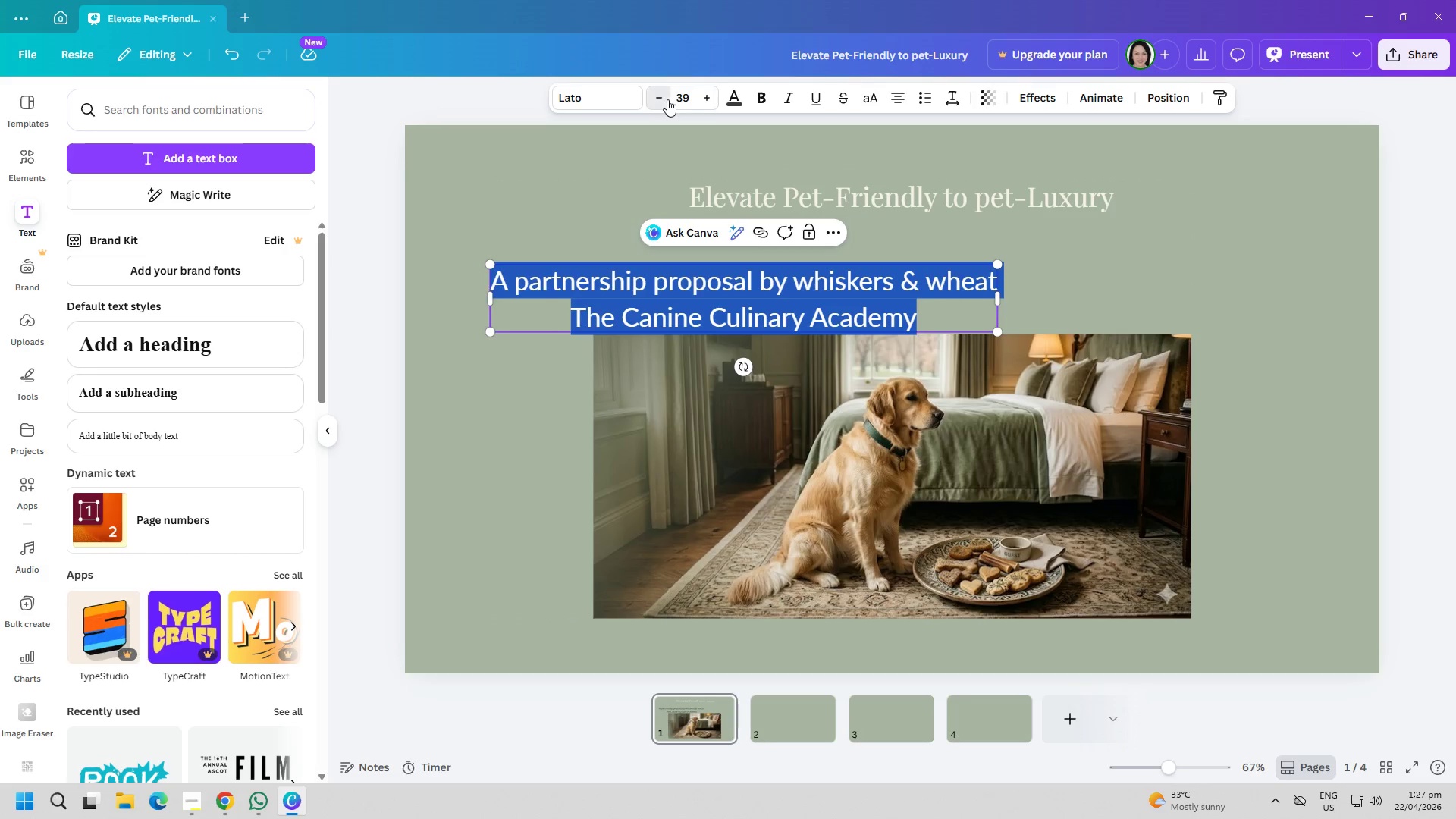 
triple_click([667, 99])
 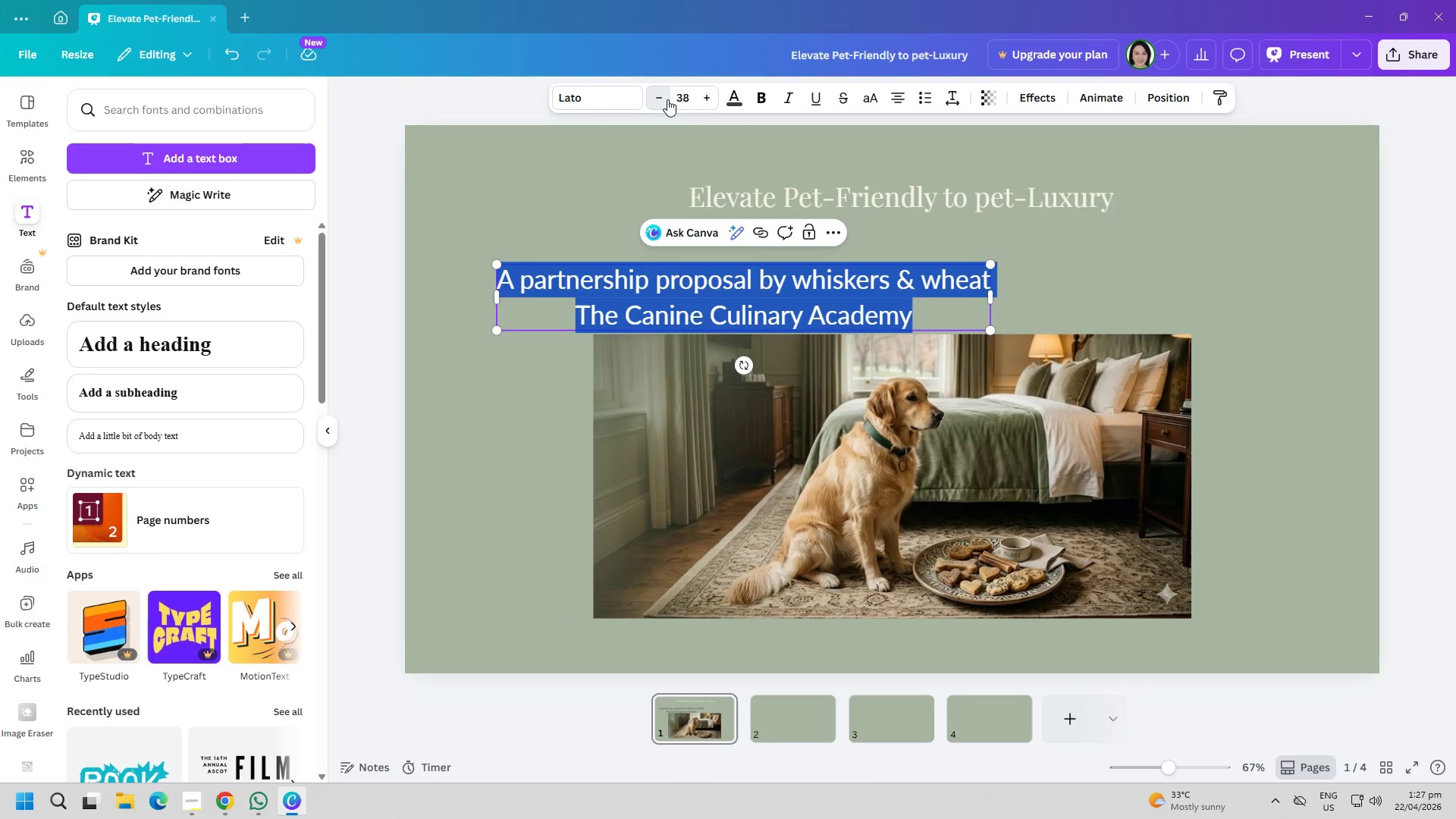 
triple_click([667, 99])
 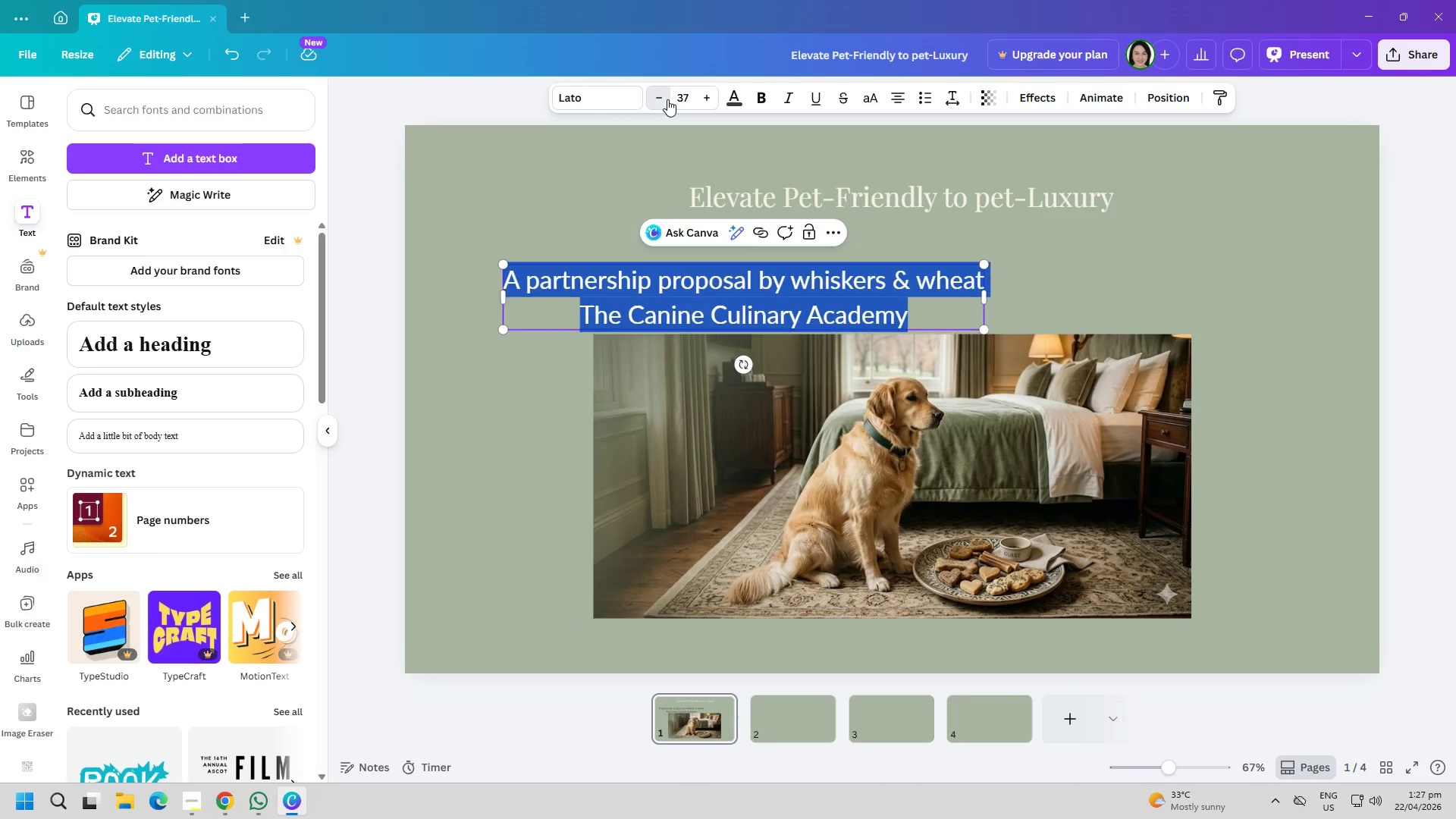 
triple_click([667, 99])
 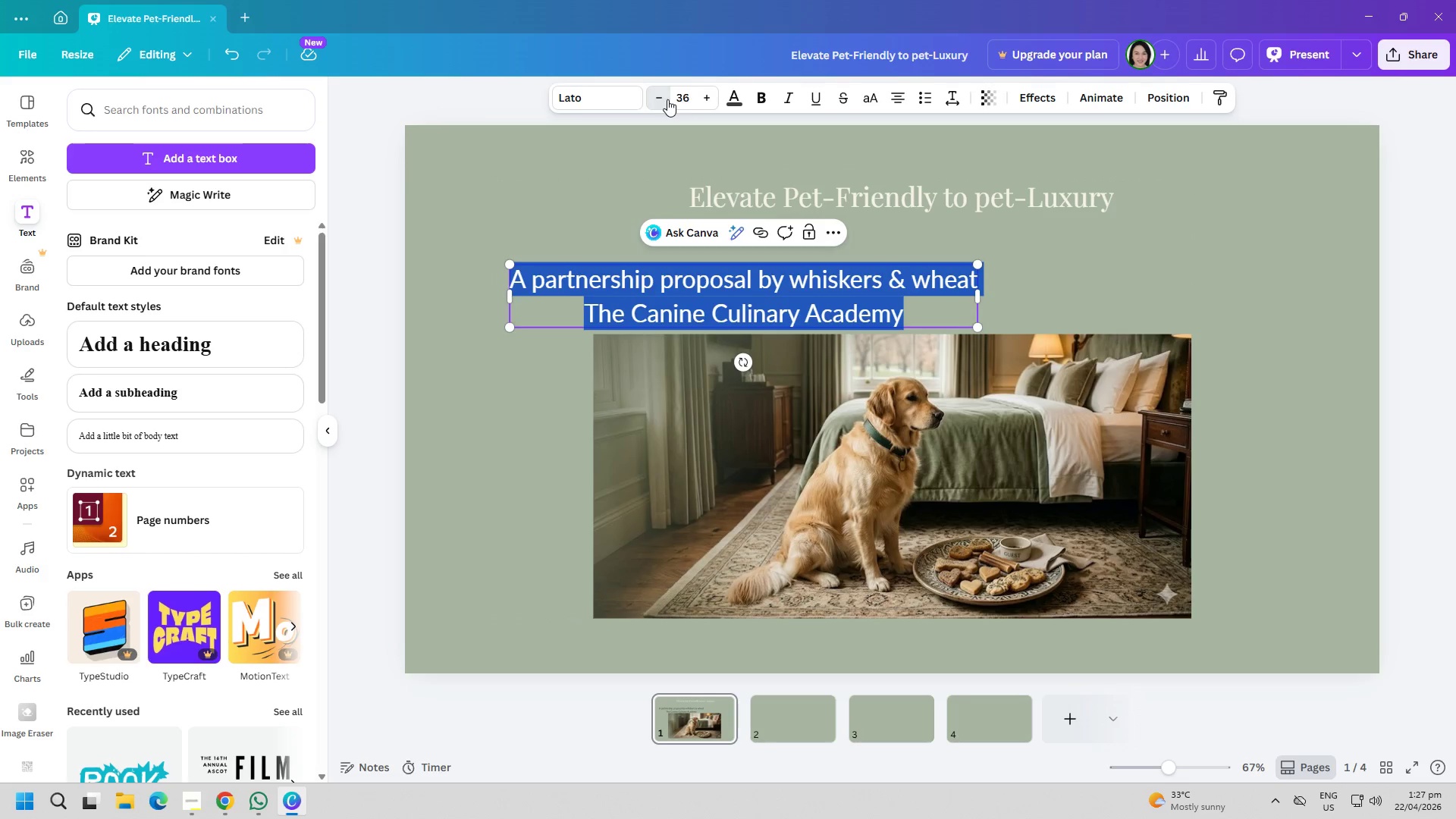 
triple_click([667, 99])
 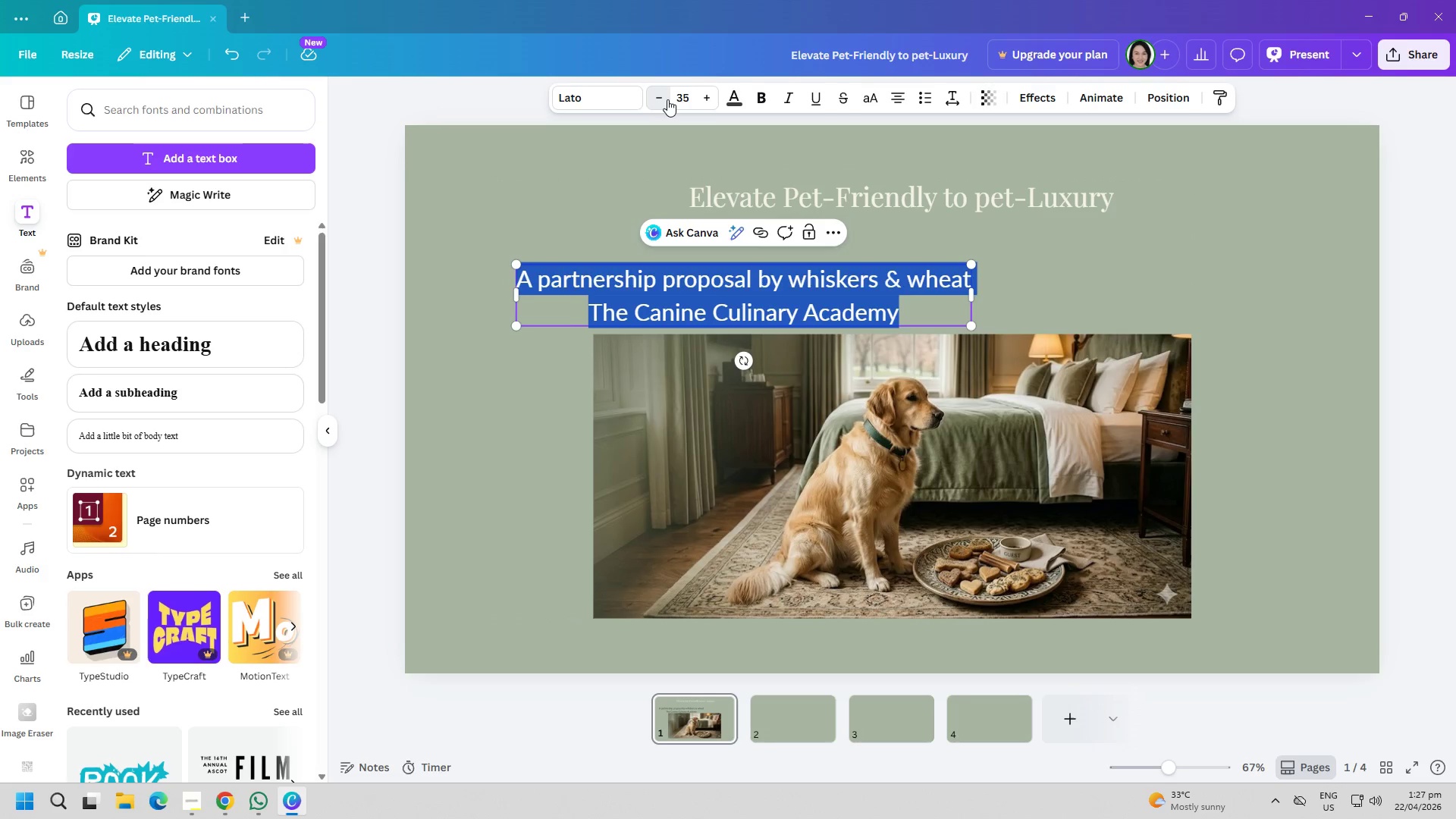 
triple_click([667, 99])
 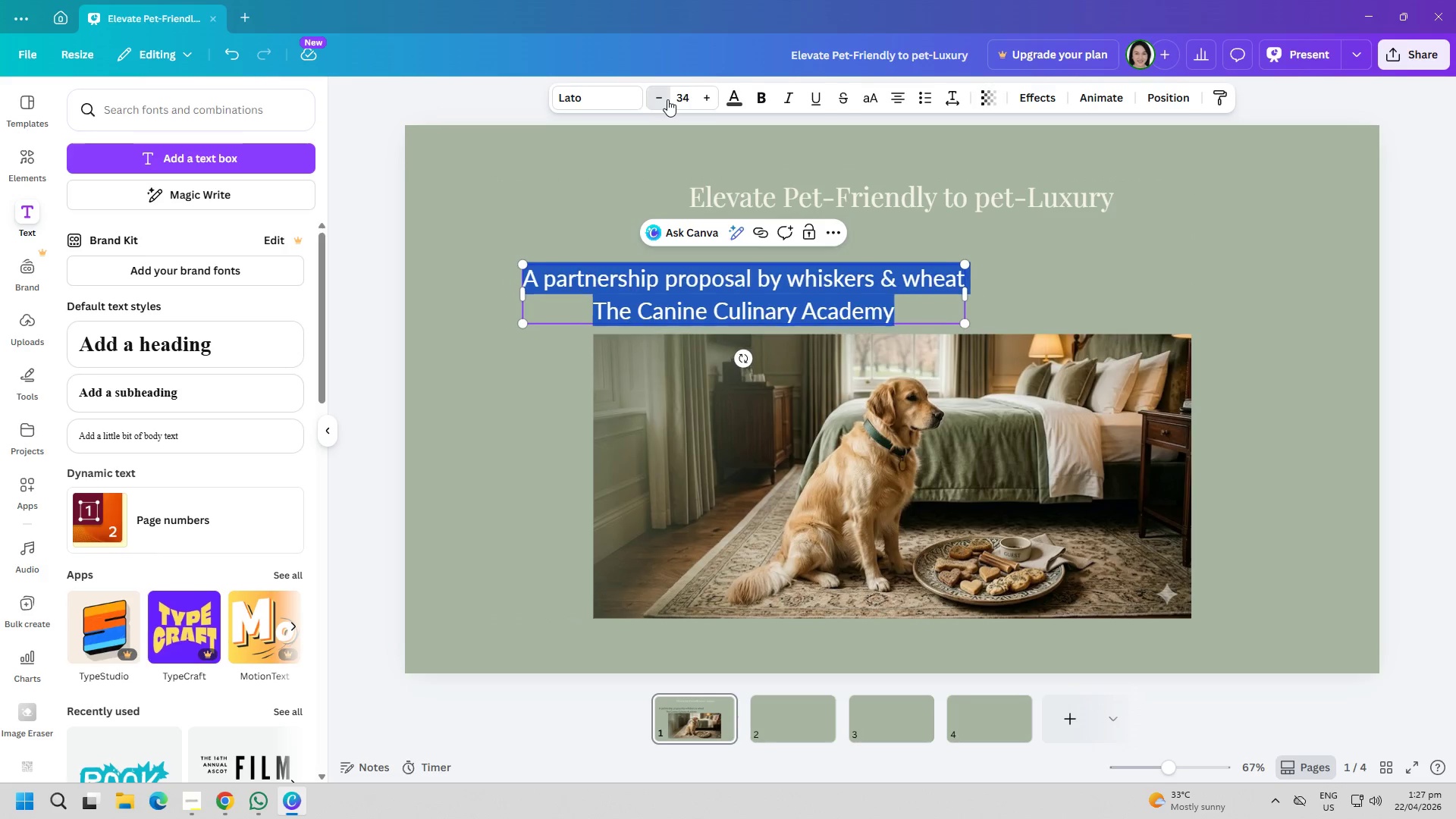 
triple_click([667, 99])
 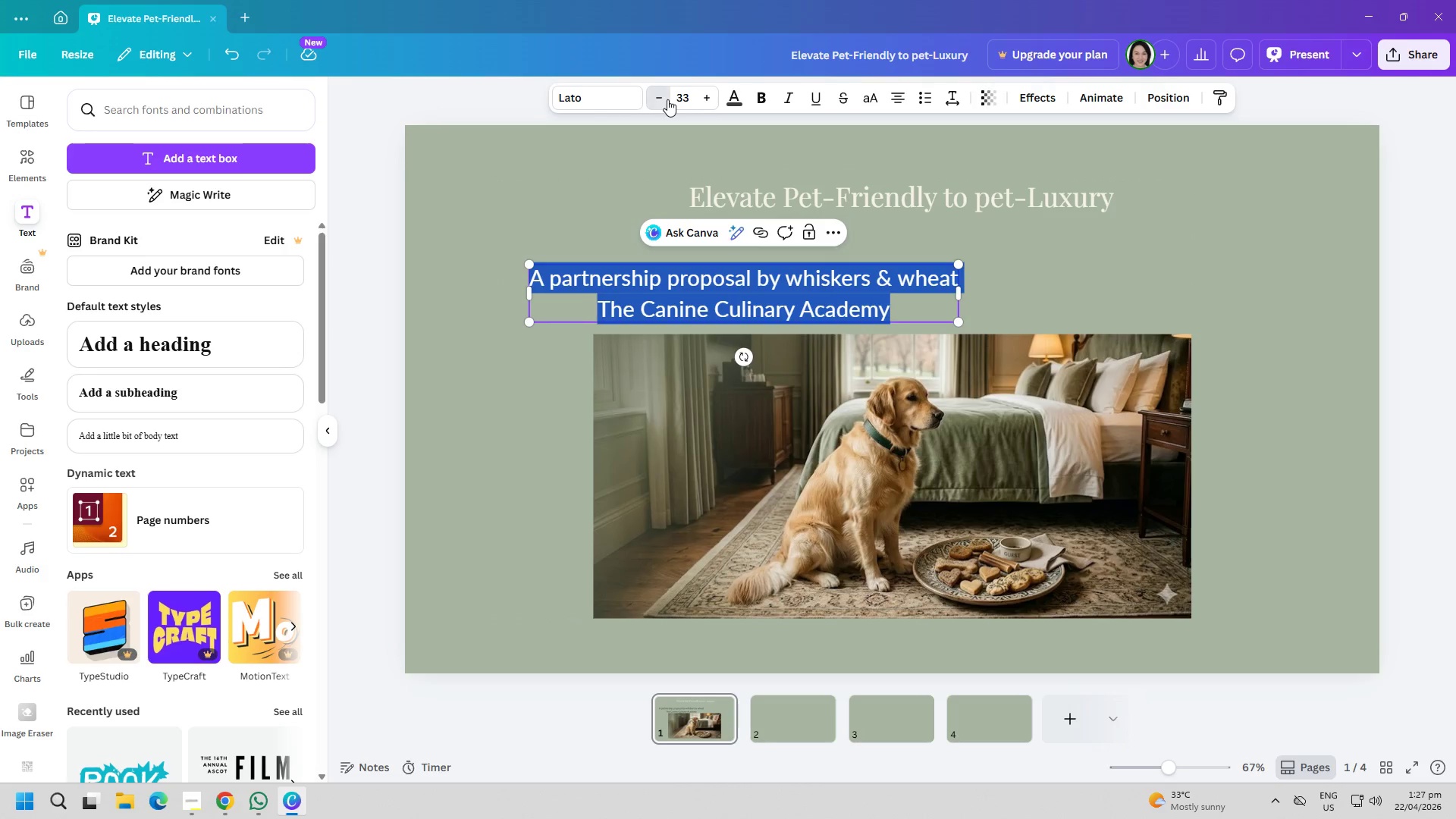 
triple_click([667, 99])
 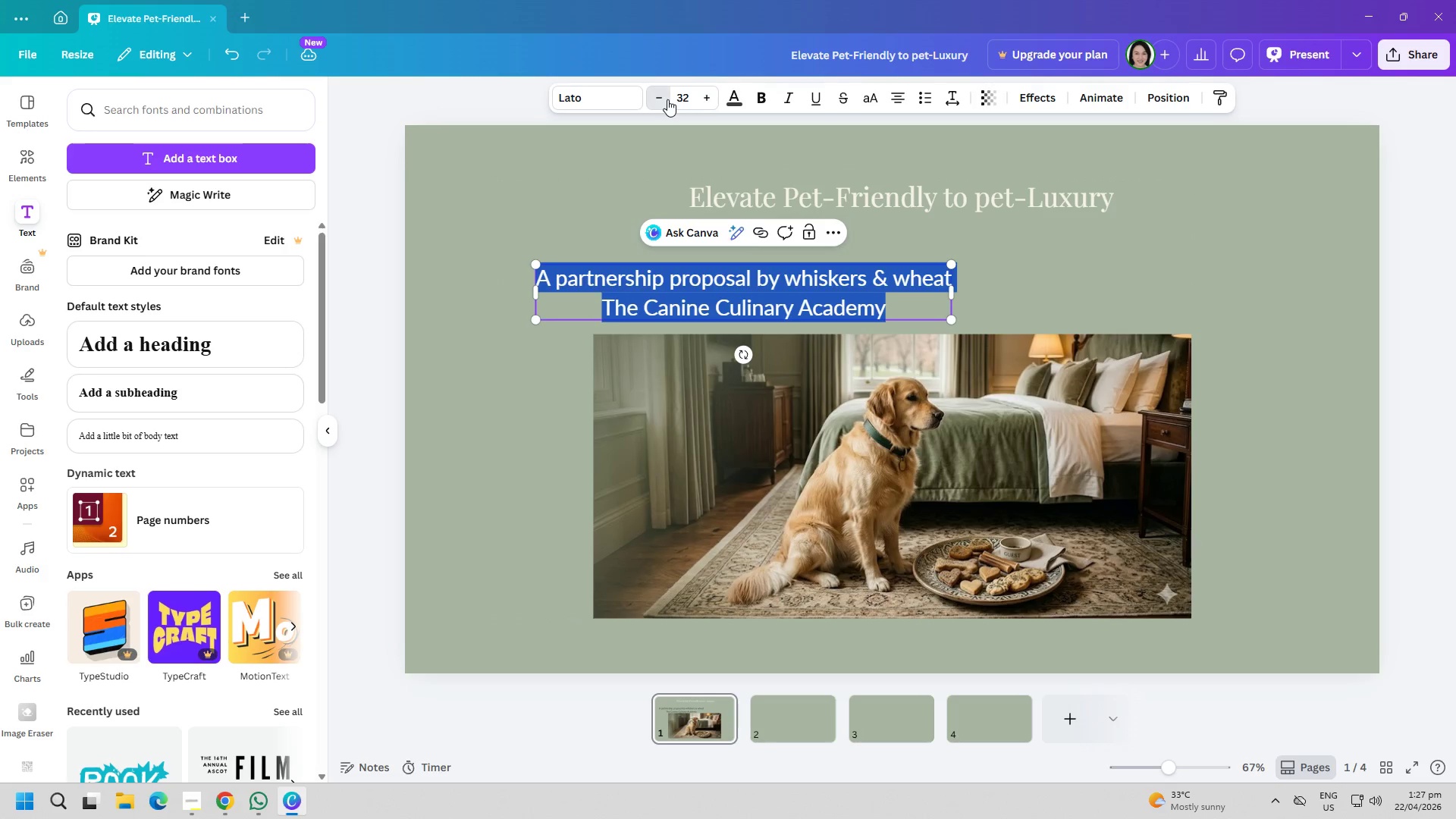 
triple_click([667, 99])
 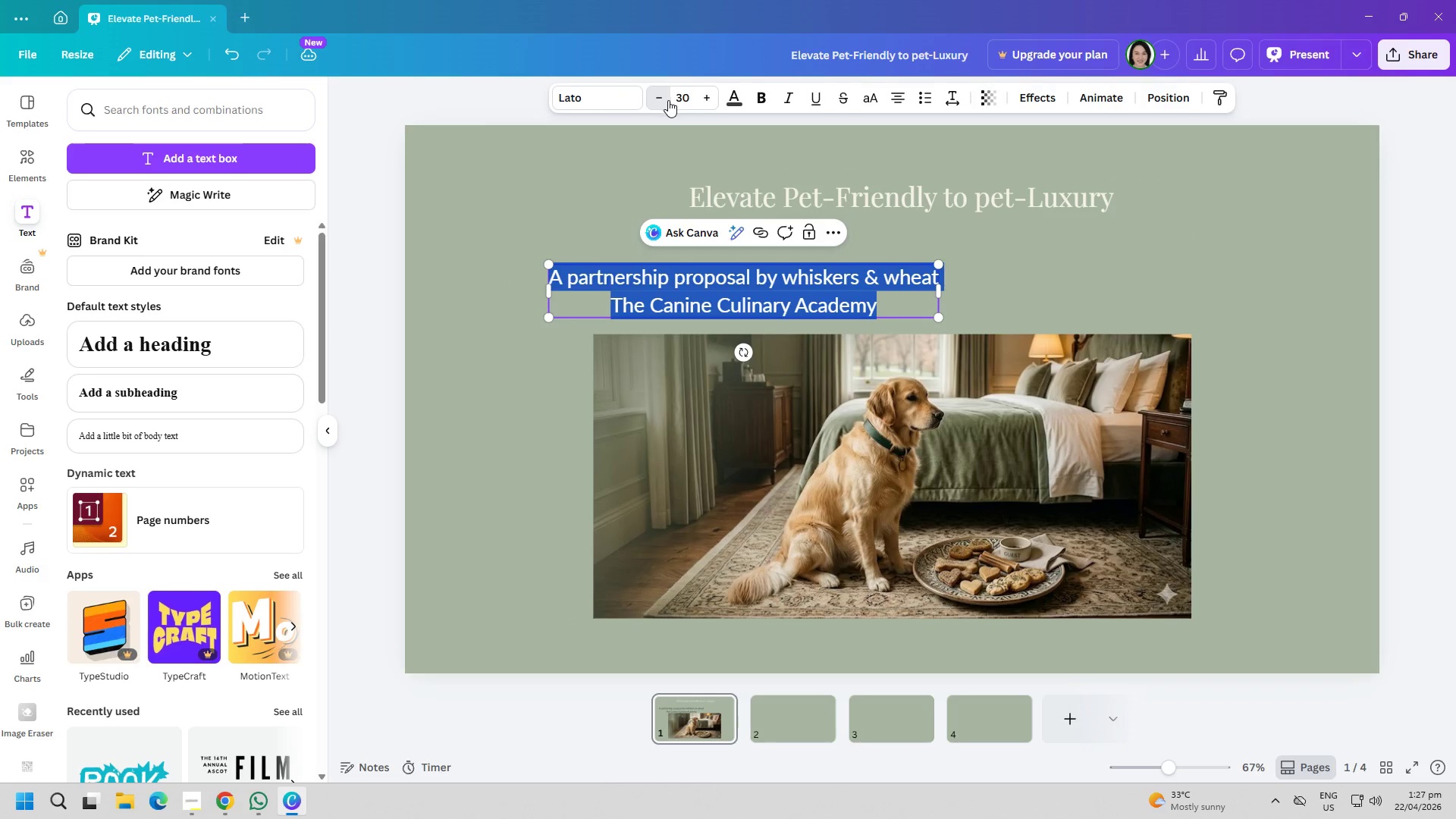 
left_click([1071, 283])
 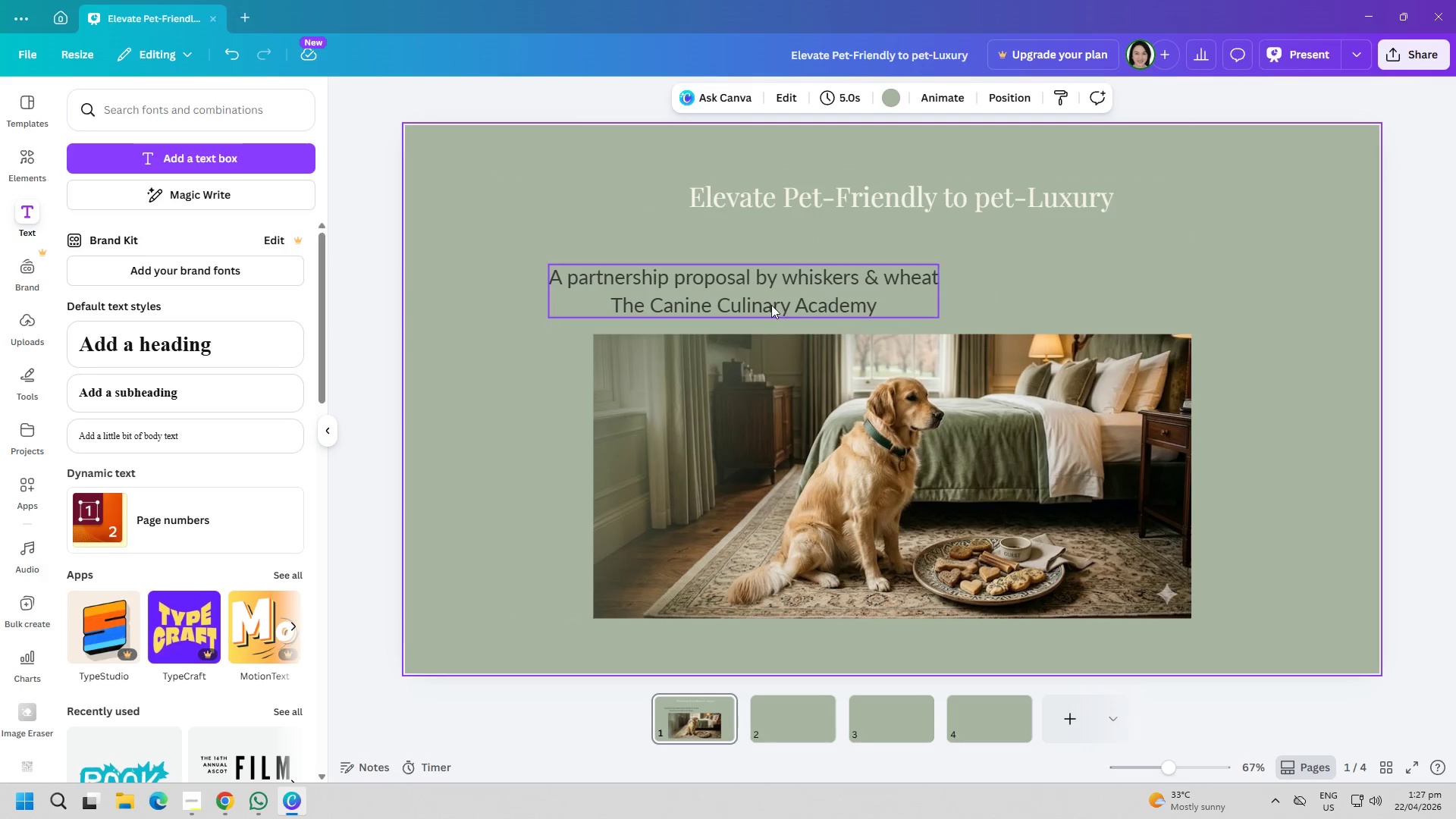 
left_click_drag(start_coordinate=[771, 305], to_coordinate=[921, 304])
 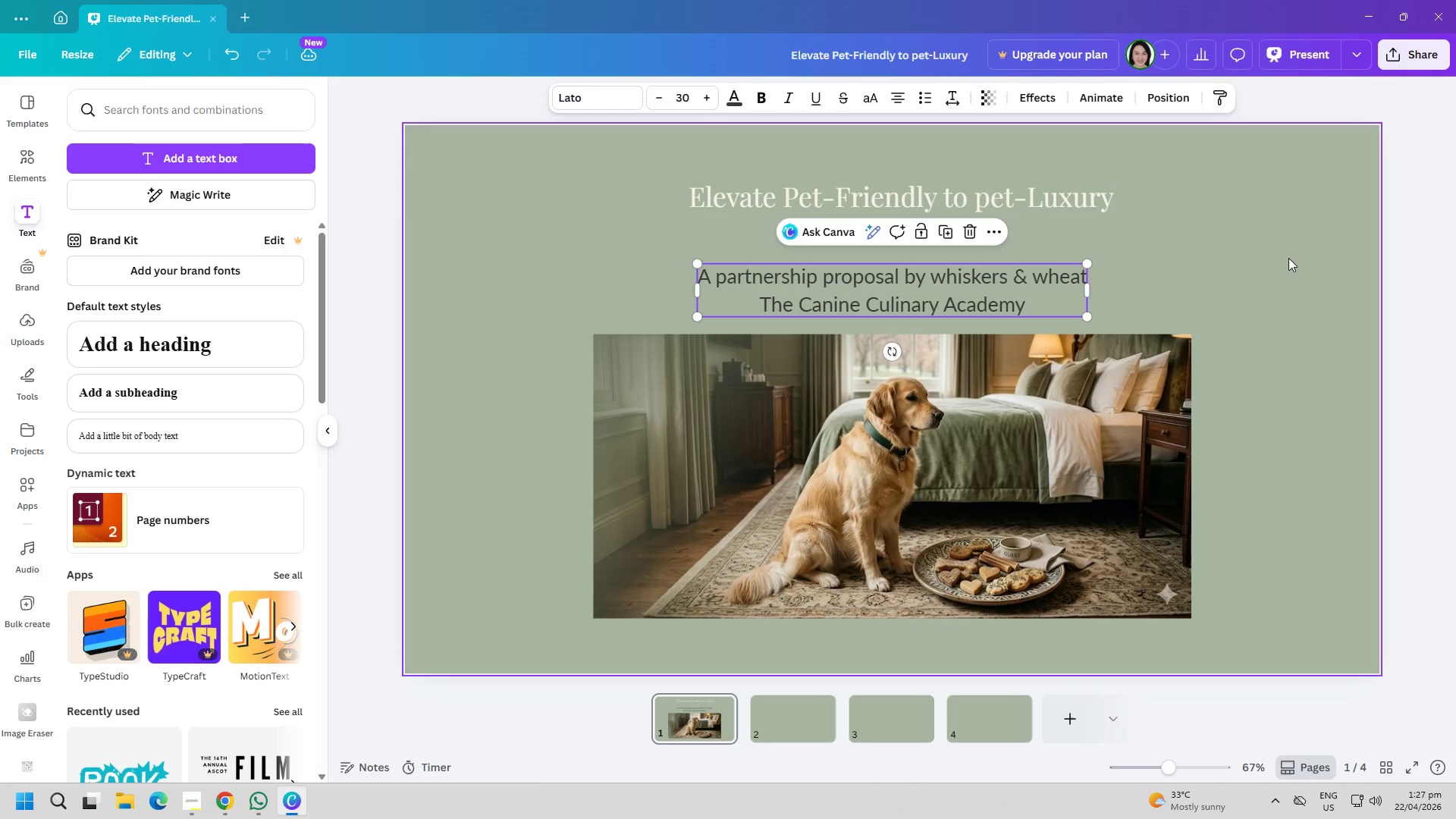 
left_click_drag(start_coordinate=[1289, 258], to_coordinate=[1285, 258])
 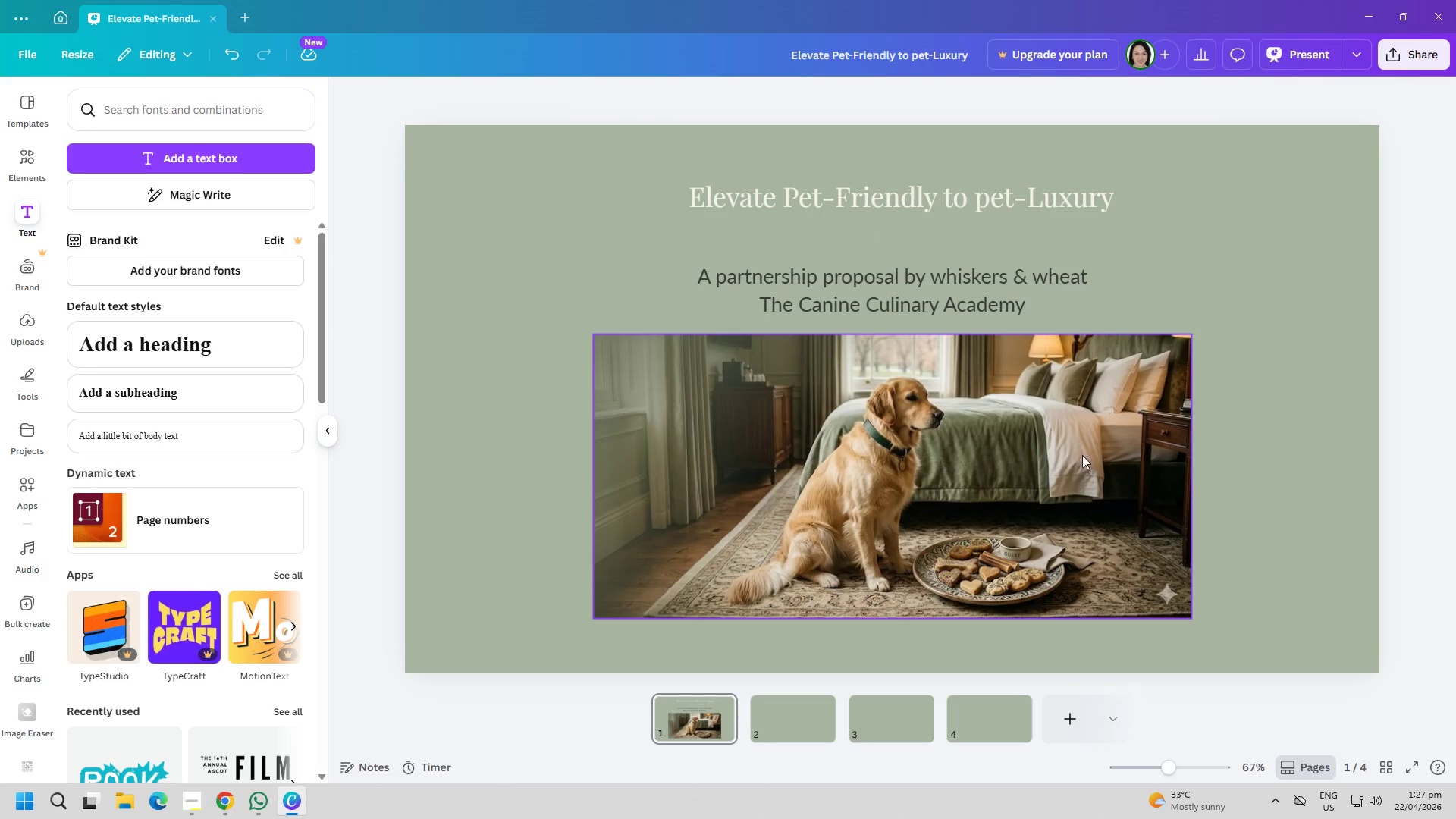 
left_click_drag(start_coordinate=[1078, 457], to_coordinate=[1077, 446])
 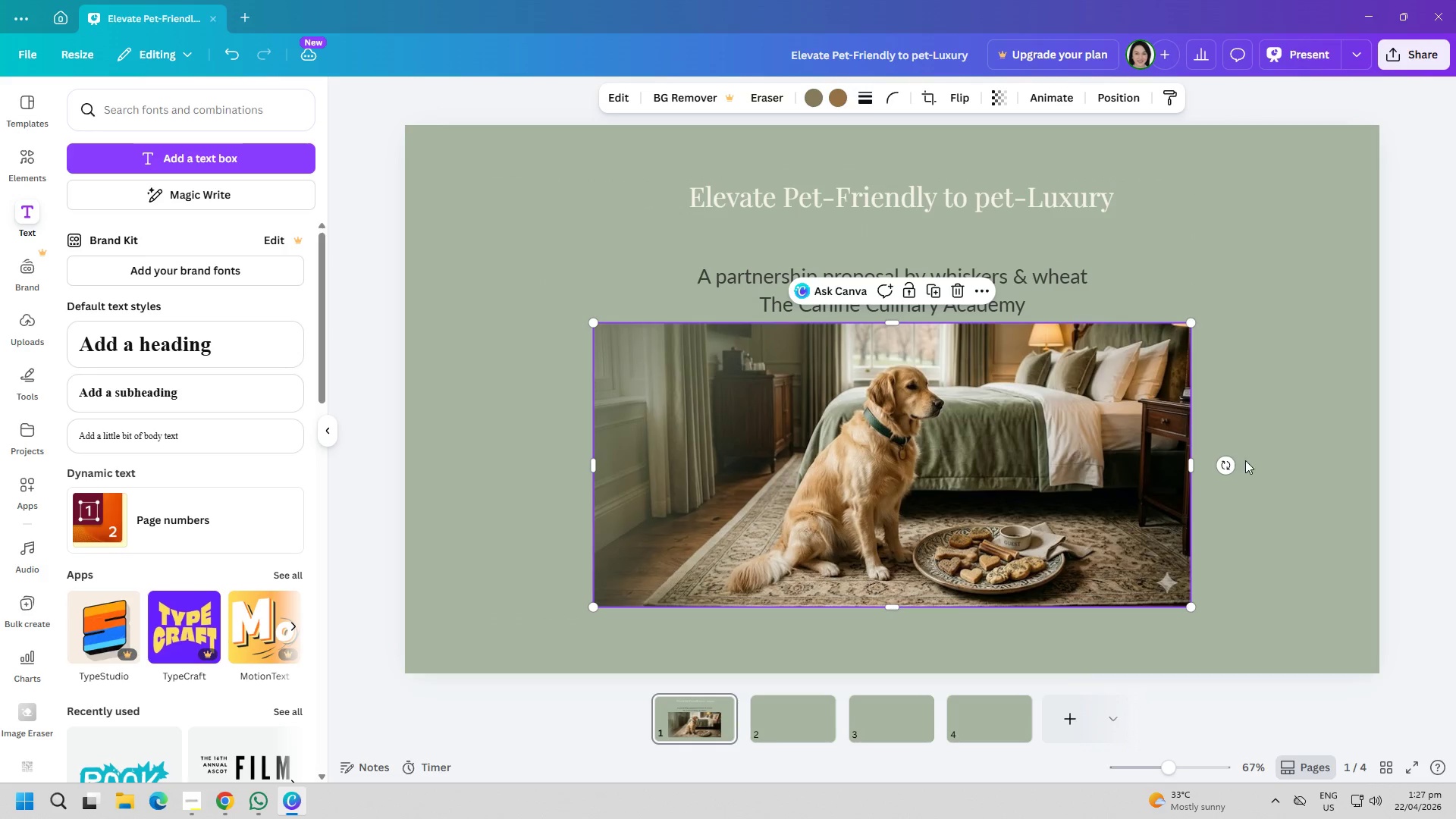 
left_click([1260, 460])
 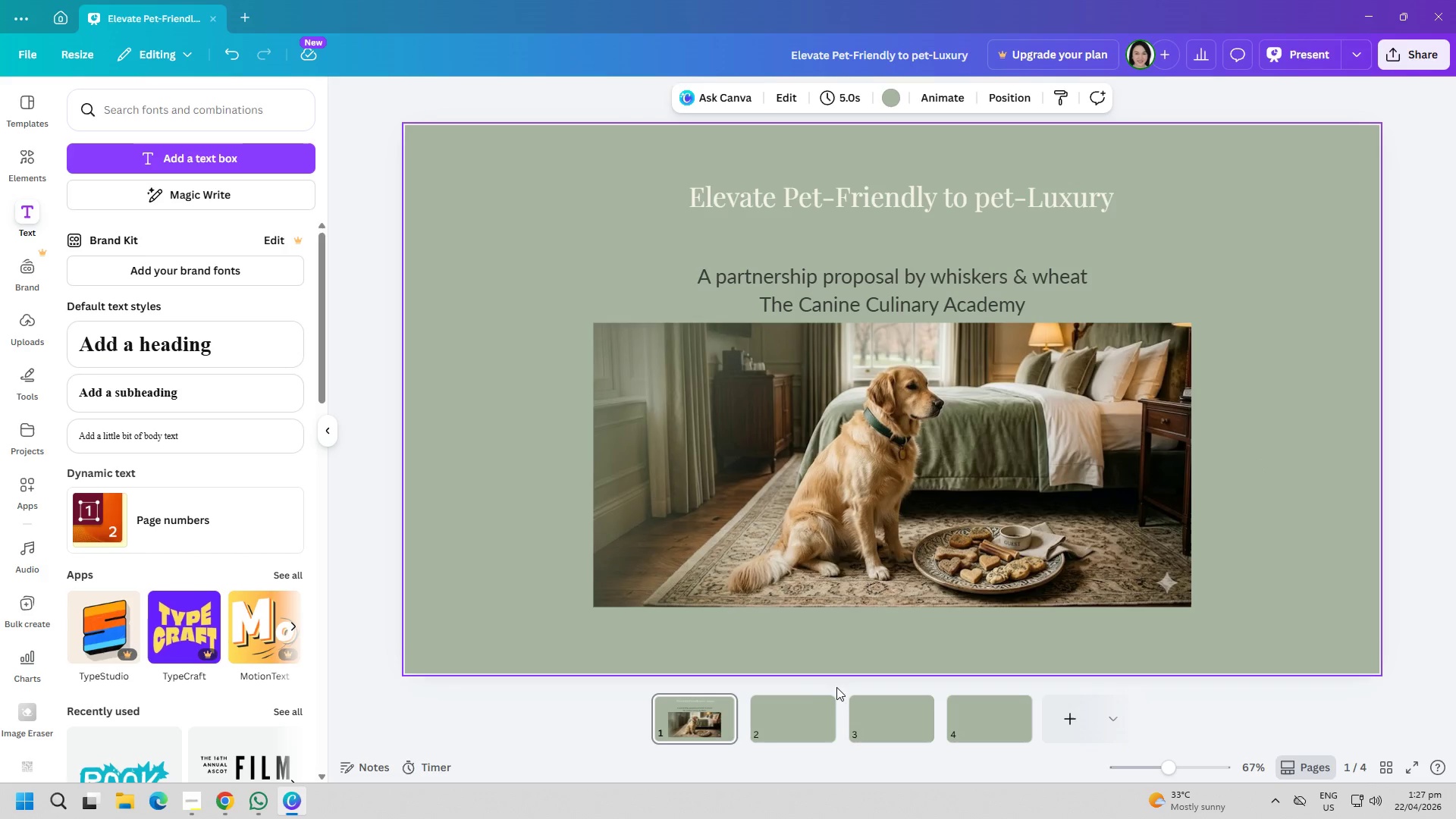 
left_click([771, 720])
 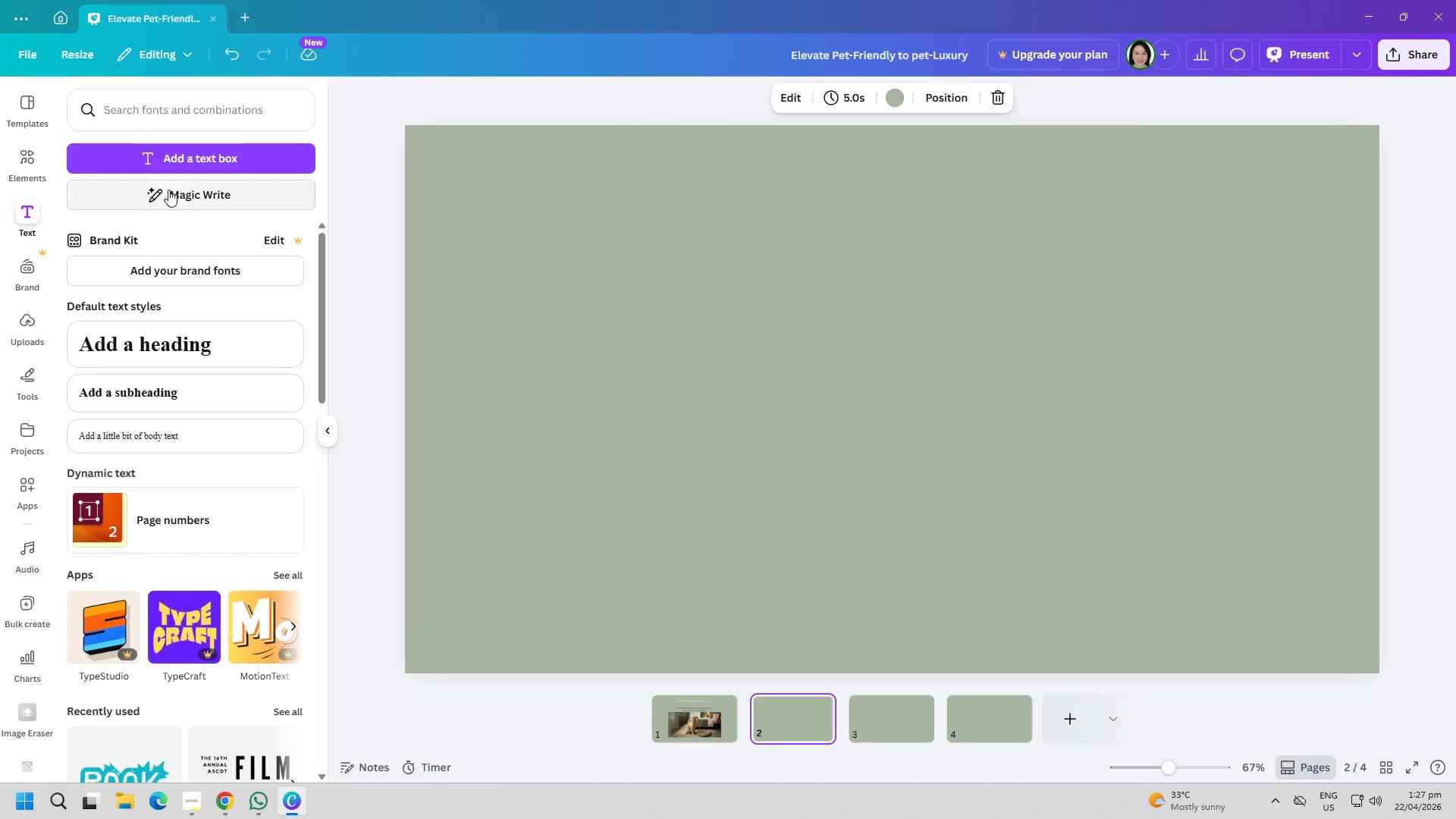 
left_click([189, 168])
 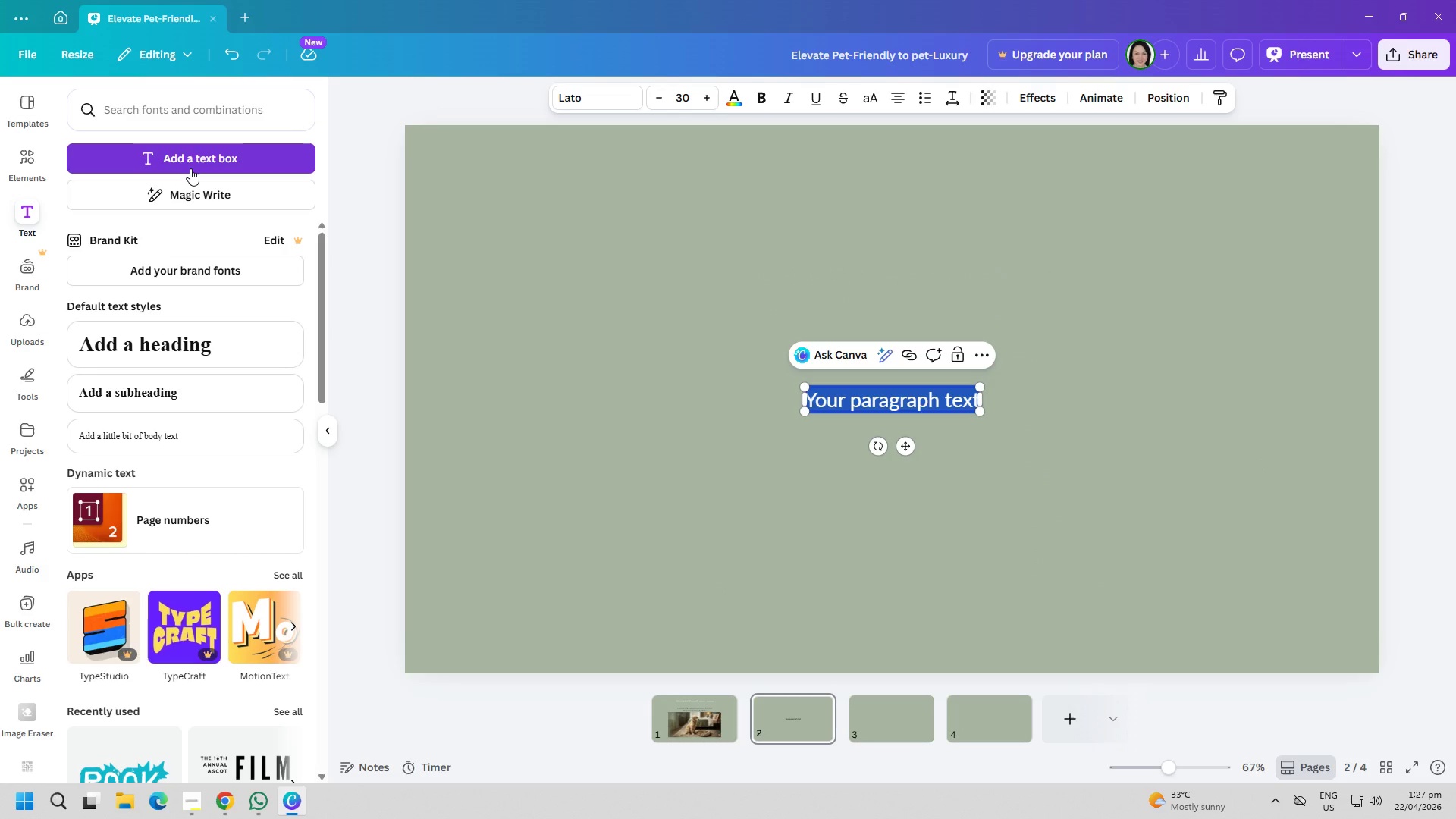 
wait(34.34)
 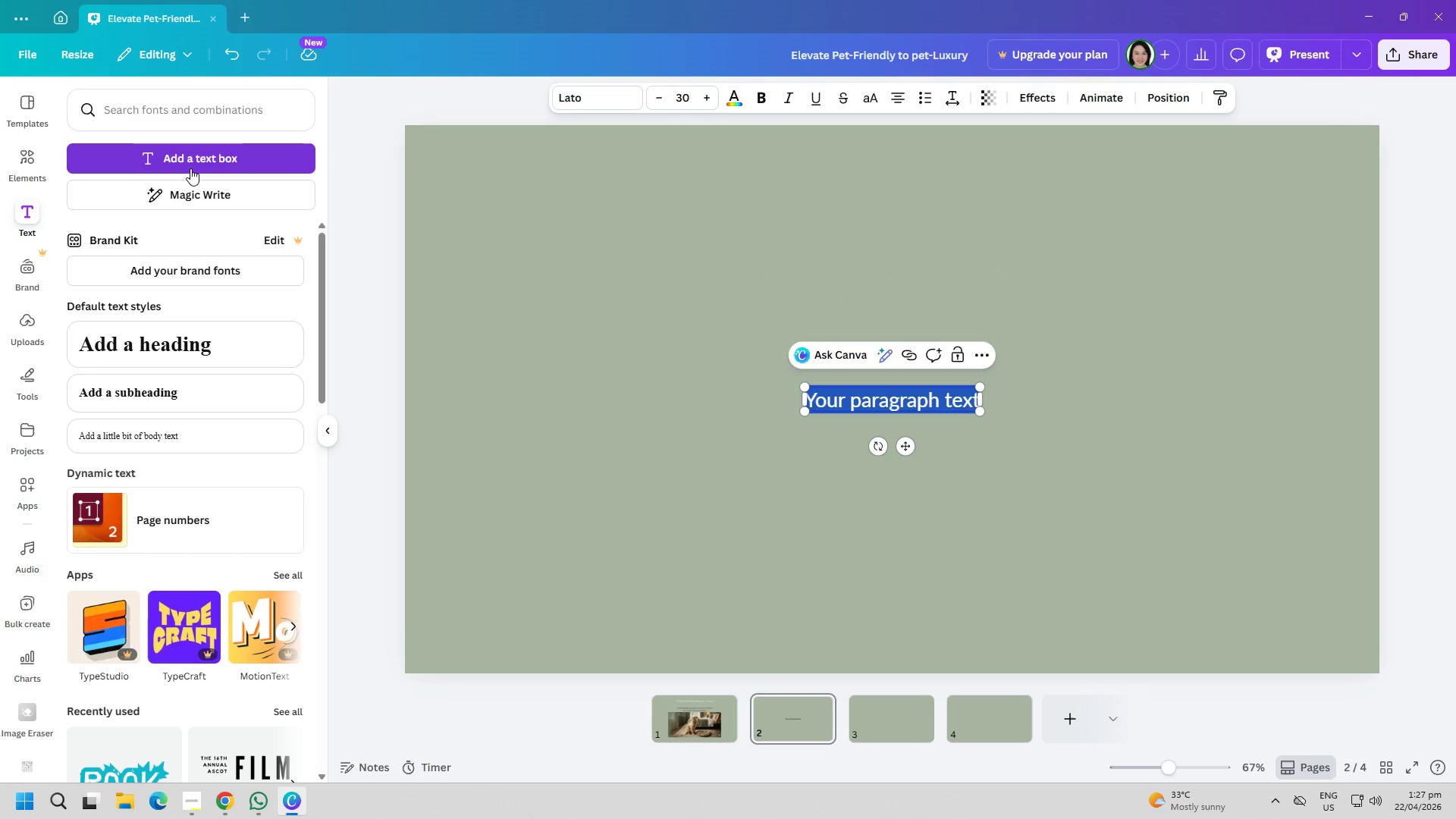 
type(Pets Are)
 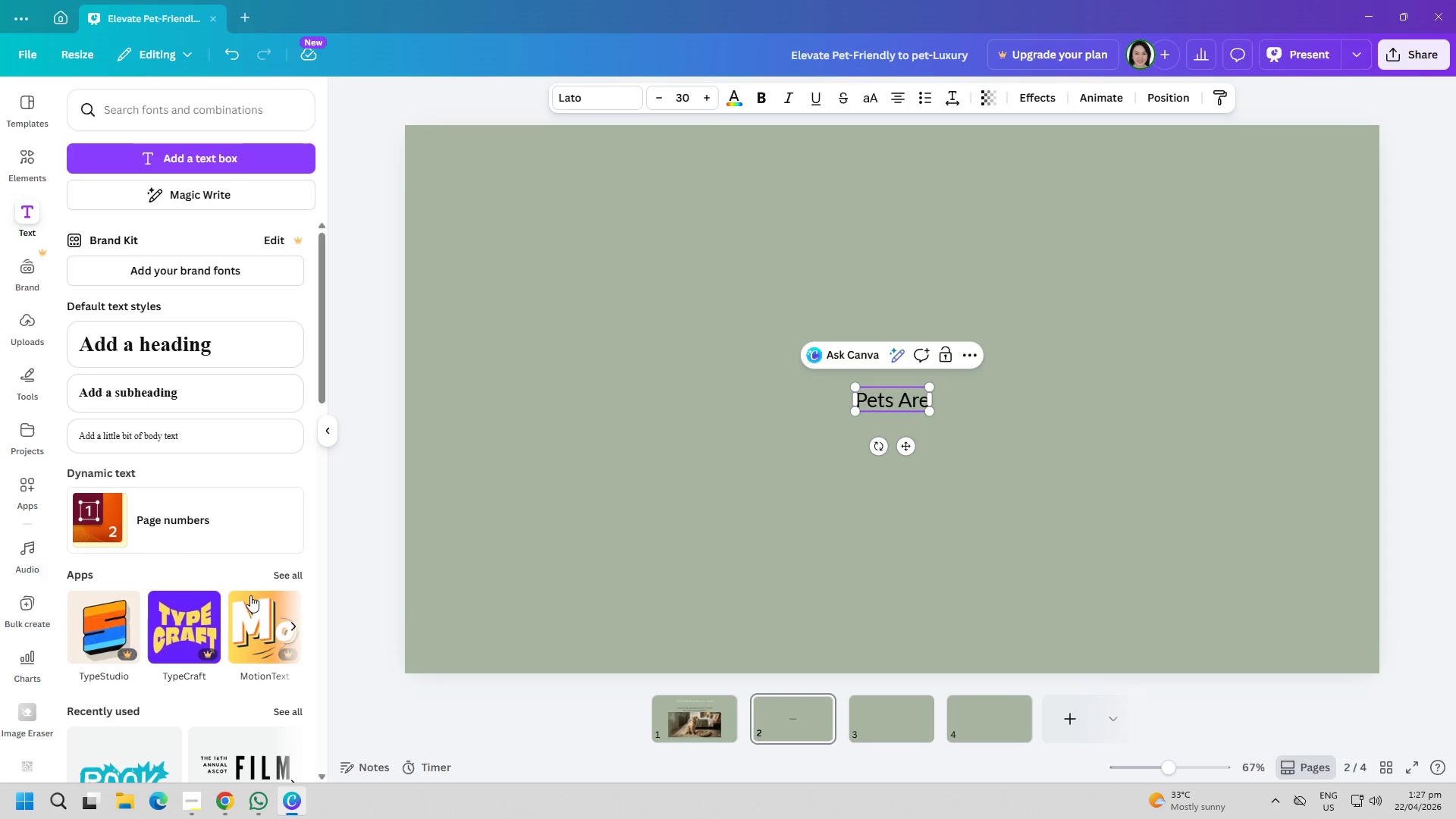 
double_click([702, 699])
 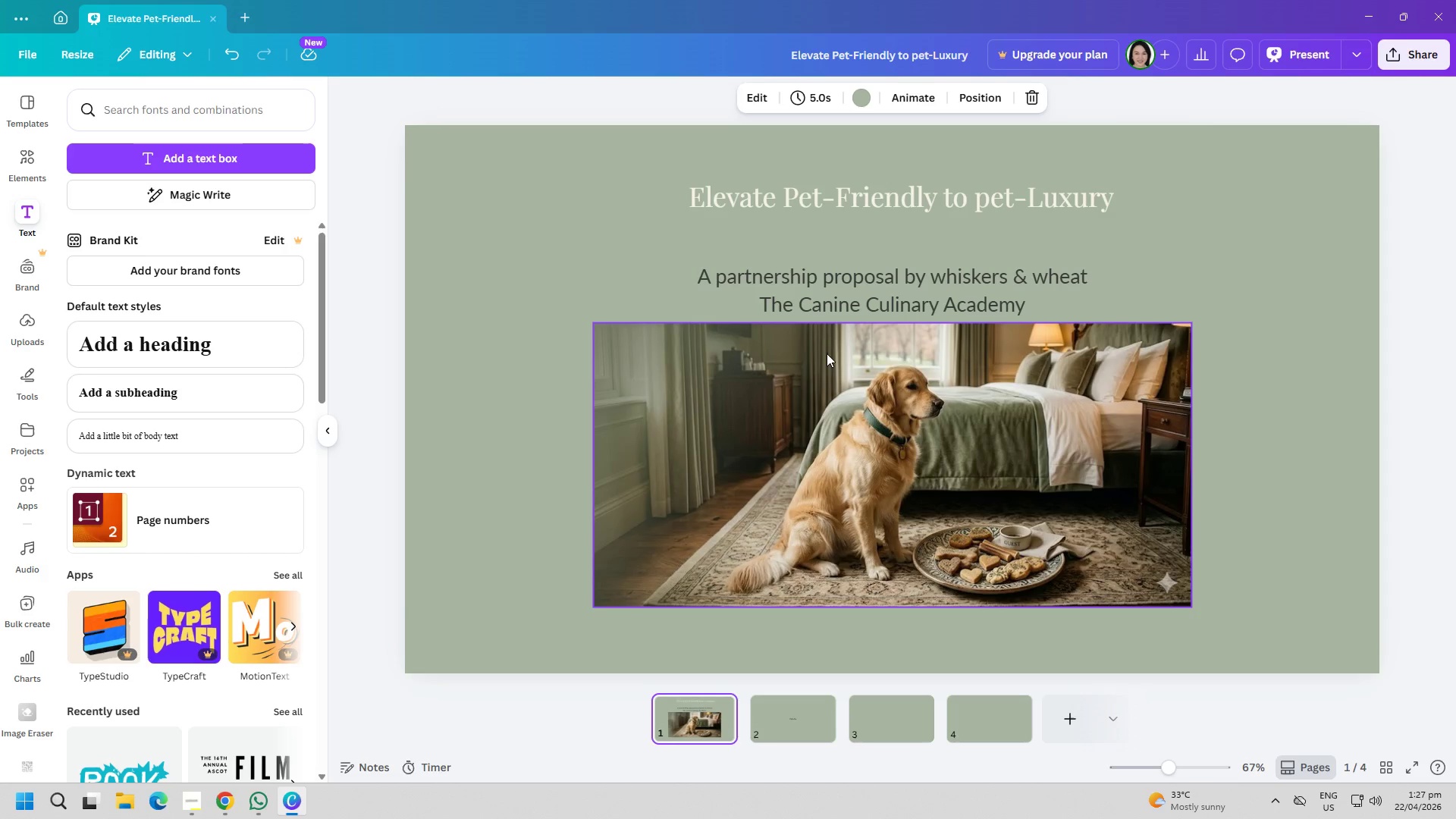 
left_click([851, 307])
 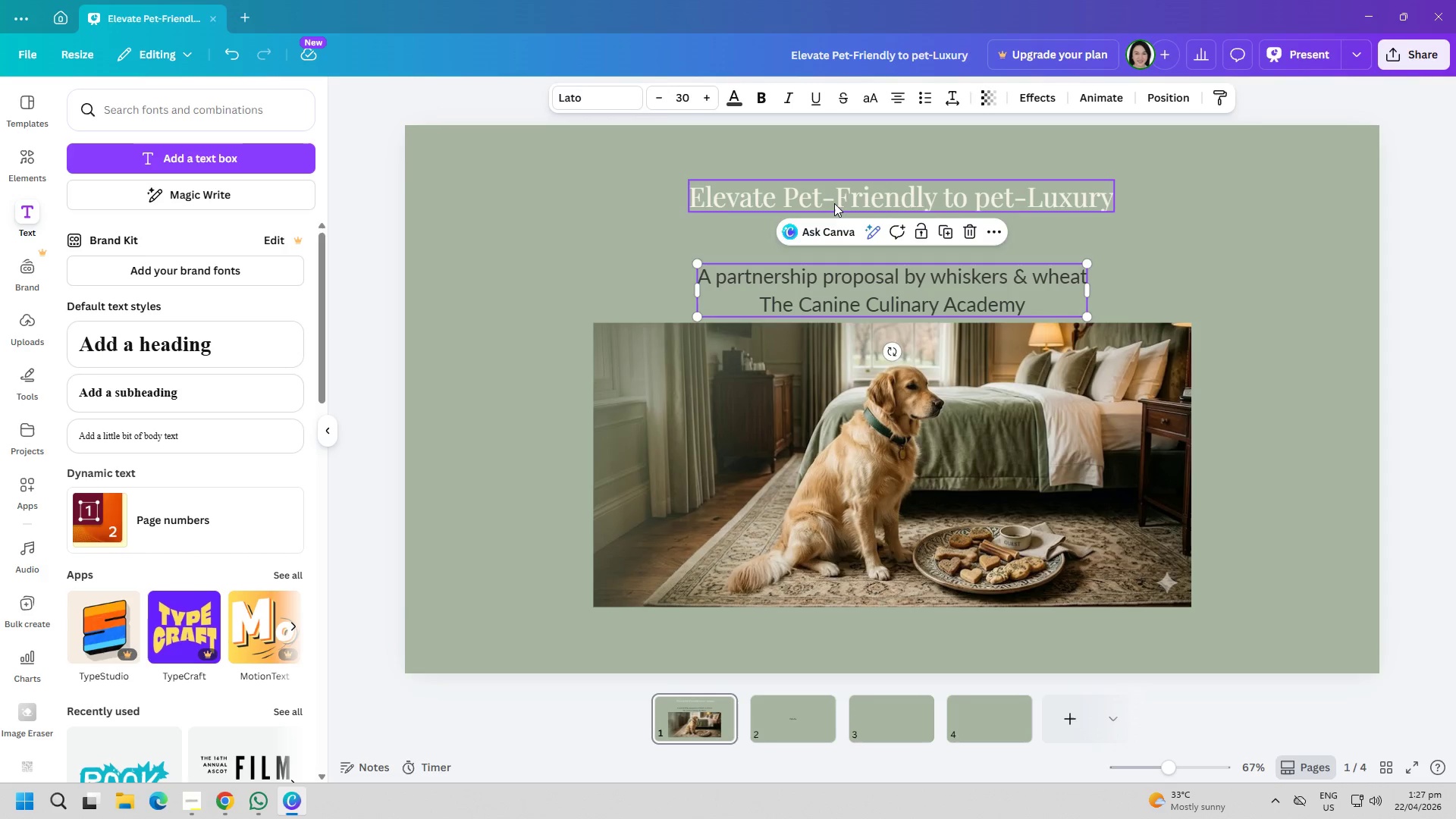 
left_click([834, 203])
 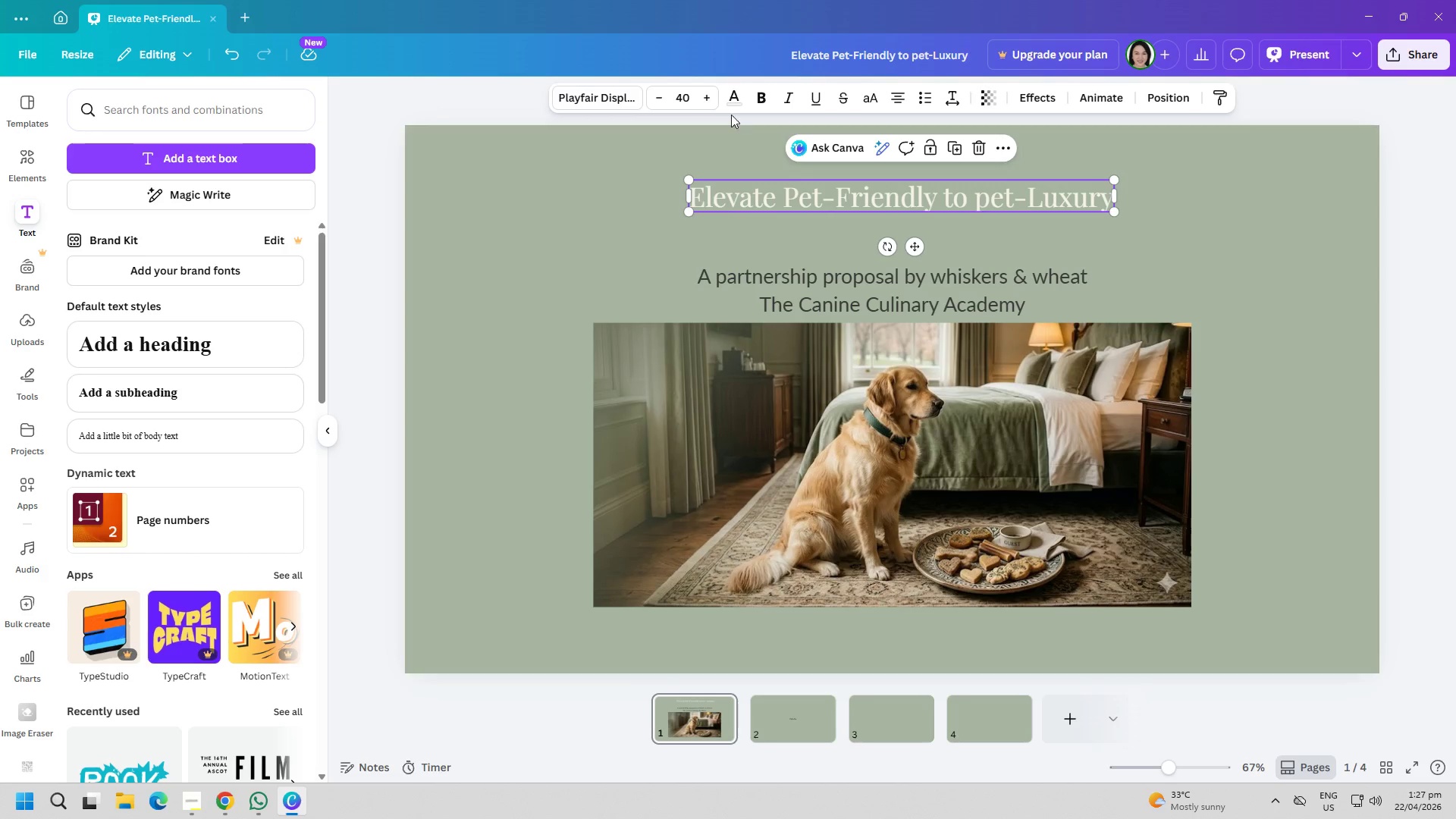 
left_click([733, 98])
 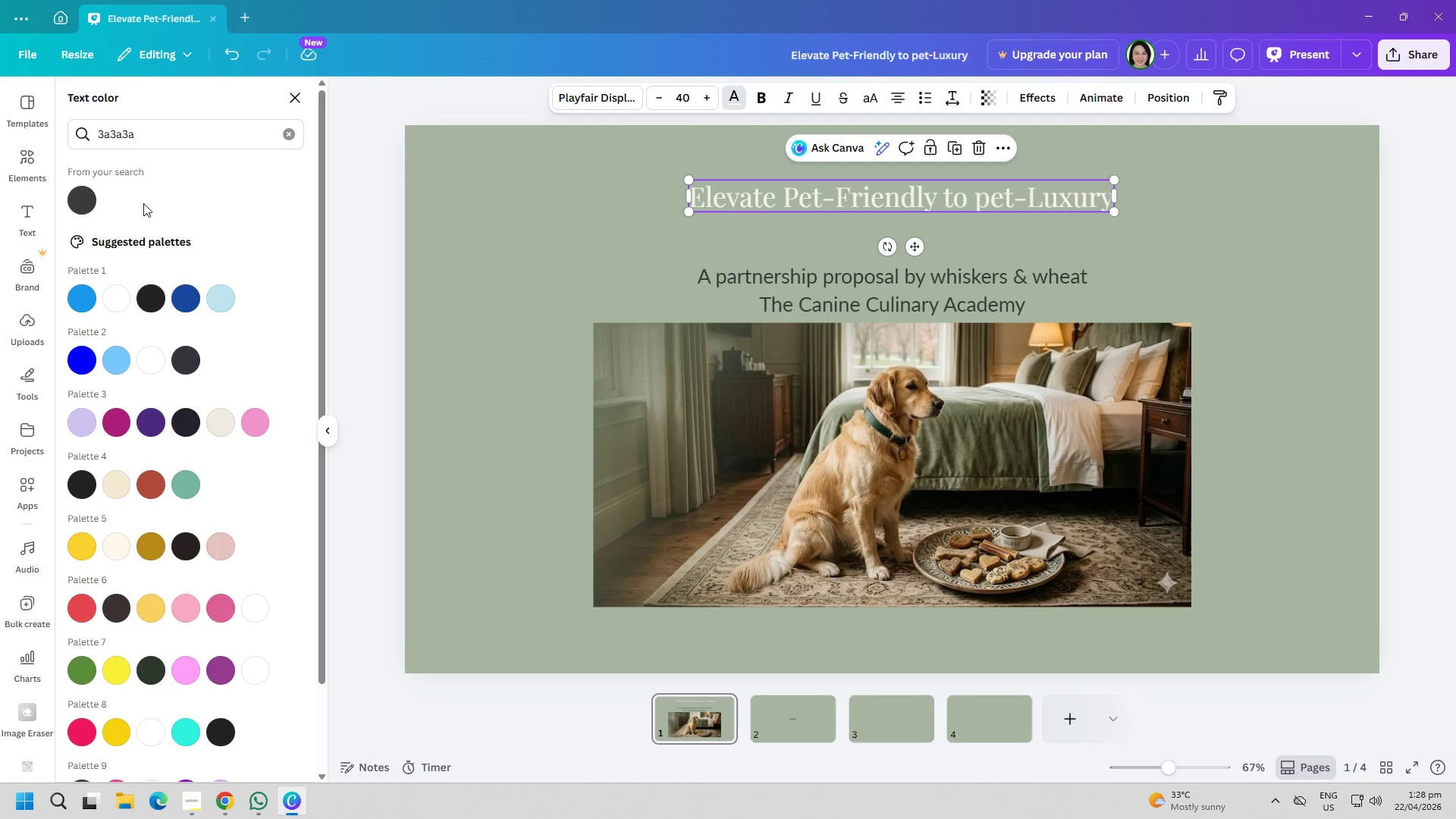 
left_click([78, 198])
 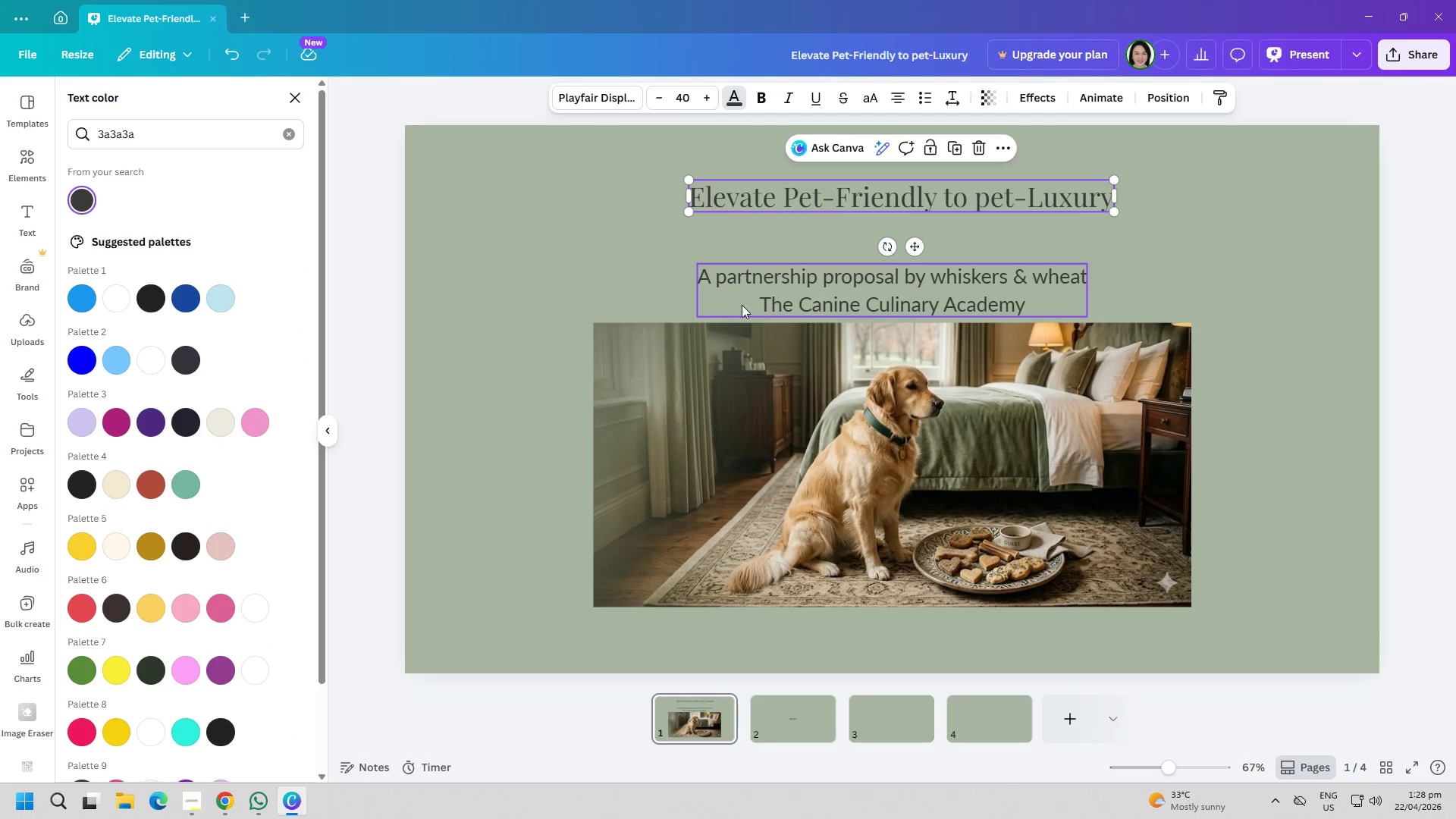 
left_click([813, 303])
 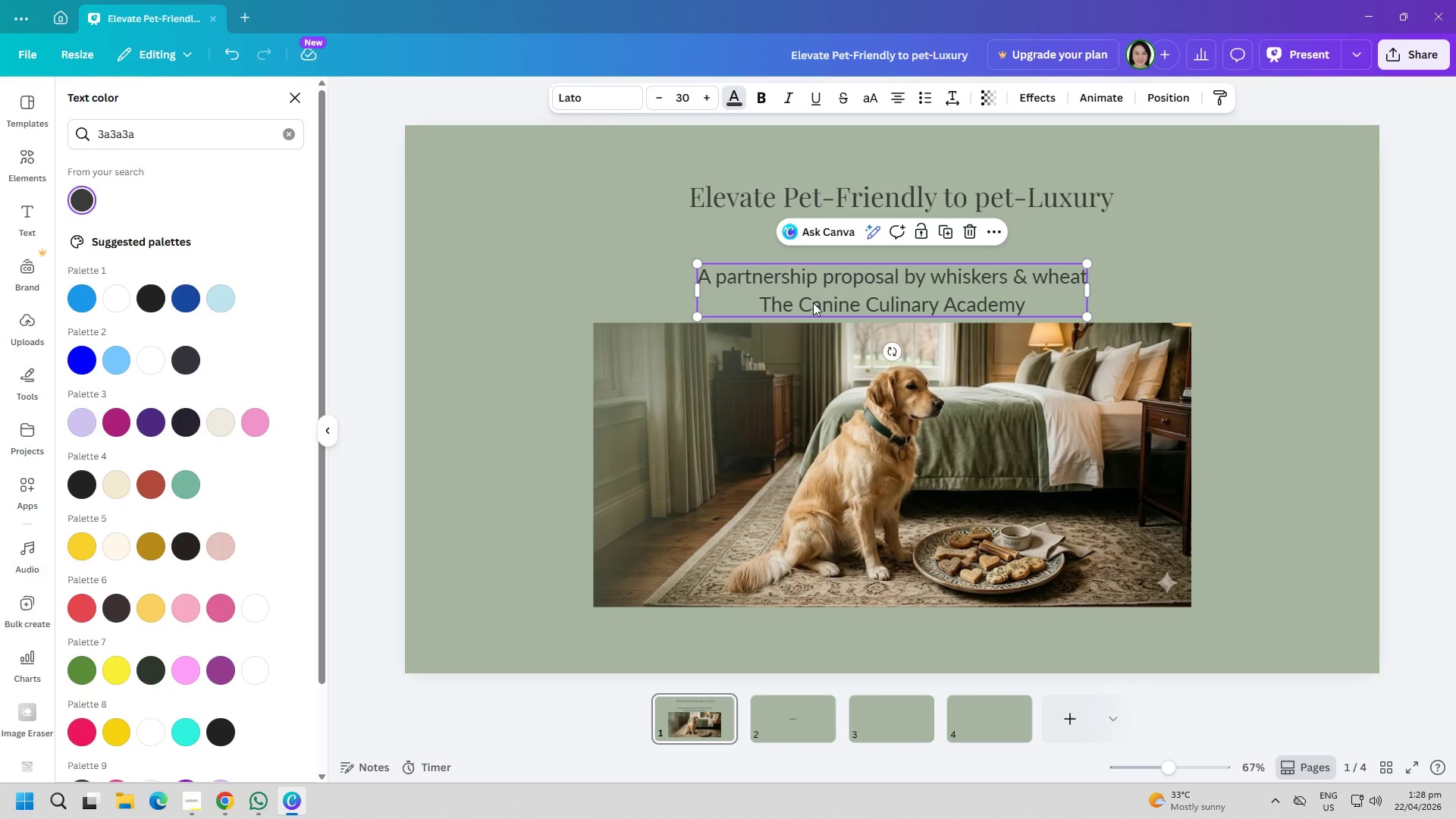 
triple_click([814, 303])
 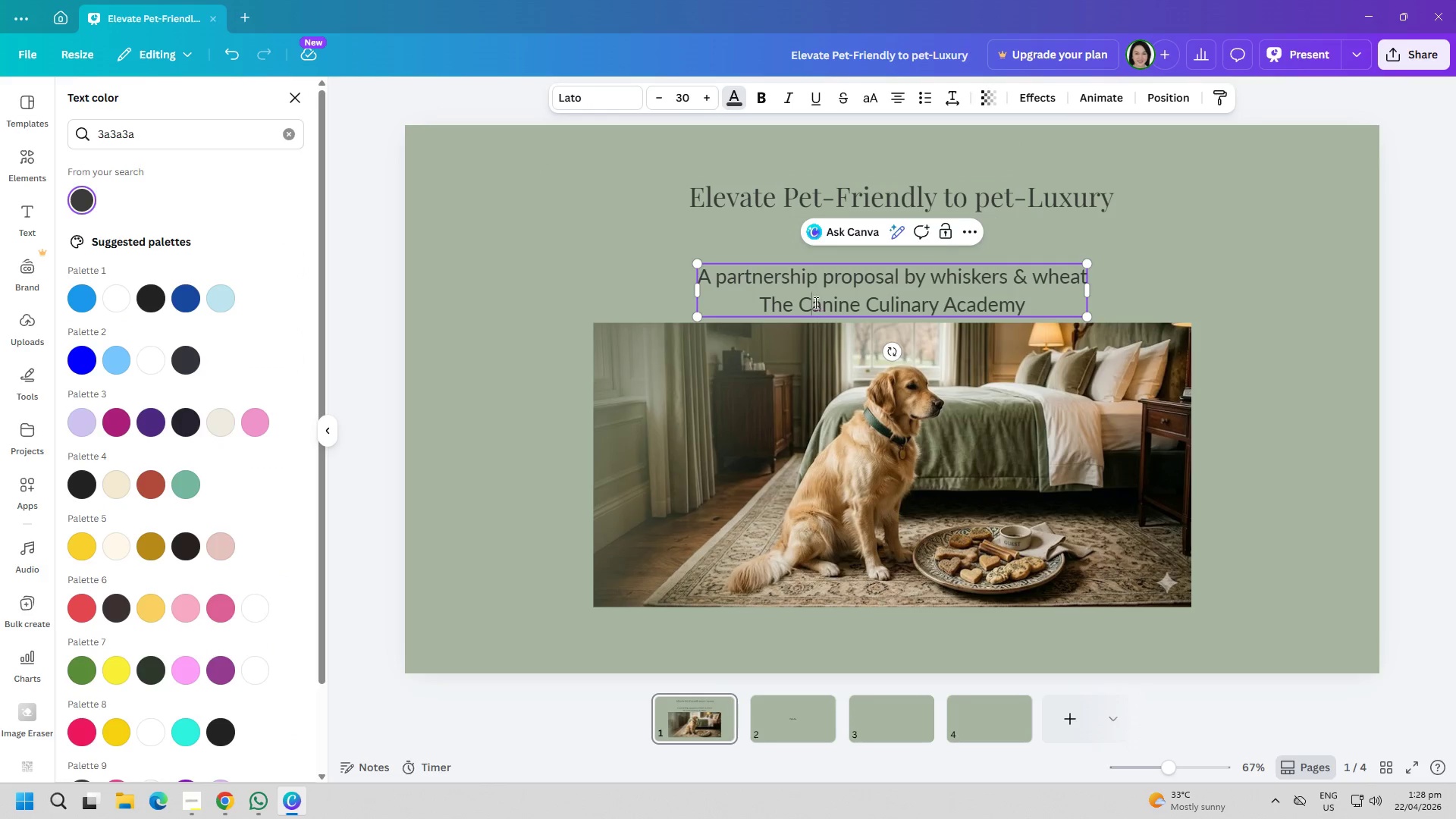 
key(Control+ControlLeft)
 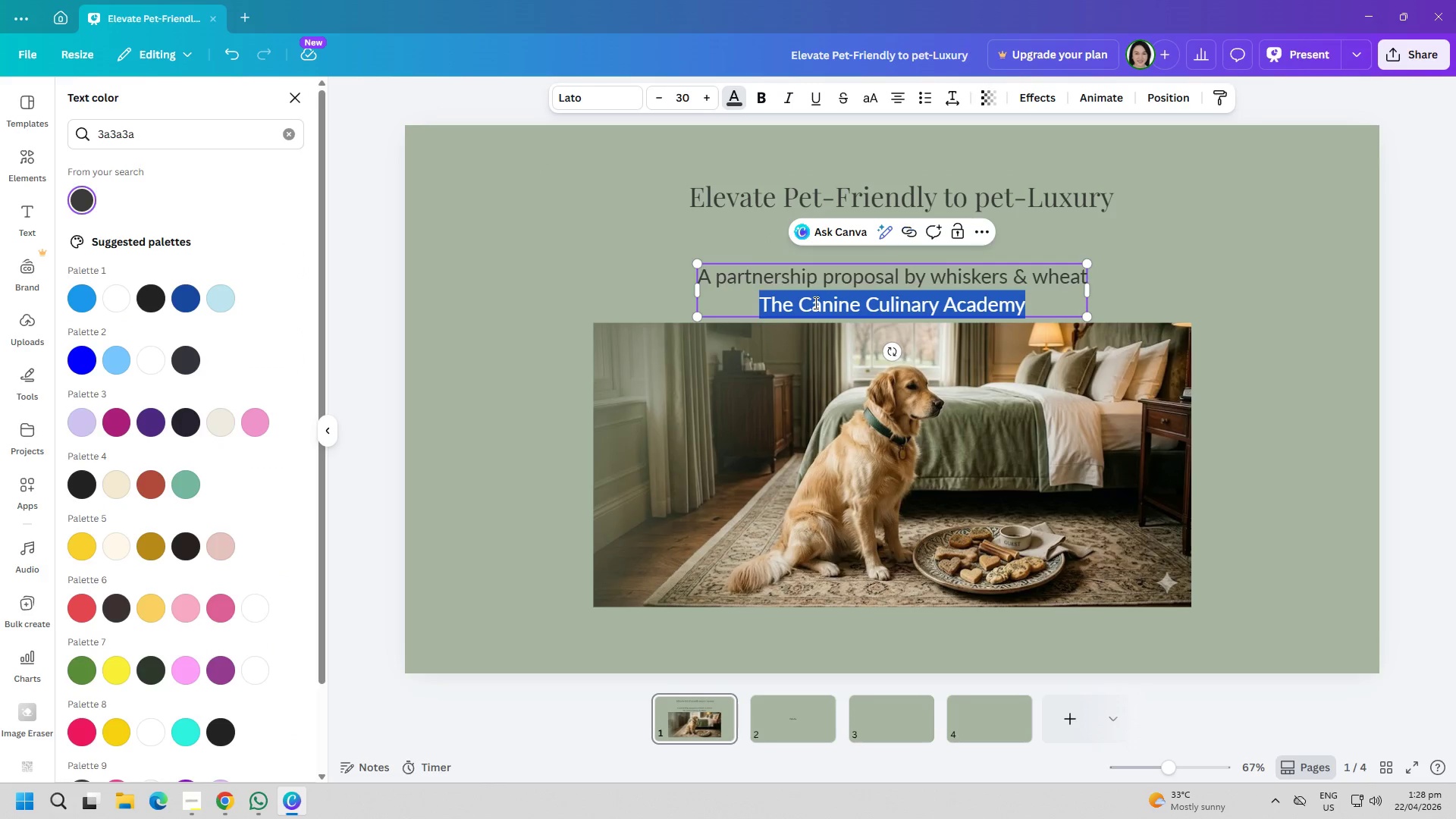 
key(Control+A)
 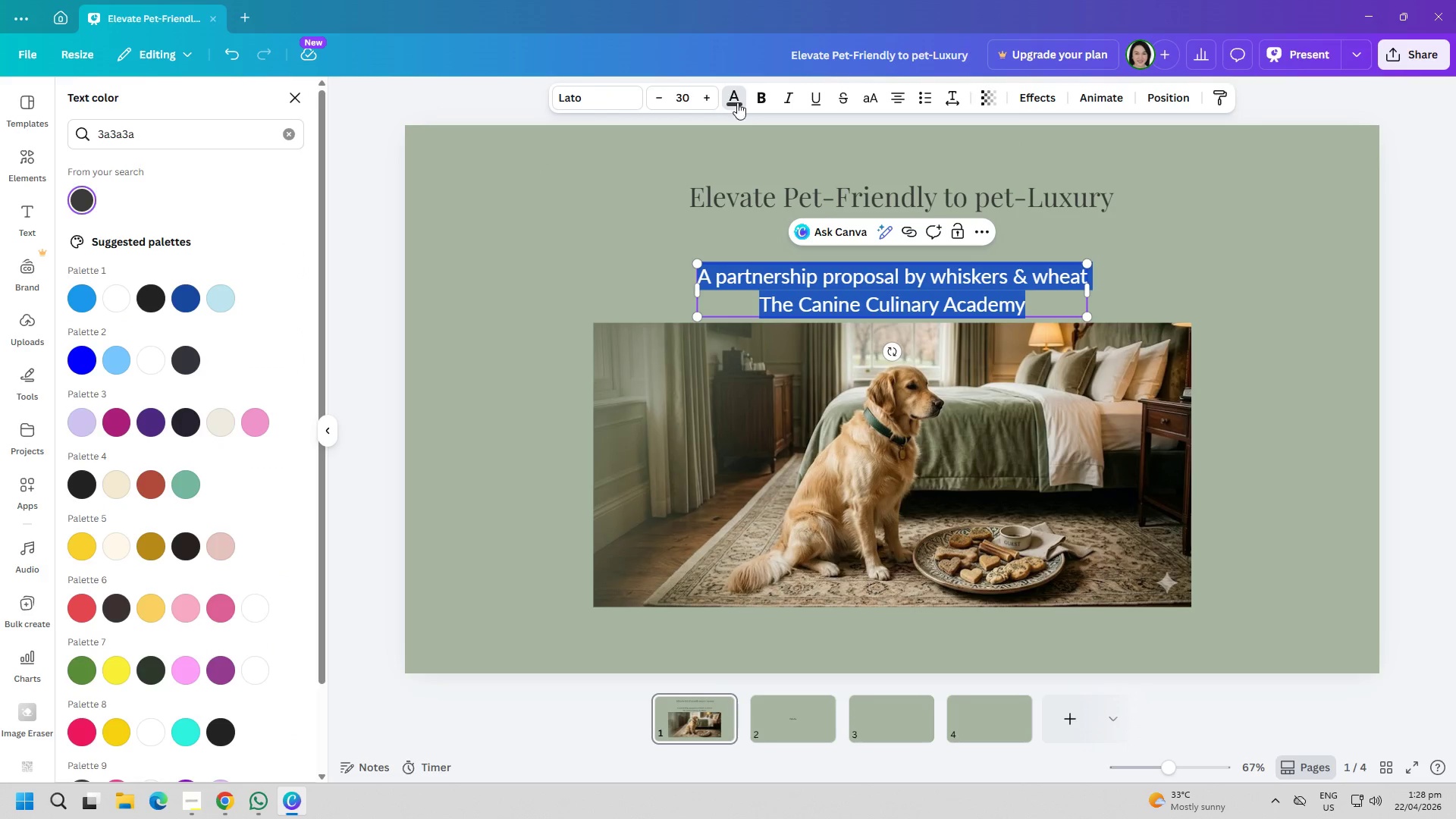 
left_click([733, 94])
 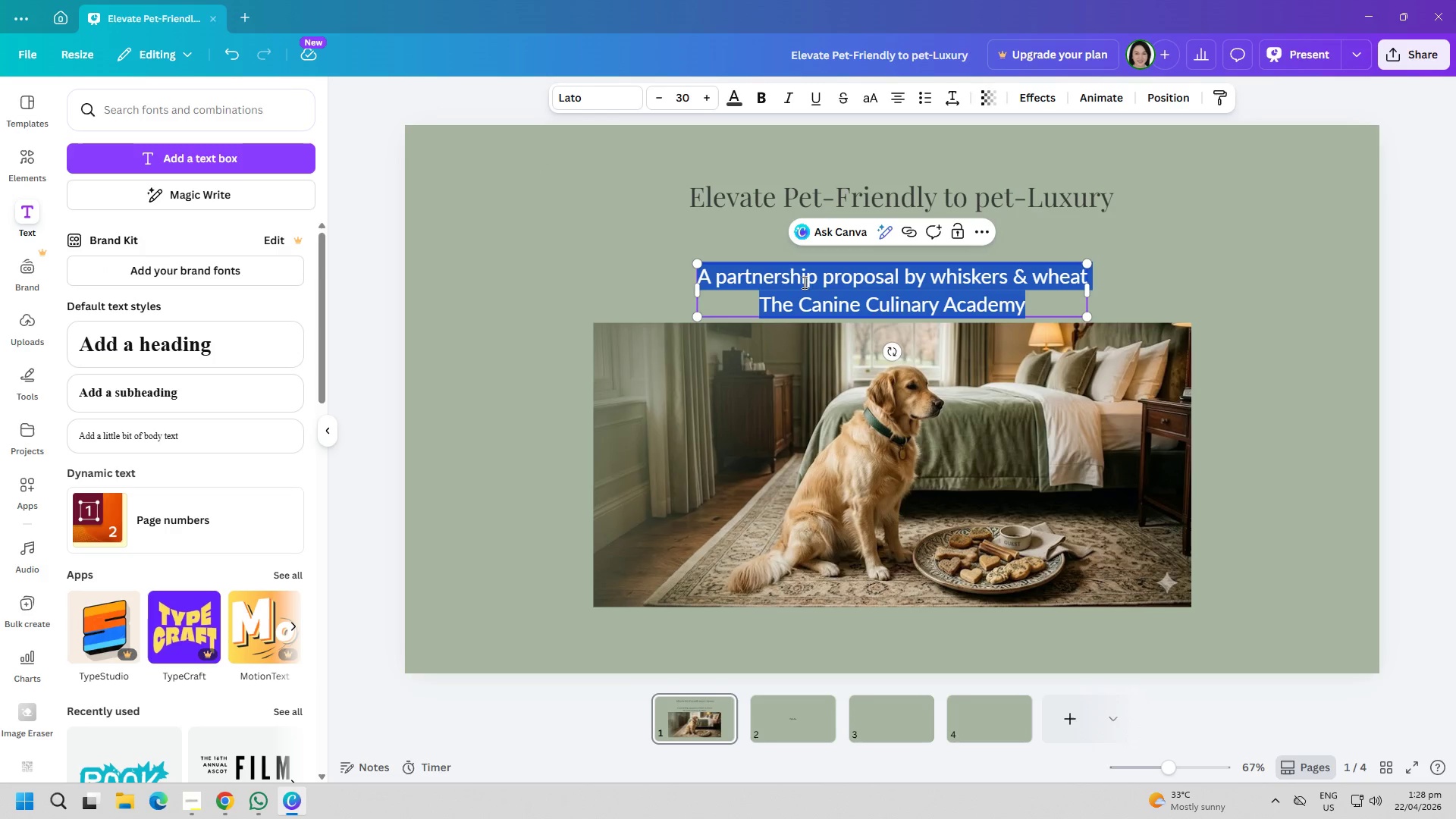 
left_click([728, 89])
 